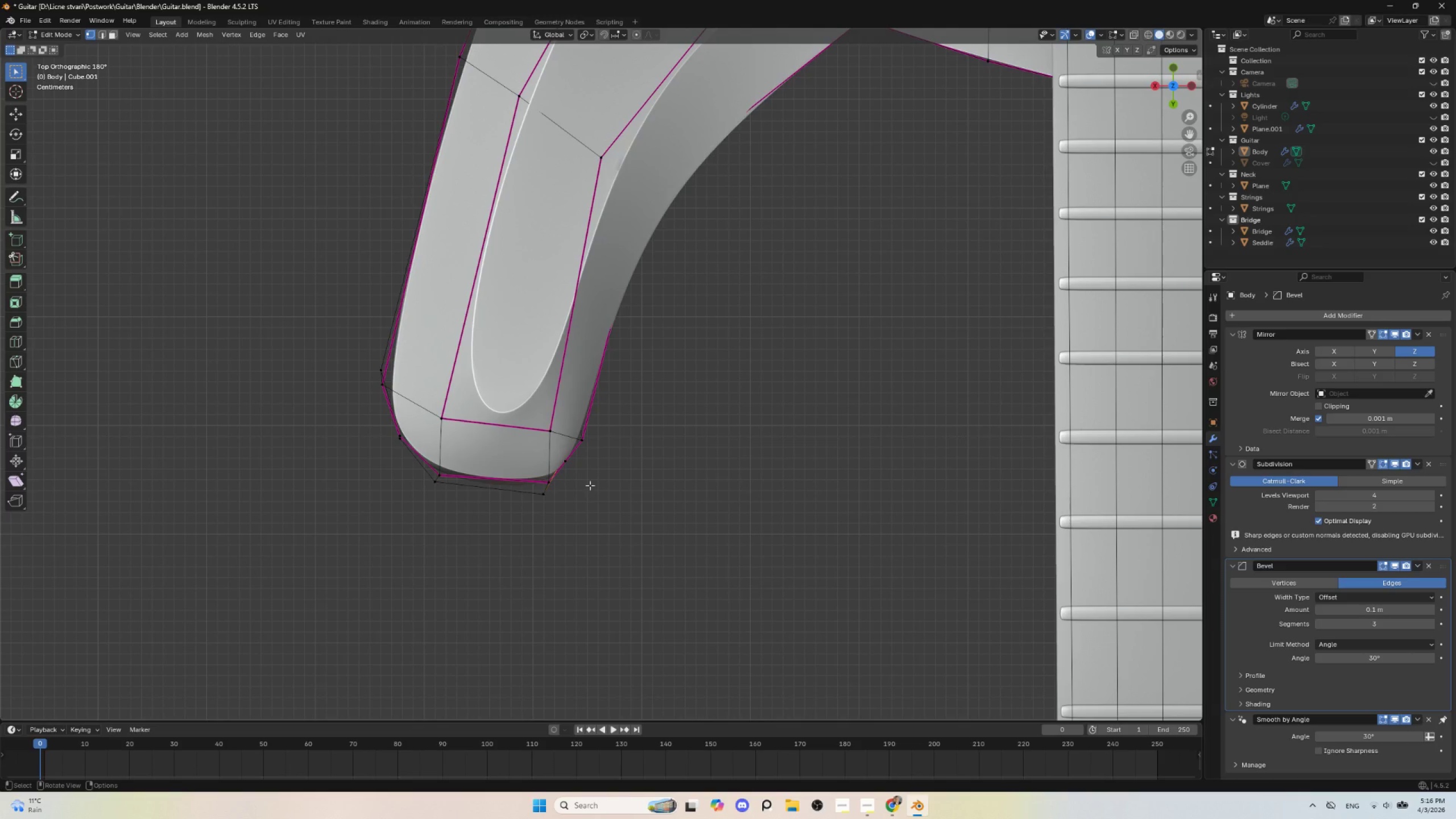 
key(G)
 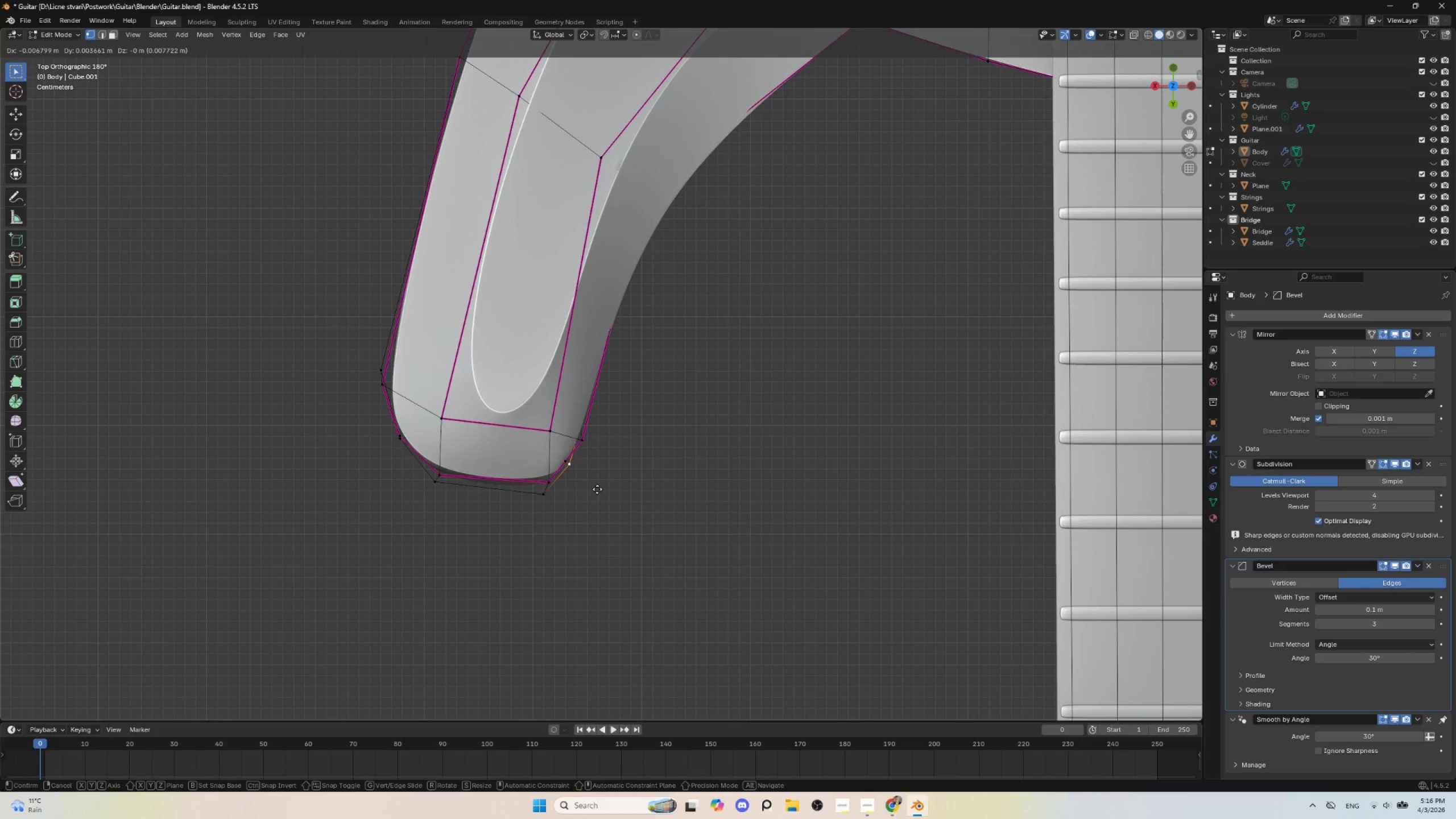 
left_click([597, 489])
 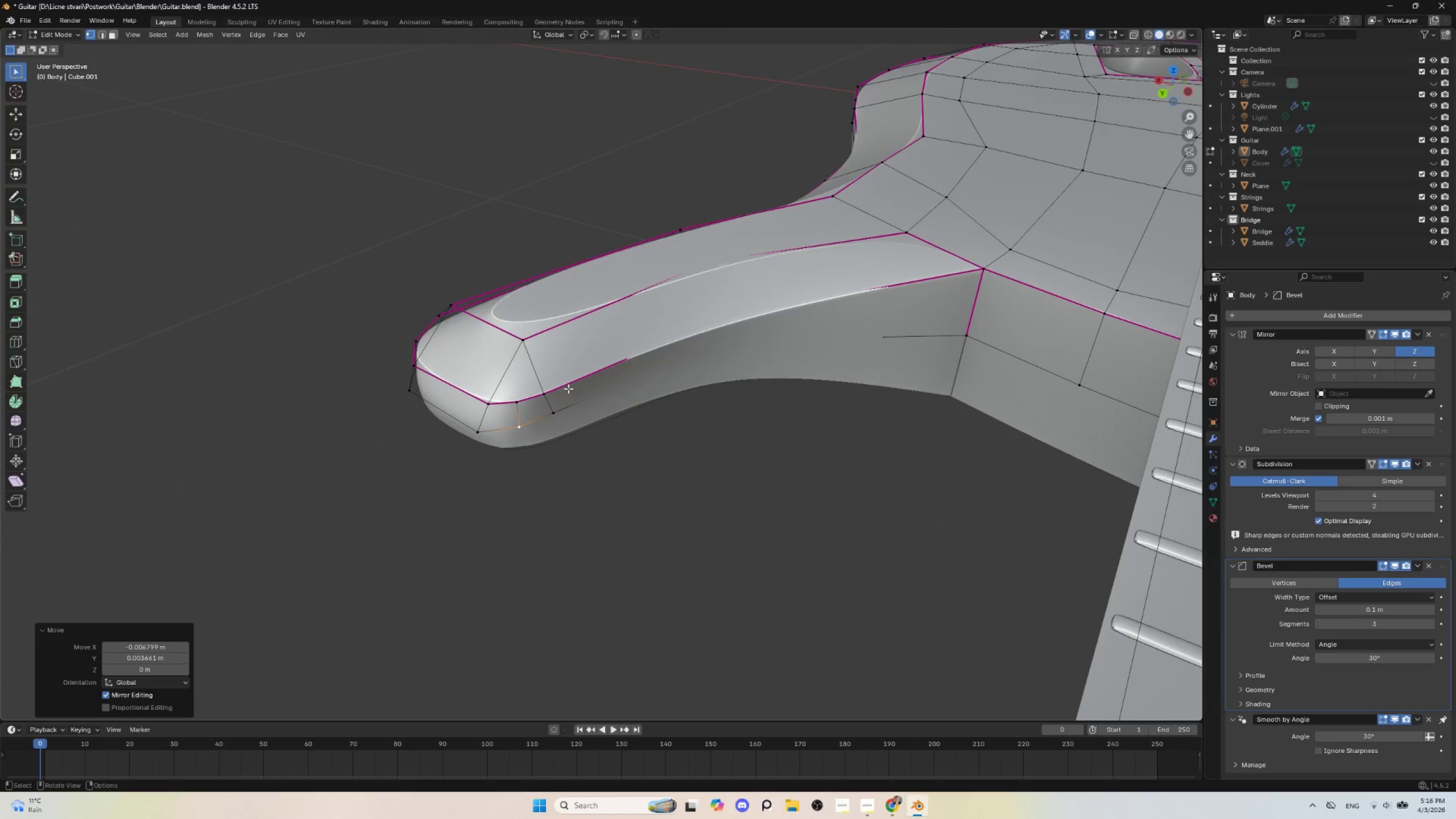 
left_click([559, 411])
 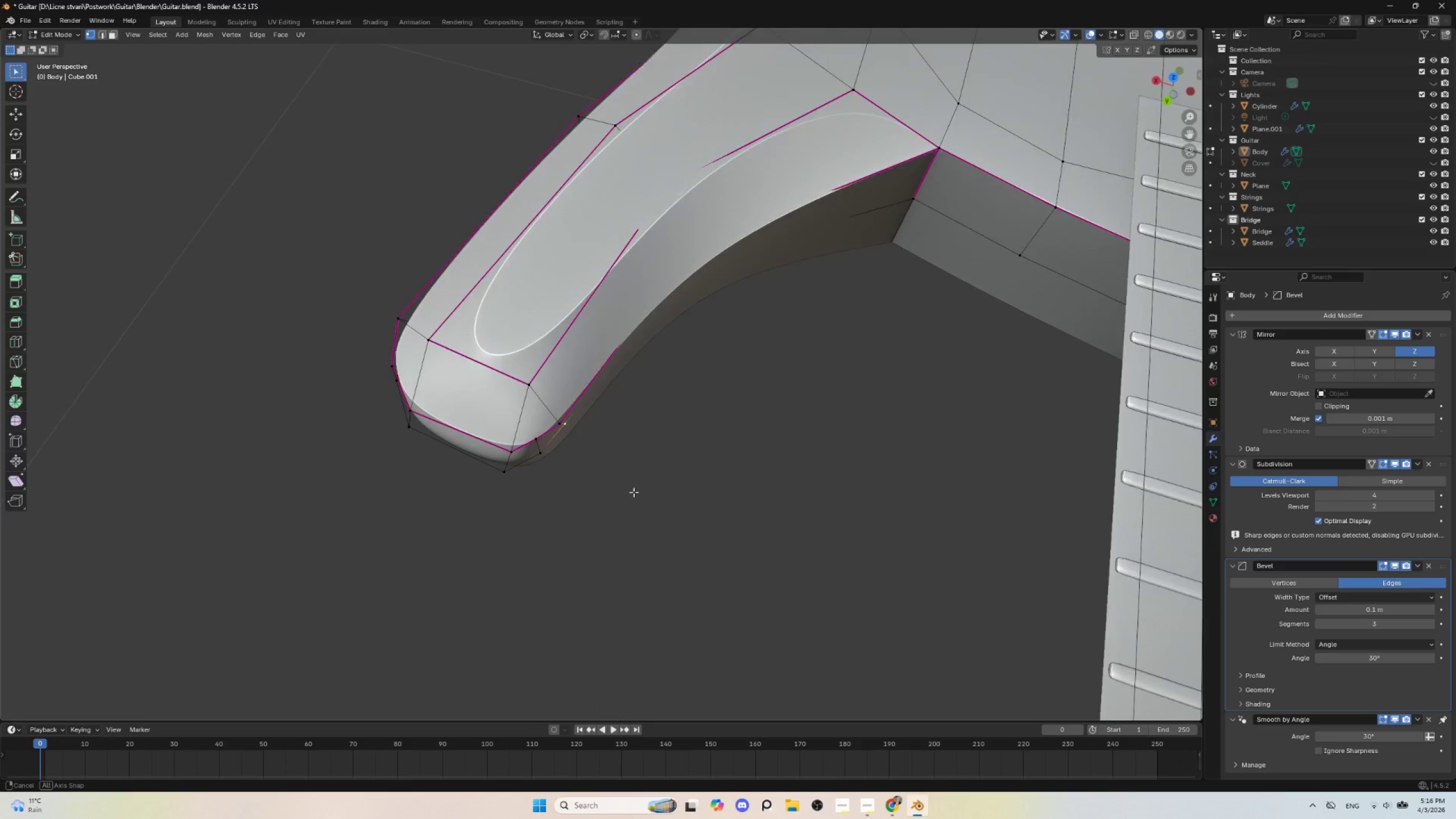 
hold_key(key=AltLeft, duration=0.5)
 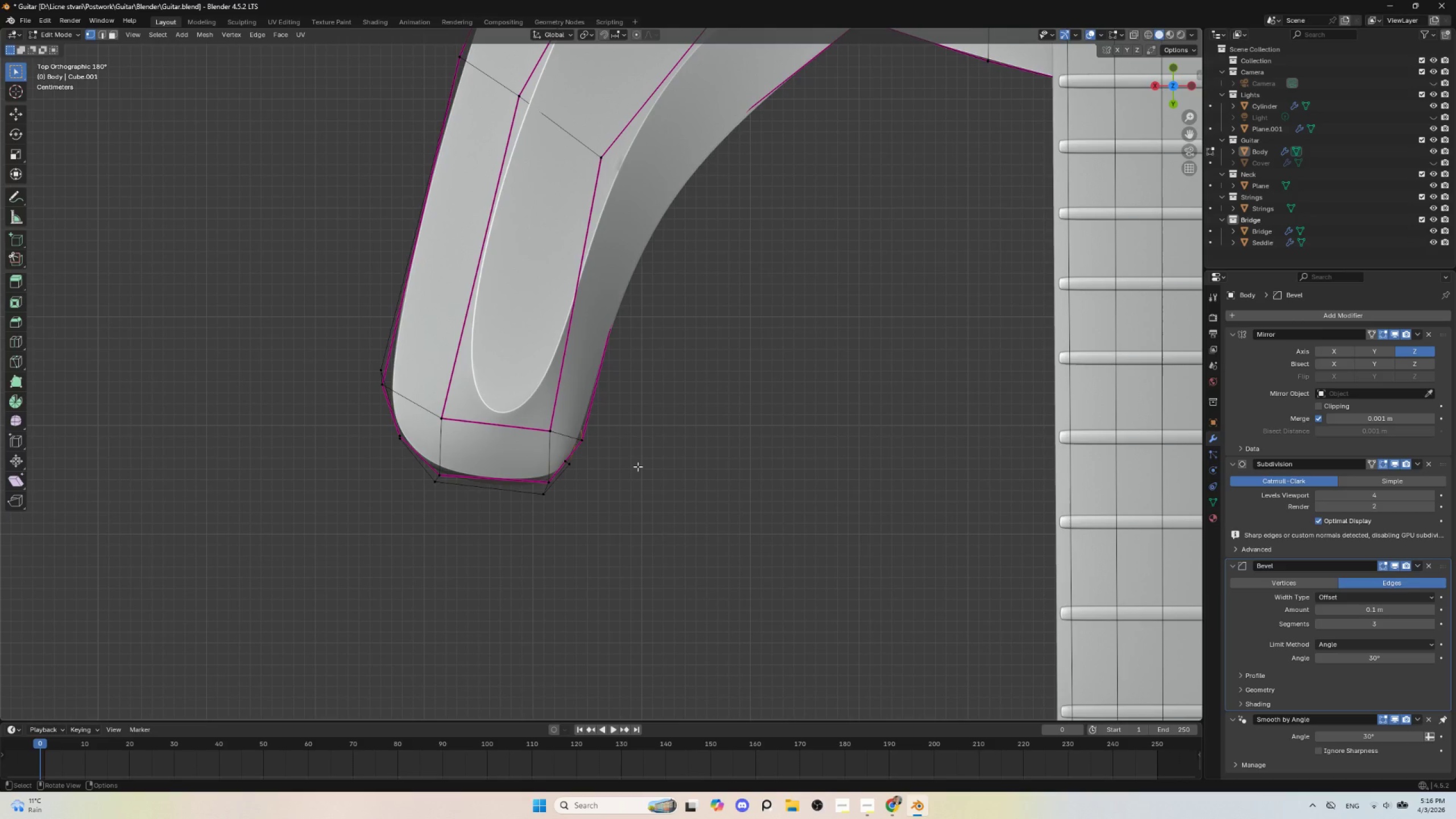 
hold_key(key=AltLeft, duration=16.66)
 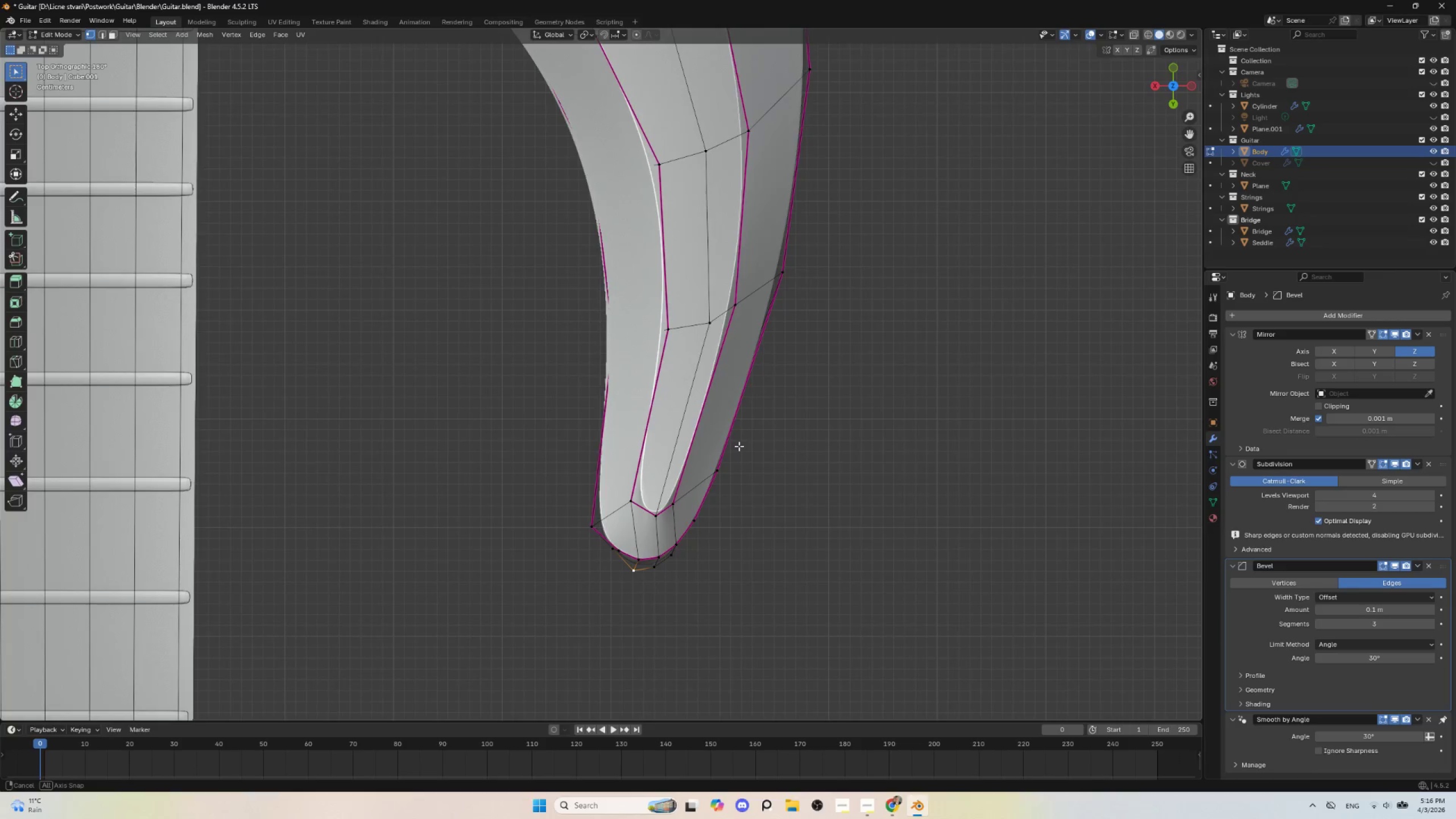 
key(G)
 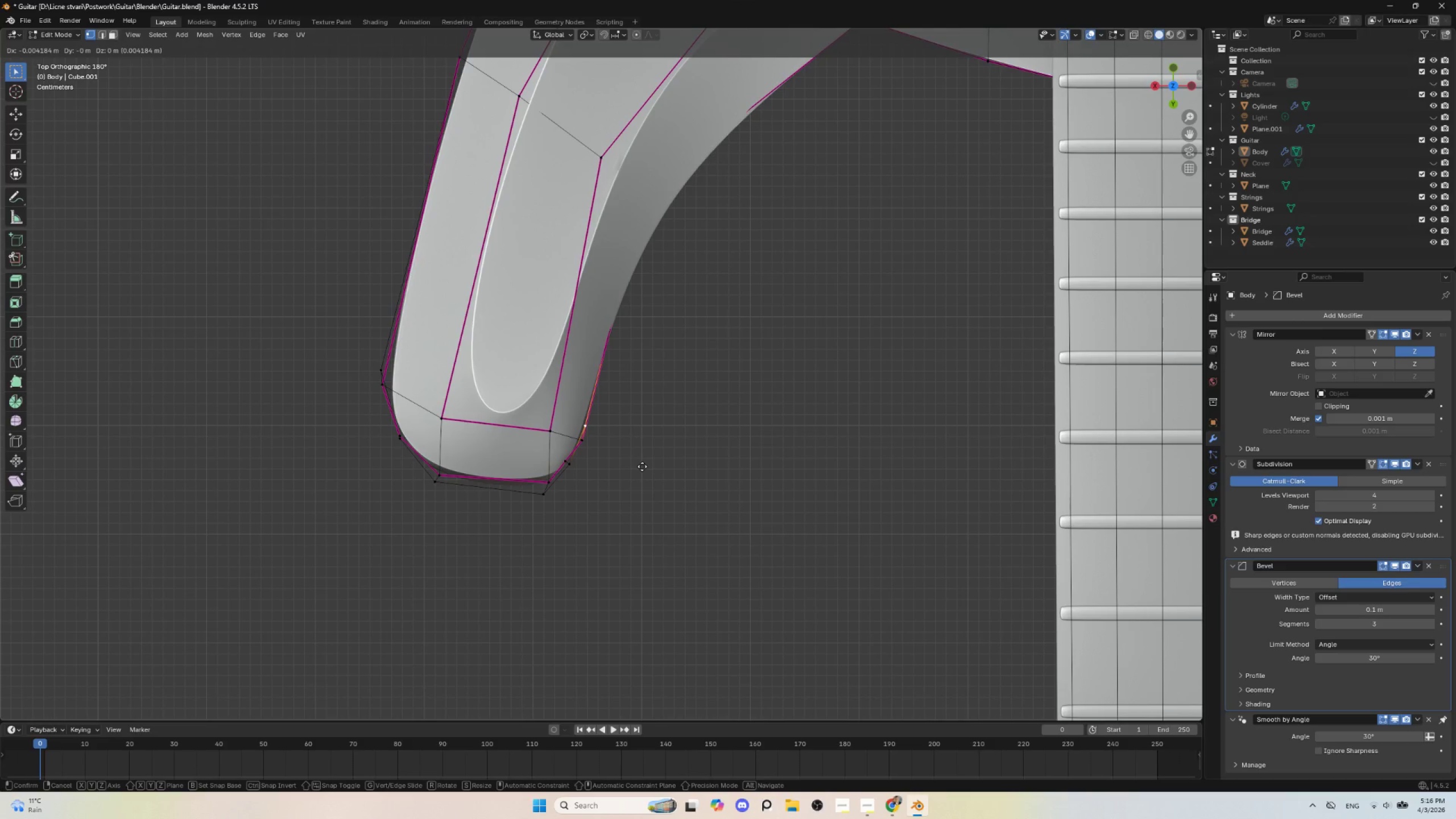 
left_click([642, 466])
 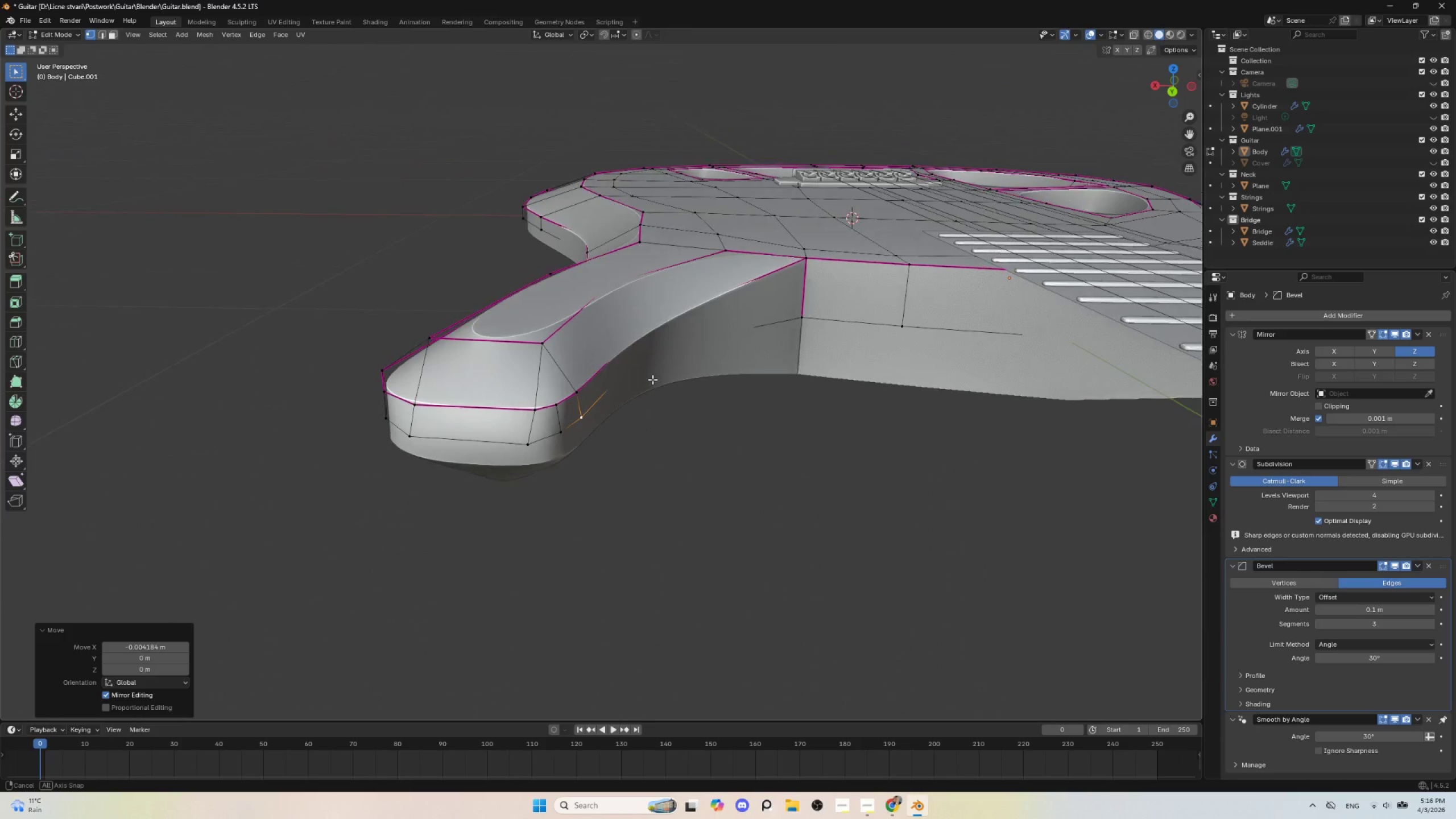 
key(Tab)
 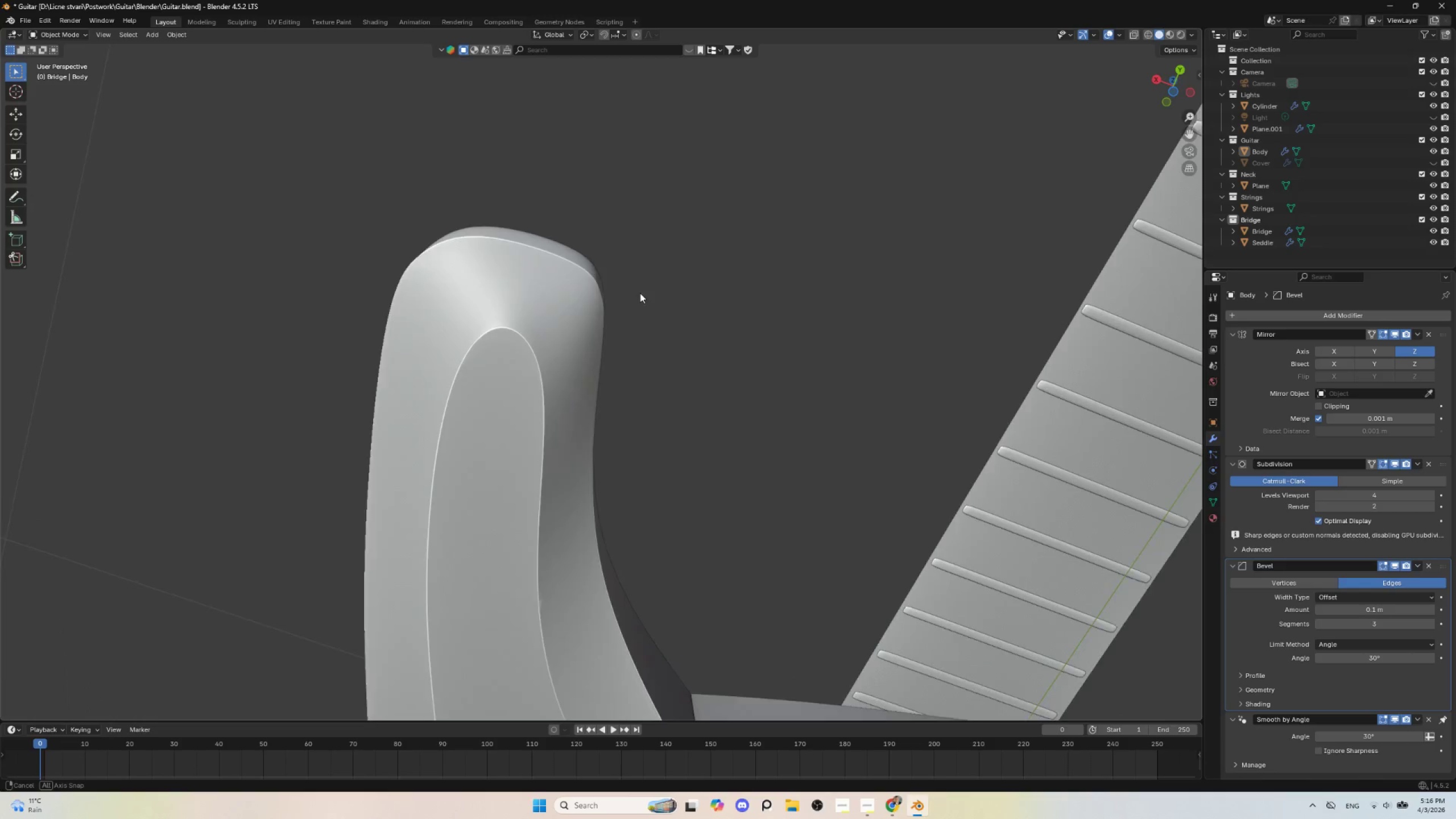 
scroll: coordinate [642, 322], scroll_direction: down, amount: 4.0
 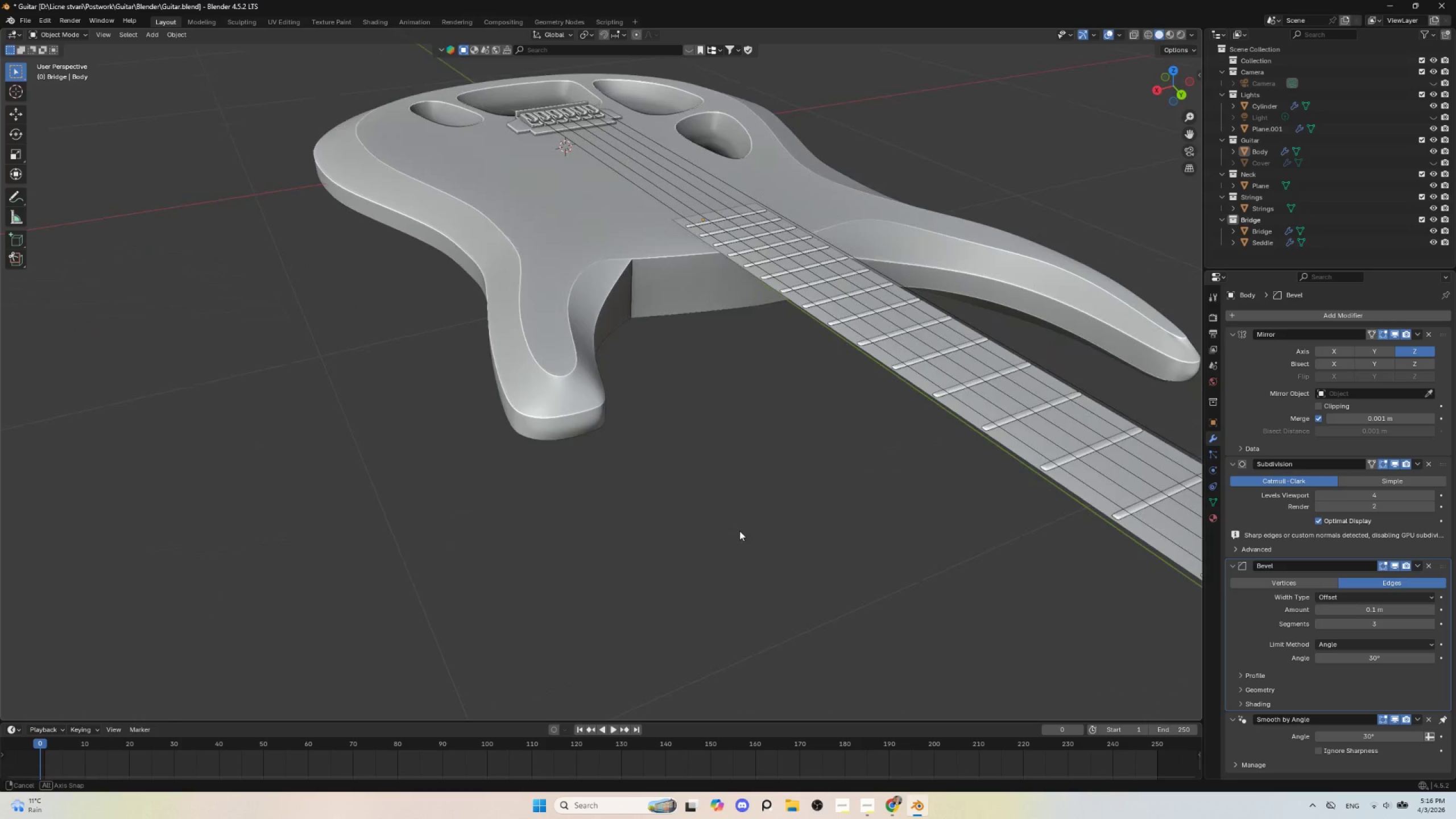 
hold_key(key=ShiftLeft, duration=0.5)
 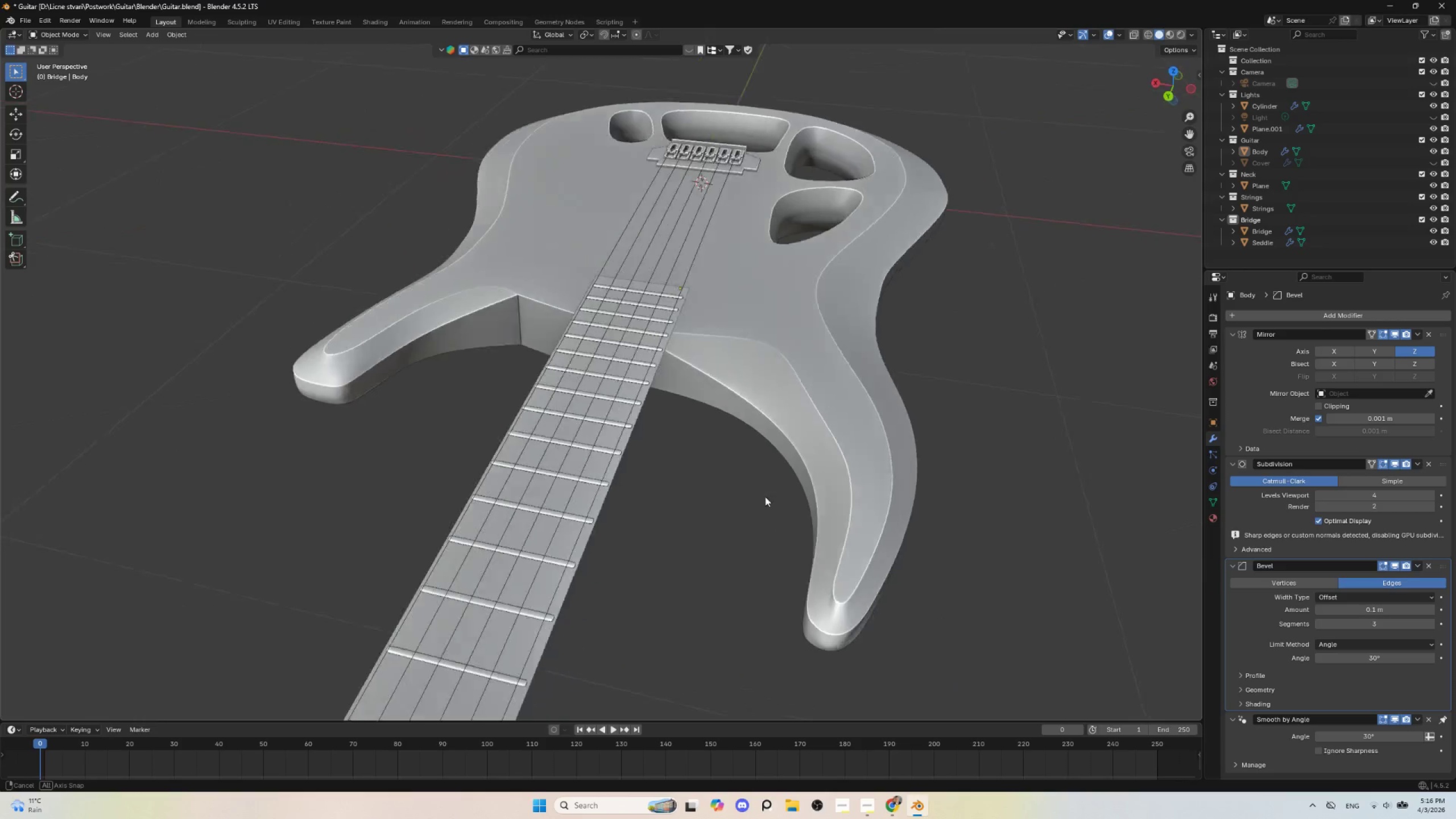 
hold_key(key=ShiftLeft, duration=1.56)
 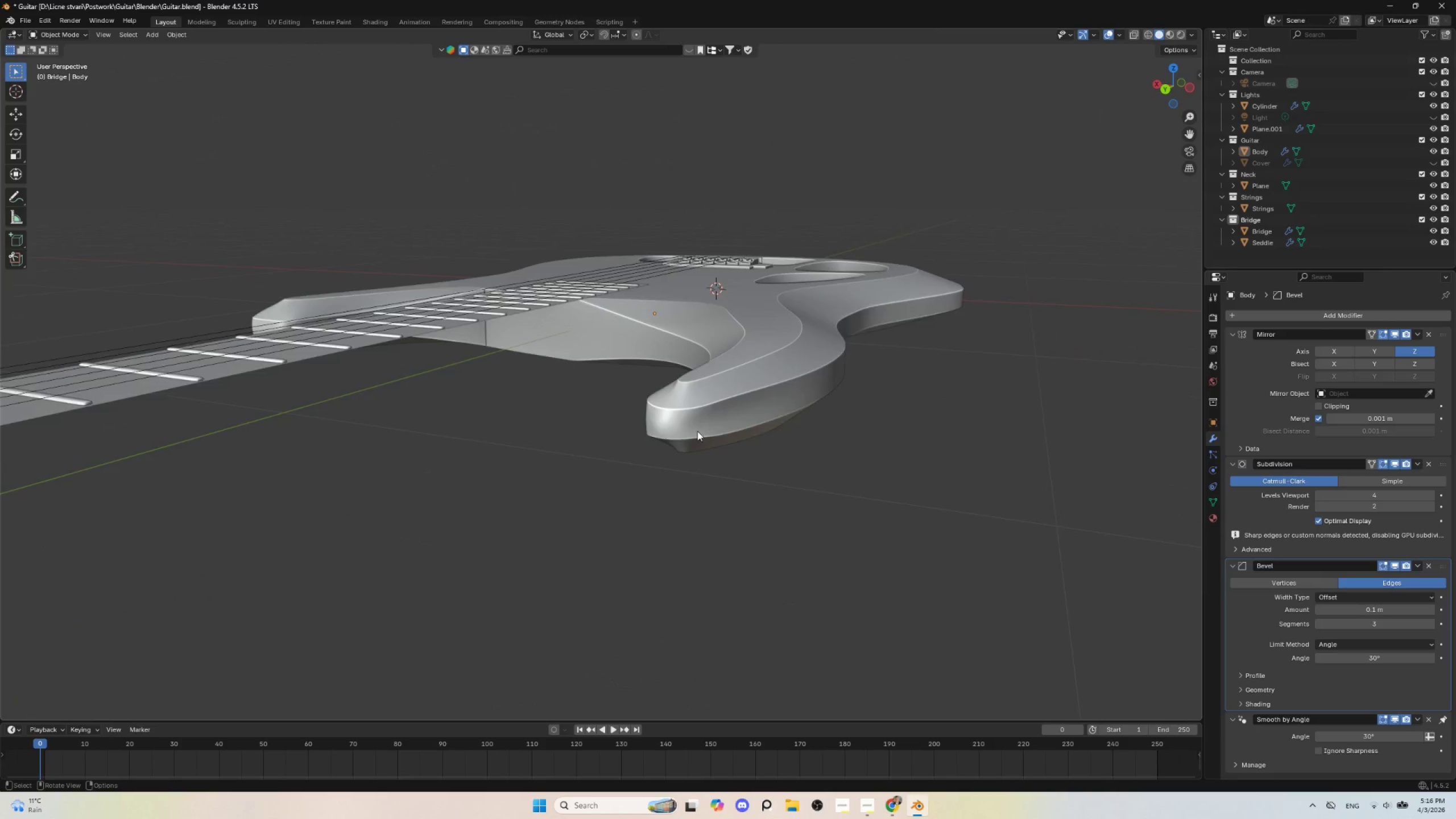 
scroll: coordinate [697, 431], scroll_direction: up, amount: 4.0
 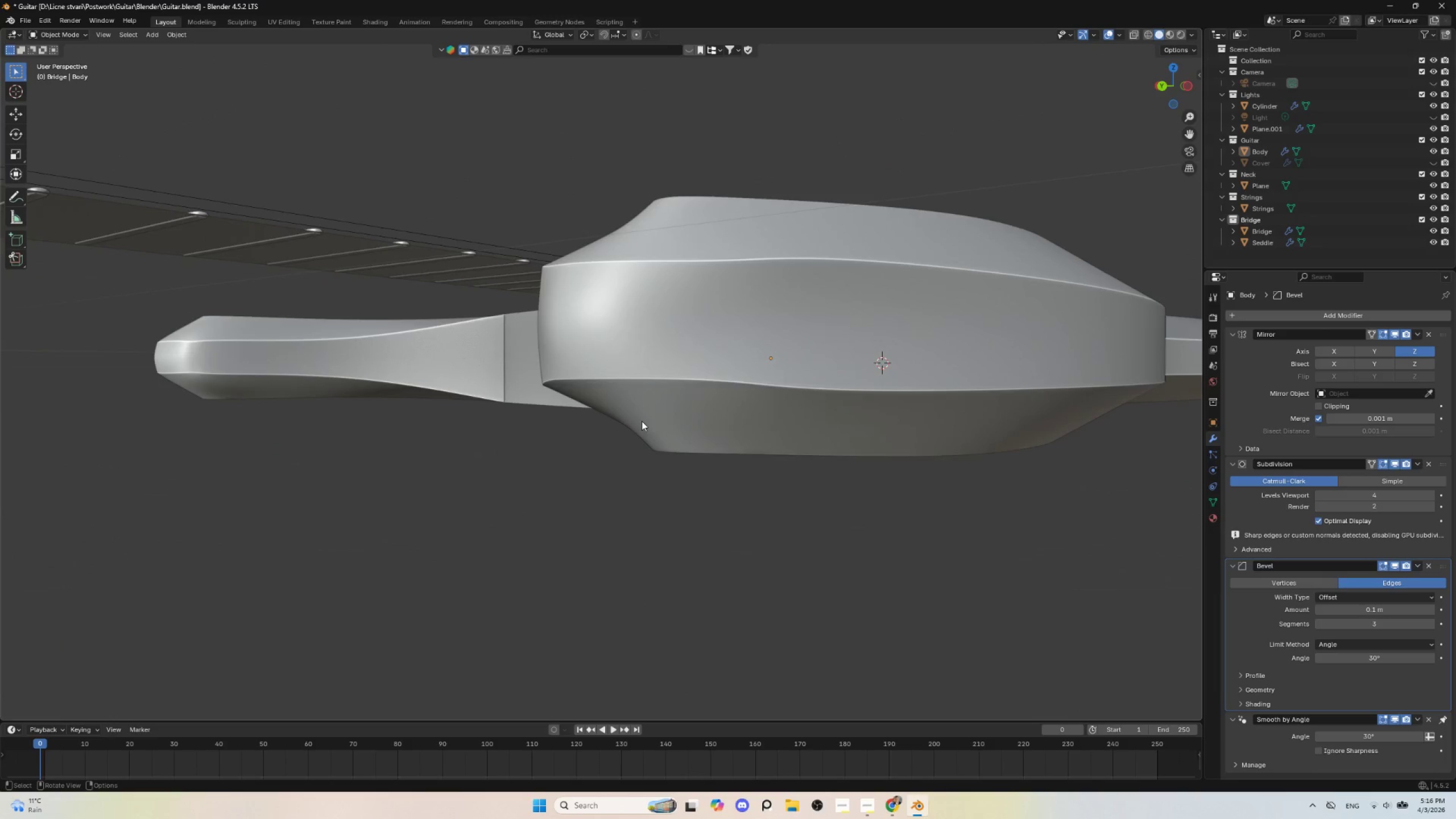 
left_click([581, 318])
 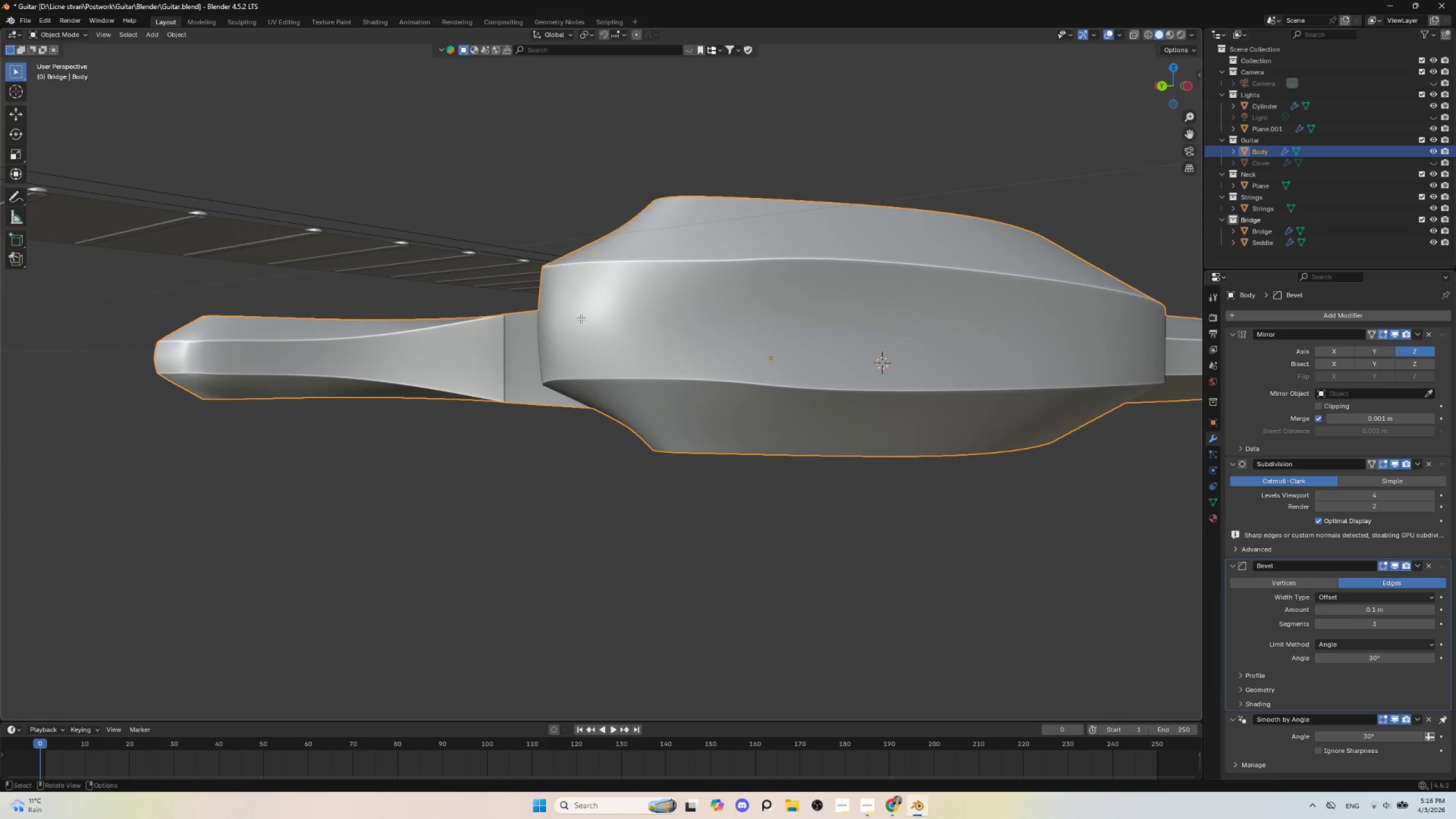 
key(Tab)
 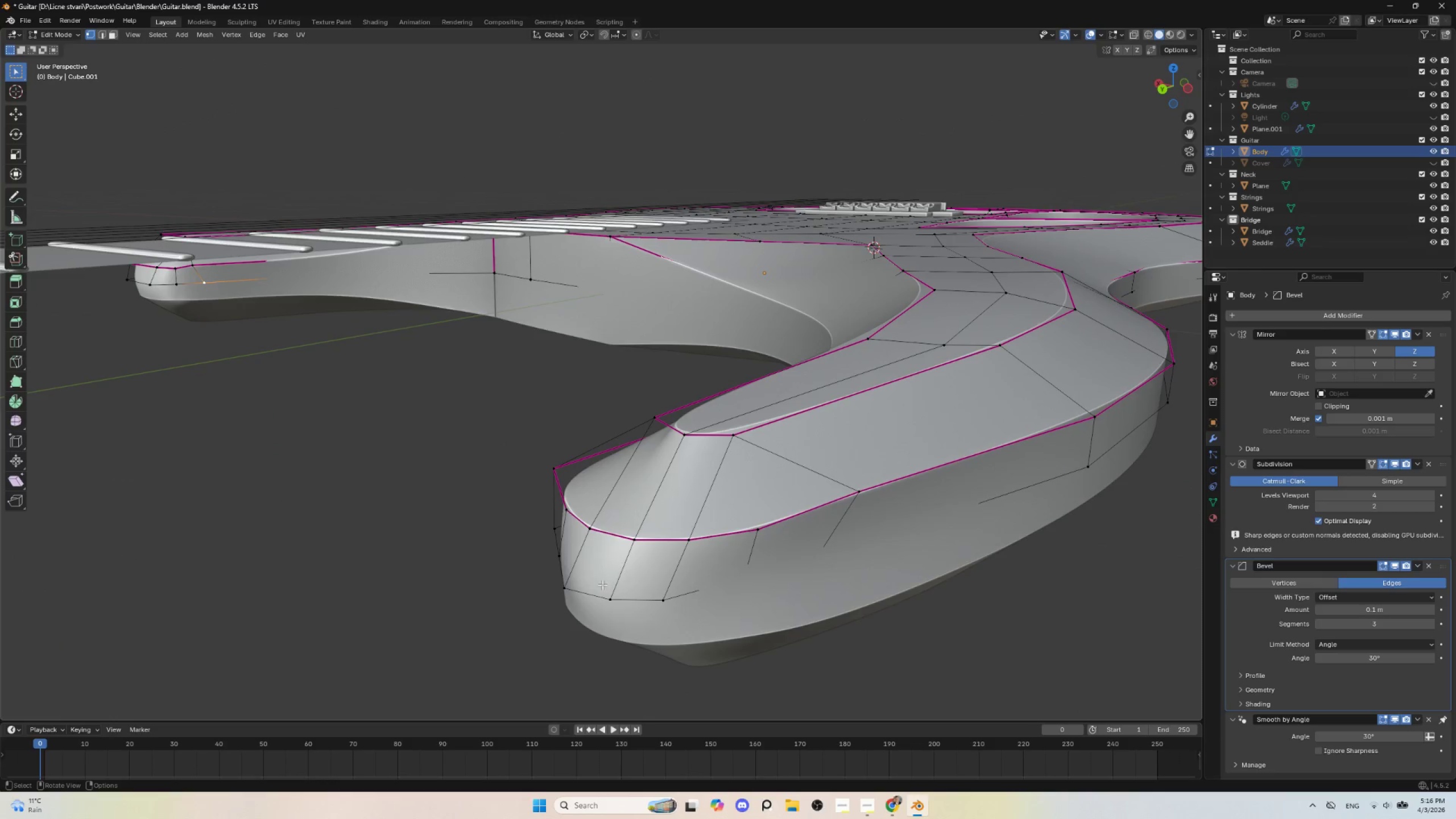 
left_click([574, 586])
 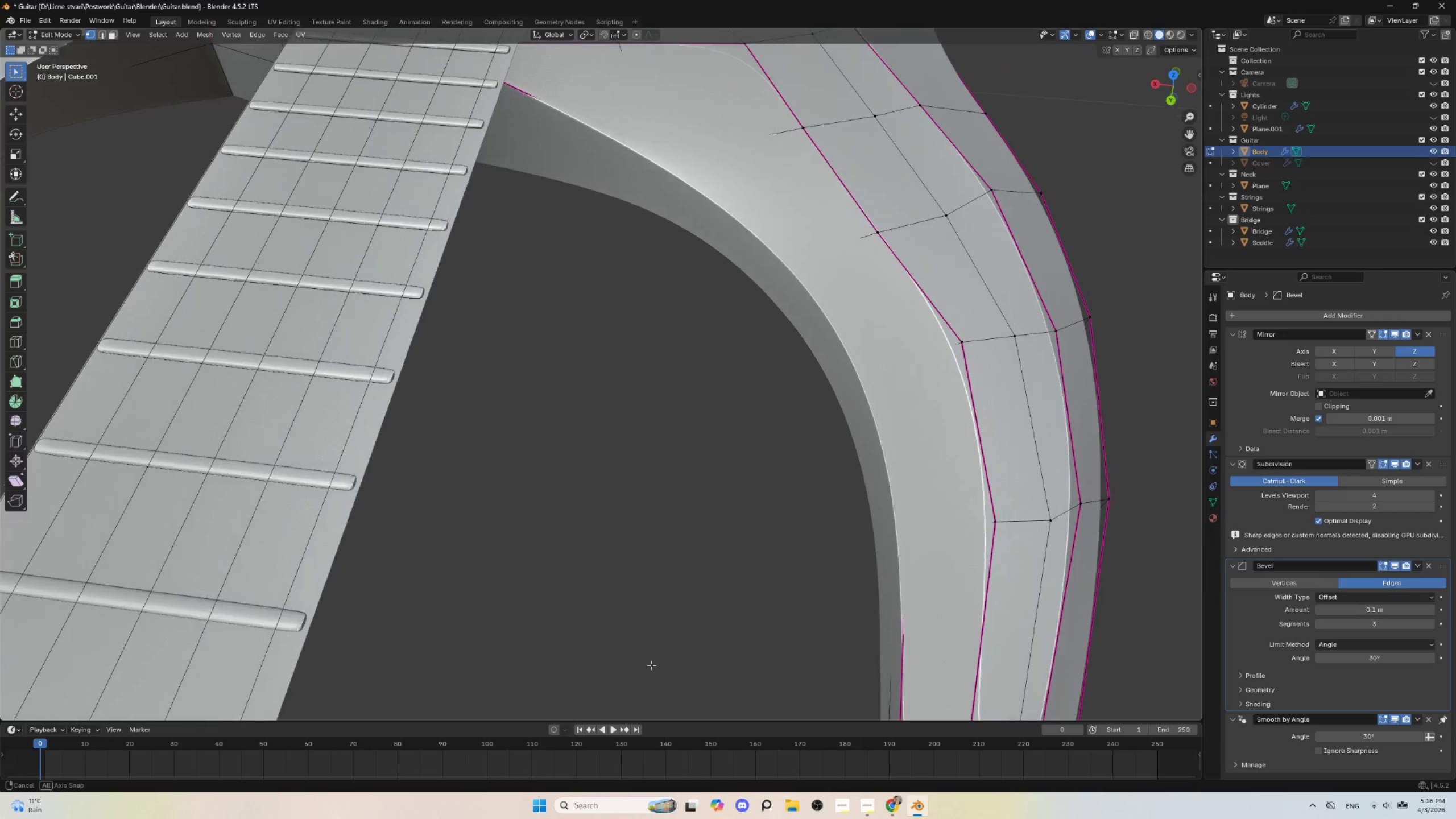 
hold_key(key=ShiftLeft, duration=0.53)
 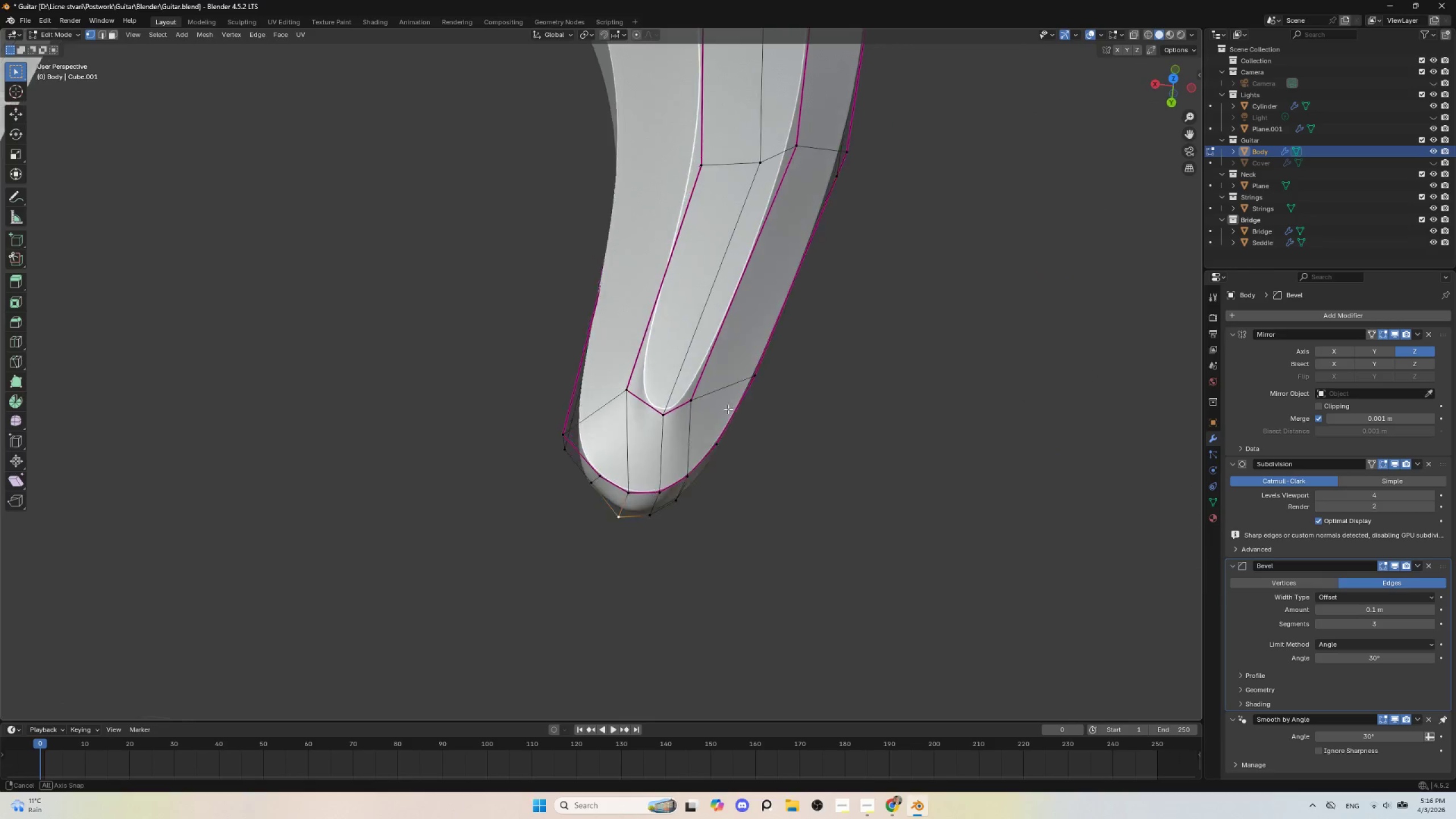 
hold_key(key=AltLeft, duration=0.66)
 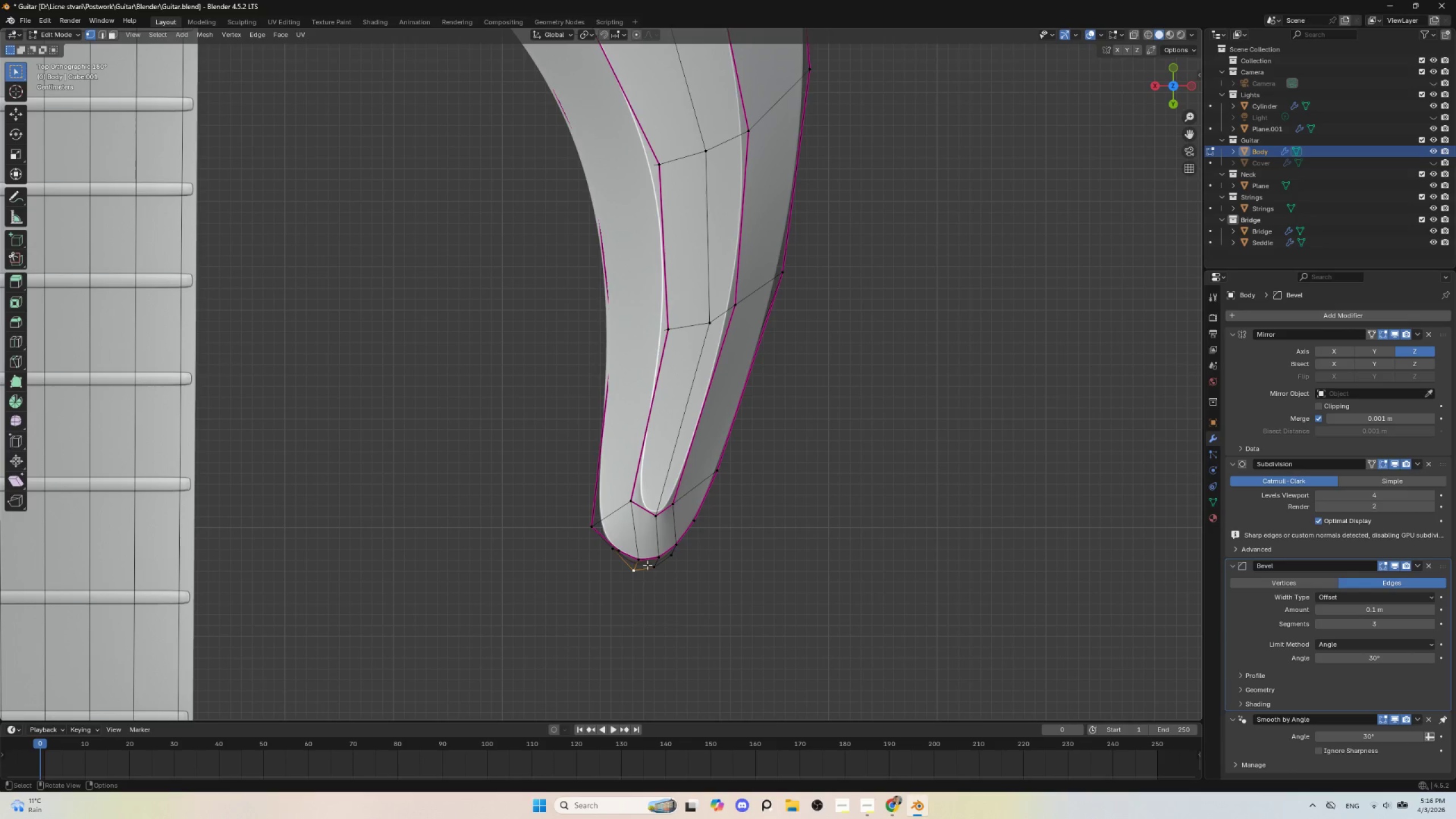 
left_click([642, 560])
 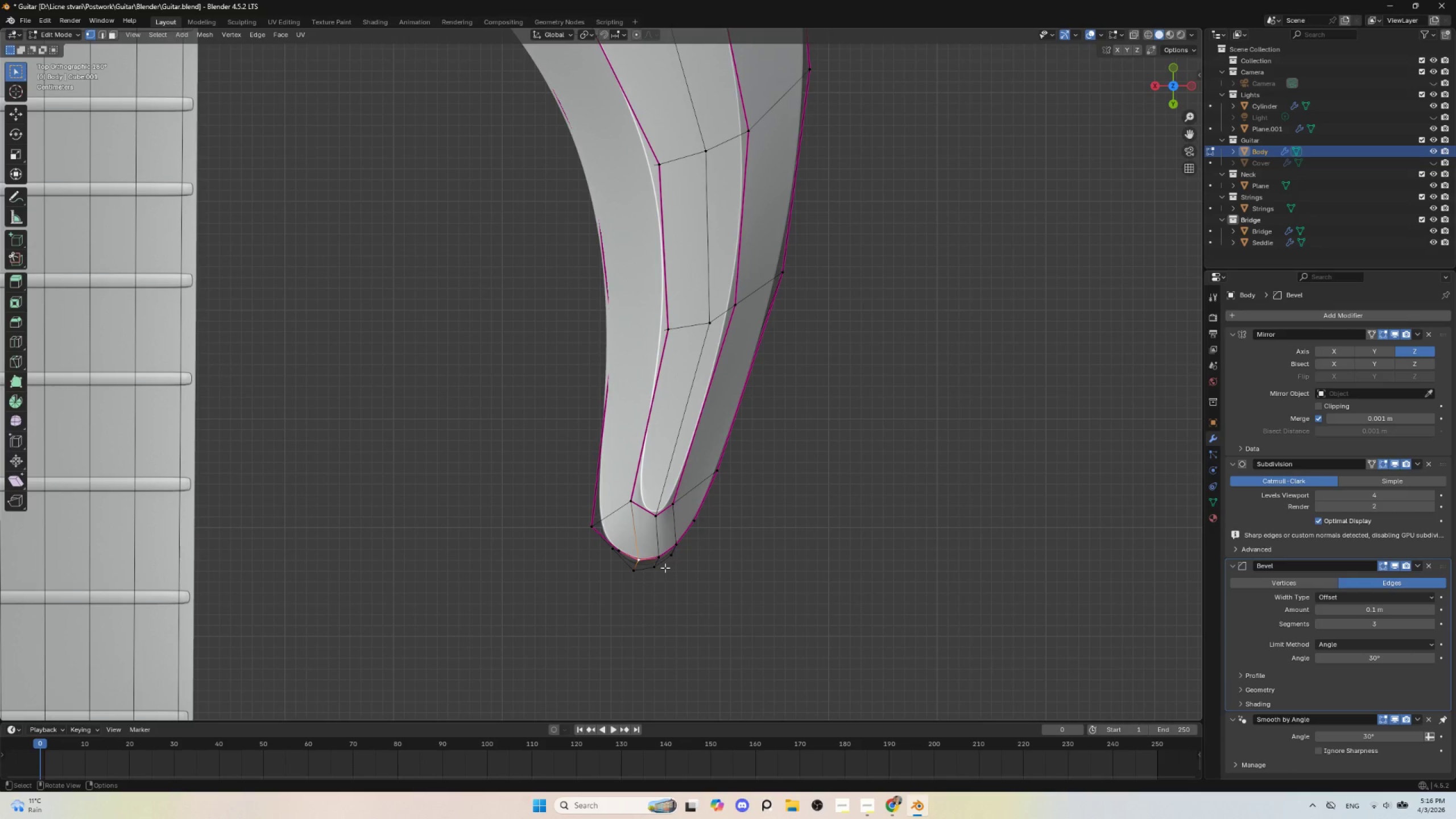 
key(G)
 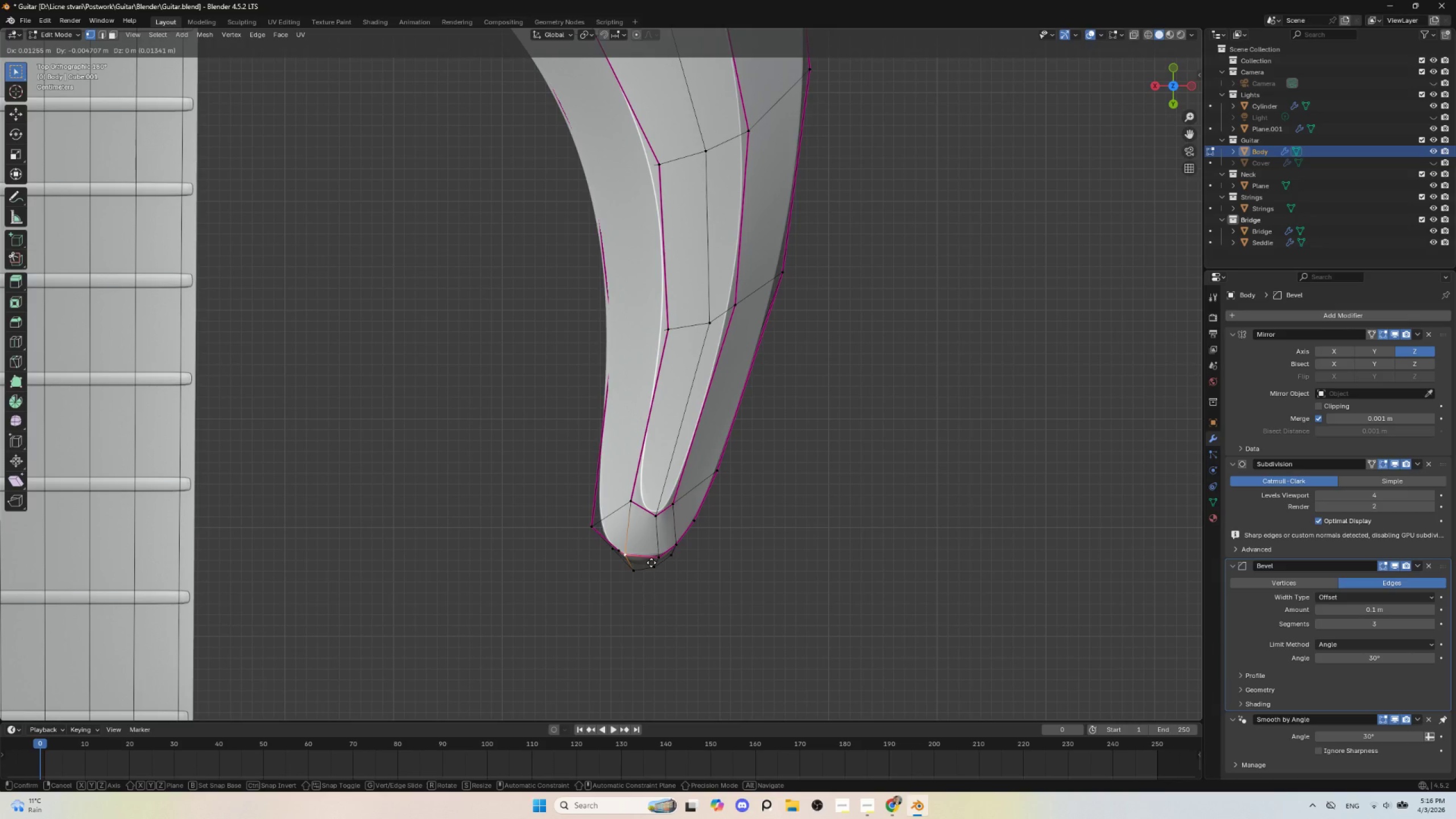 
left_click([651, 562])
 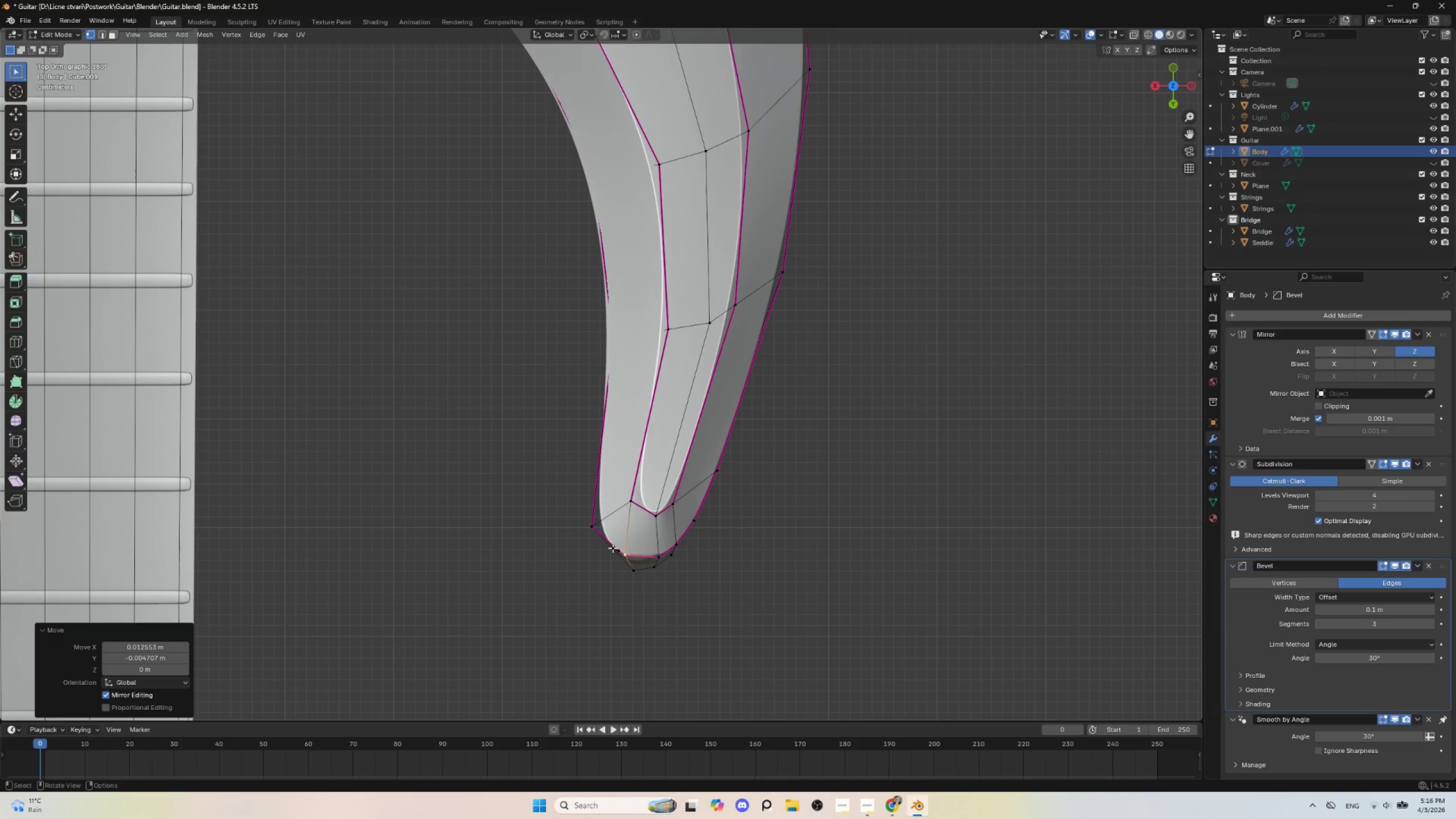 
left_click([613, 548])
 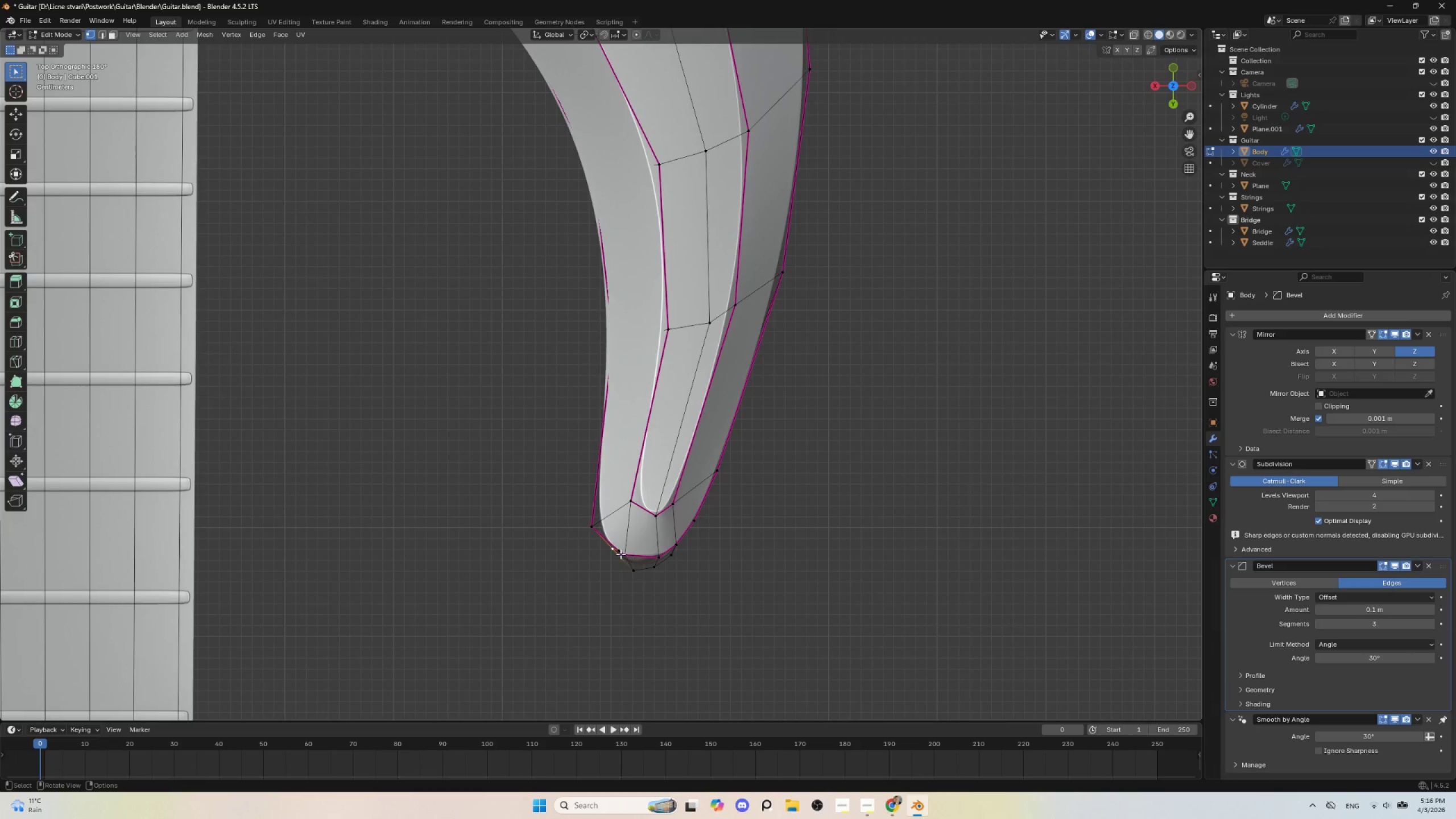 
left_click([619, 552])
 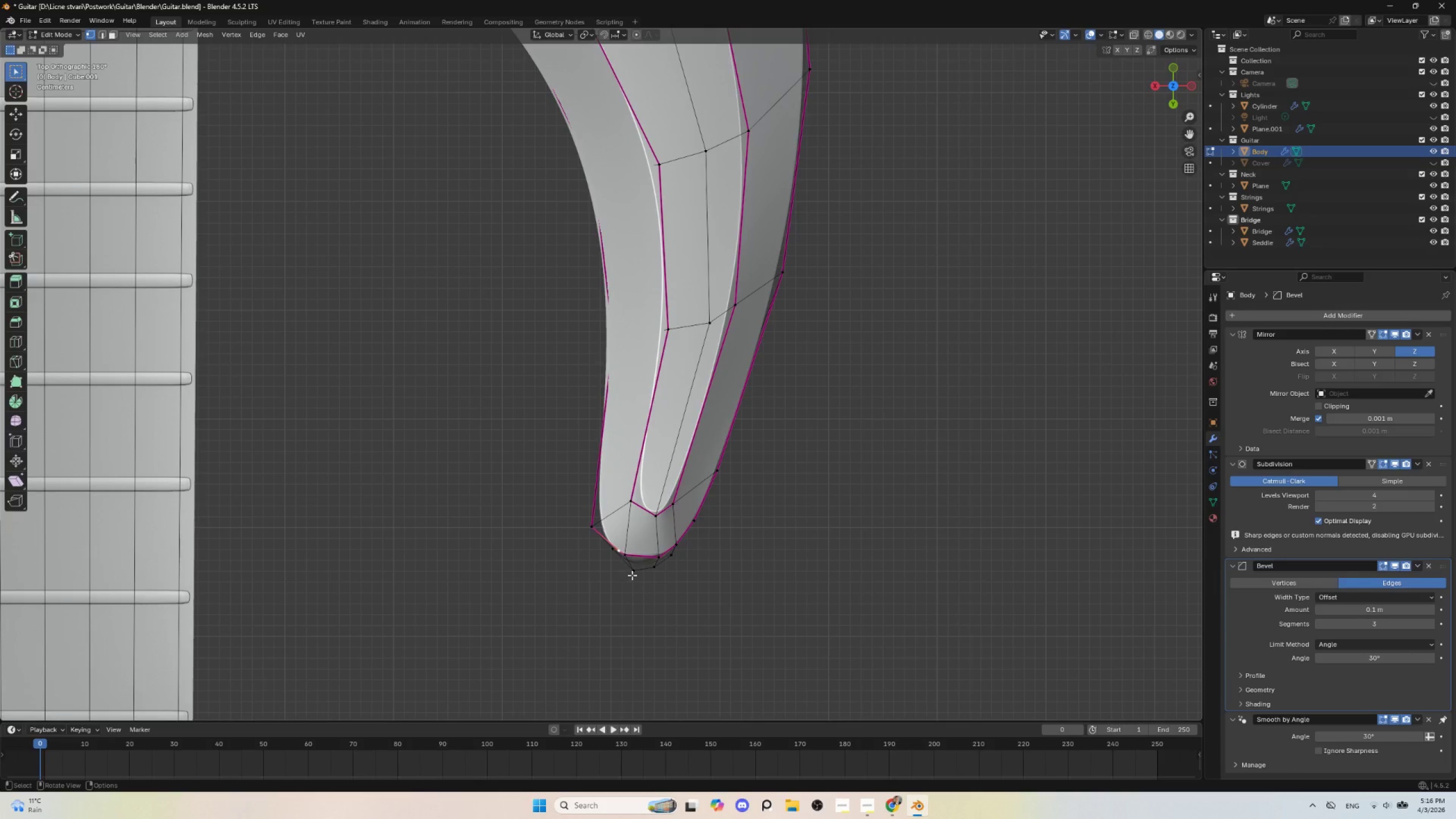 
key(G)
 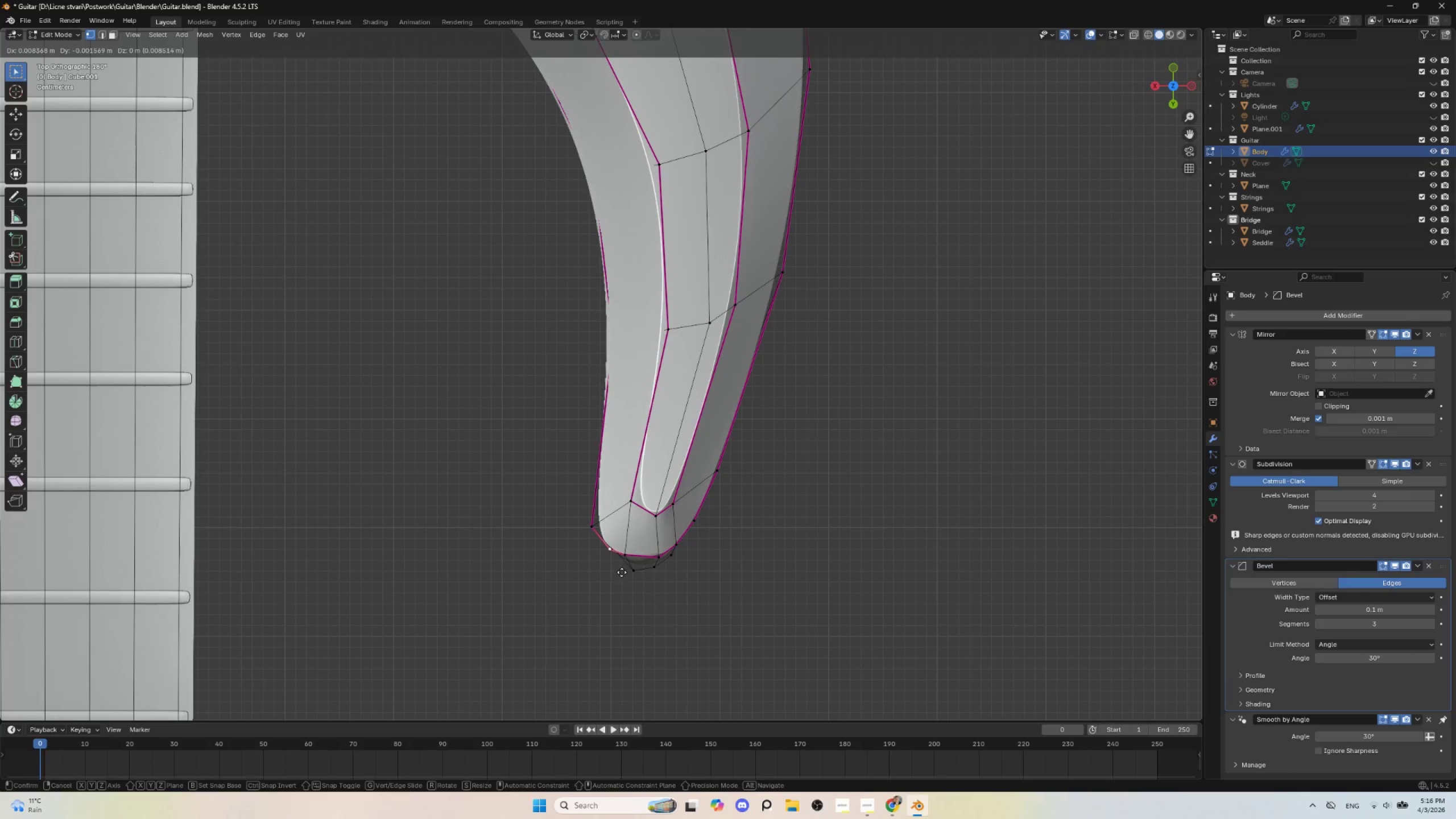 
left_click([619, 572])
 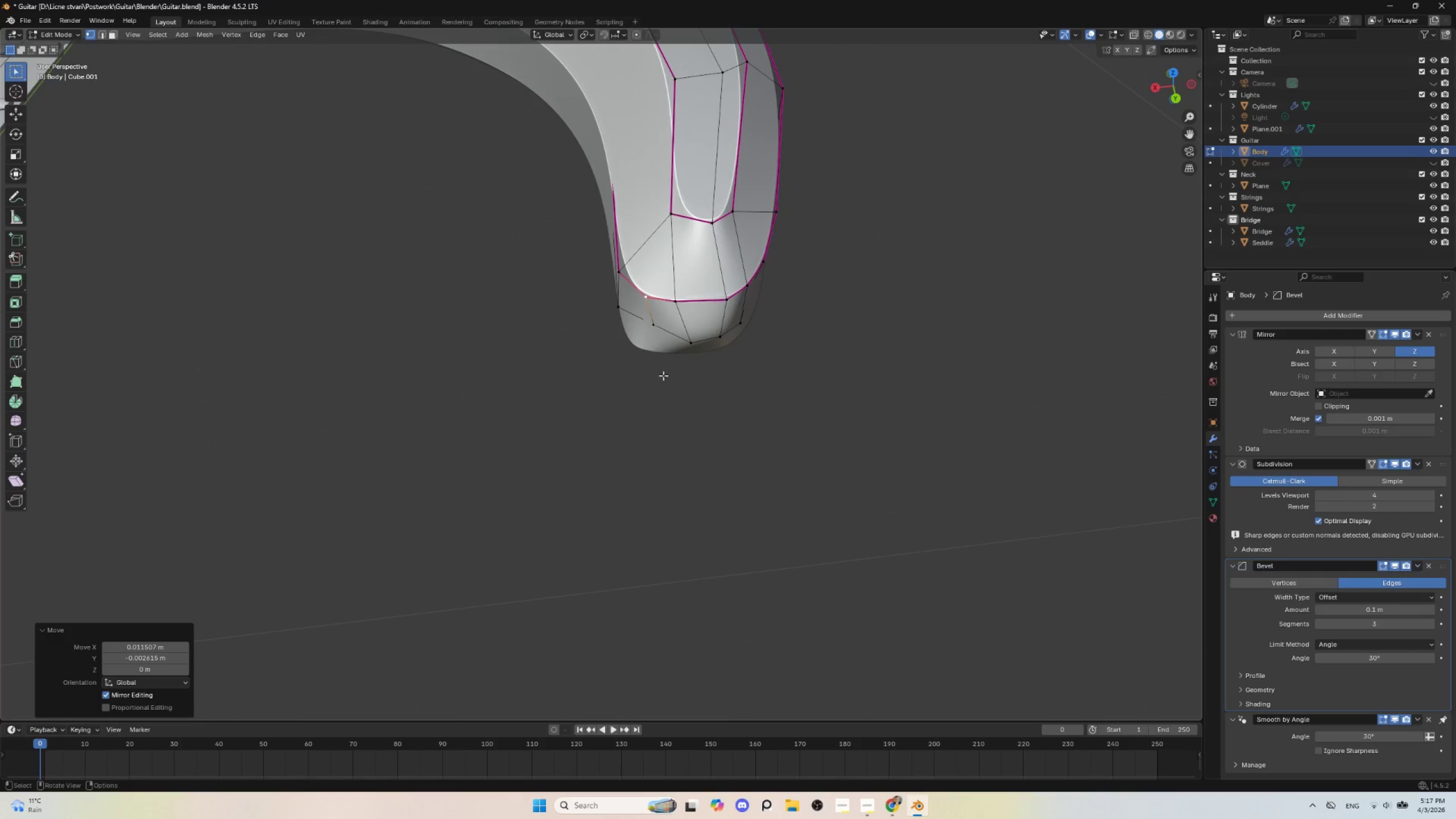 
left_click([650, 326])
 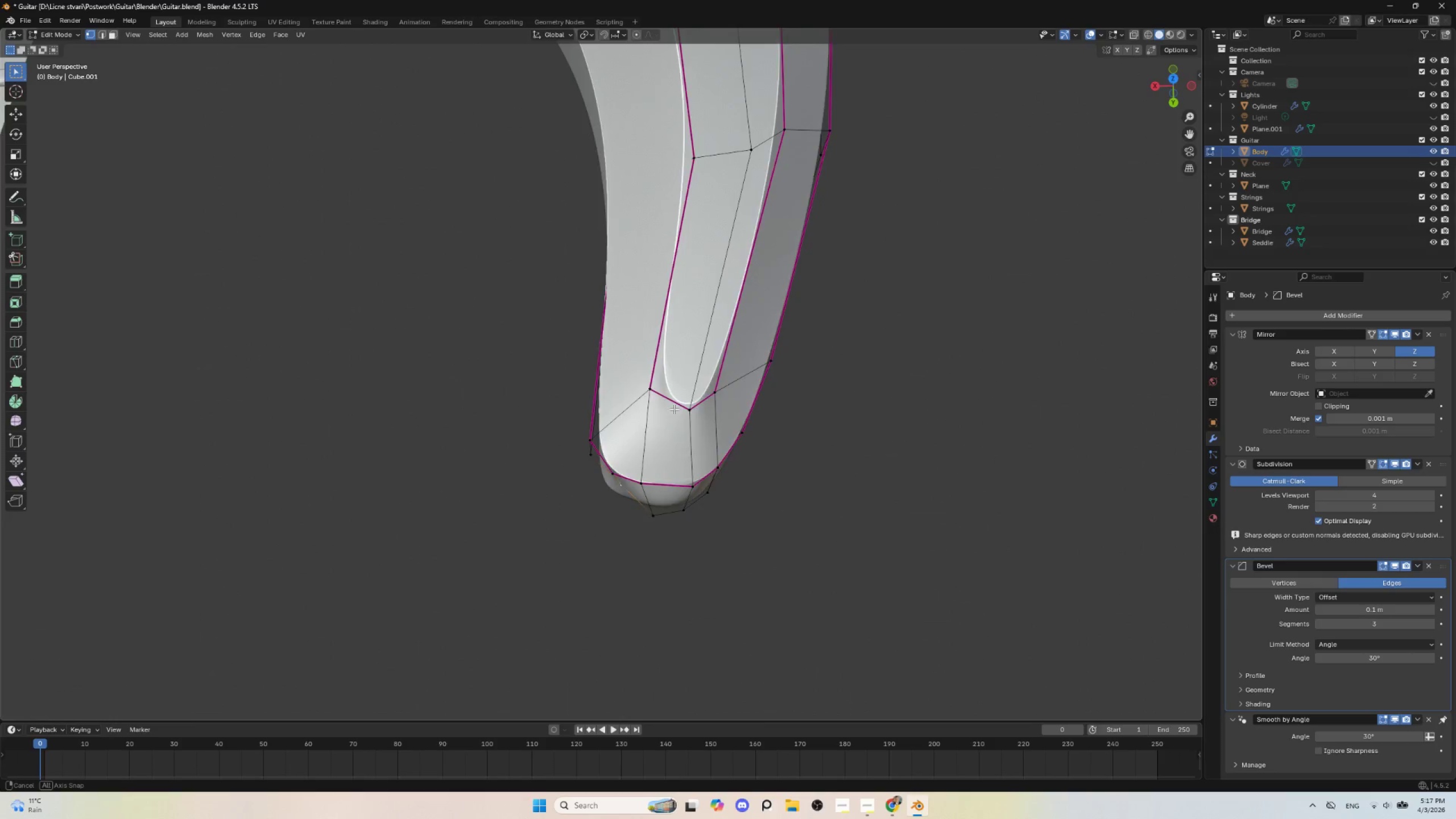 
hold_key(key=AltLeft, duration=0.47)
 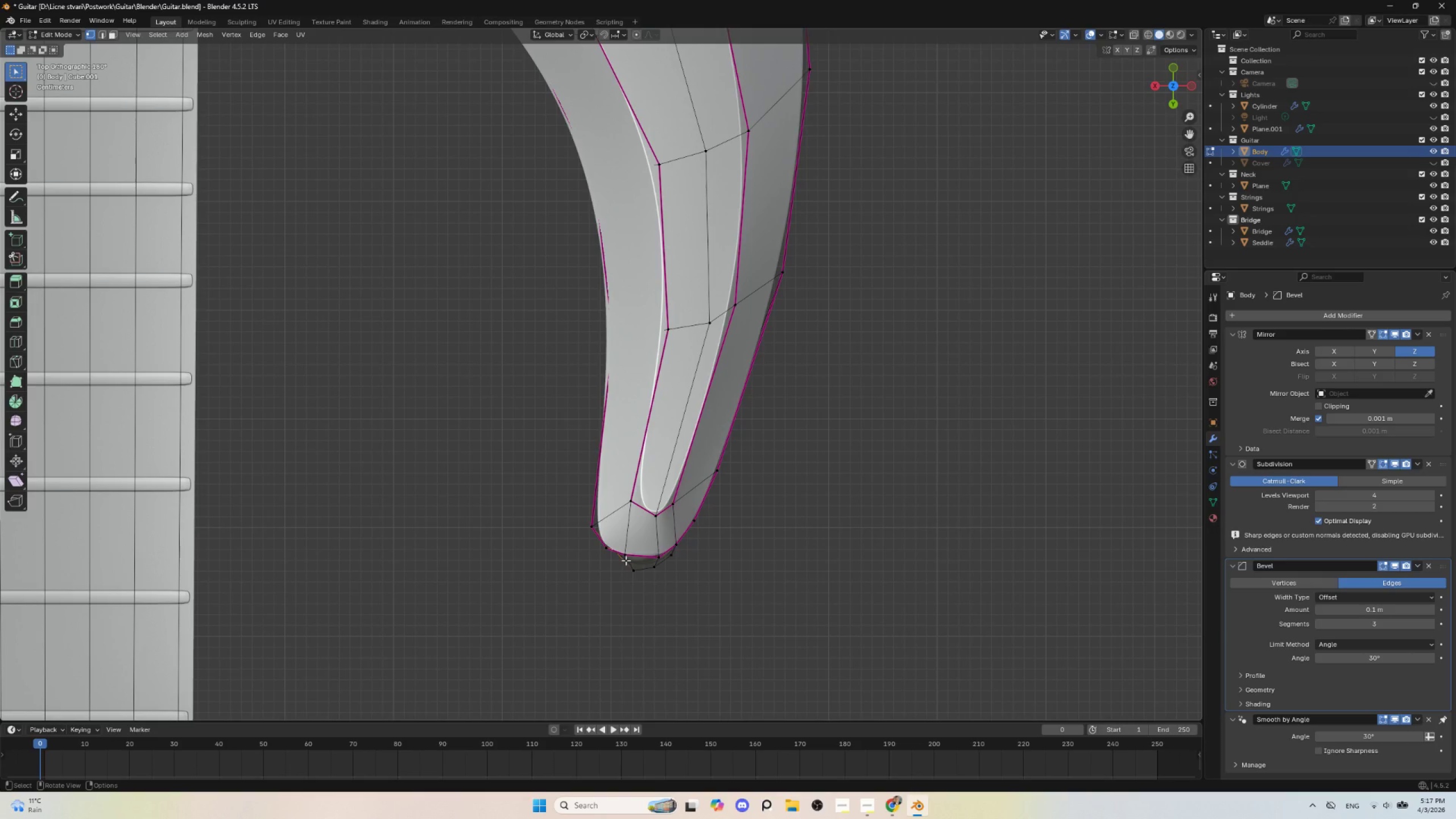 
key(G)
 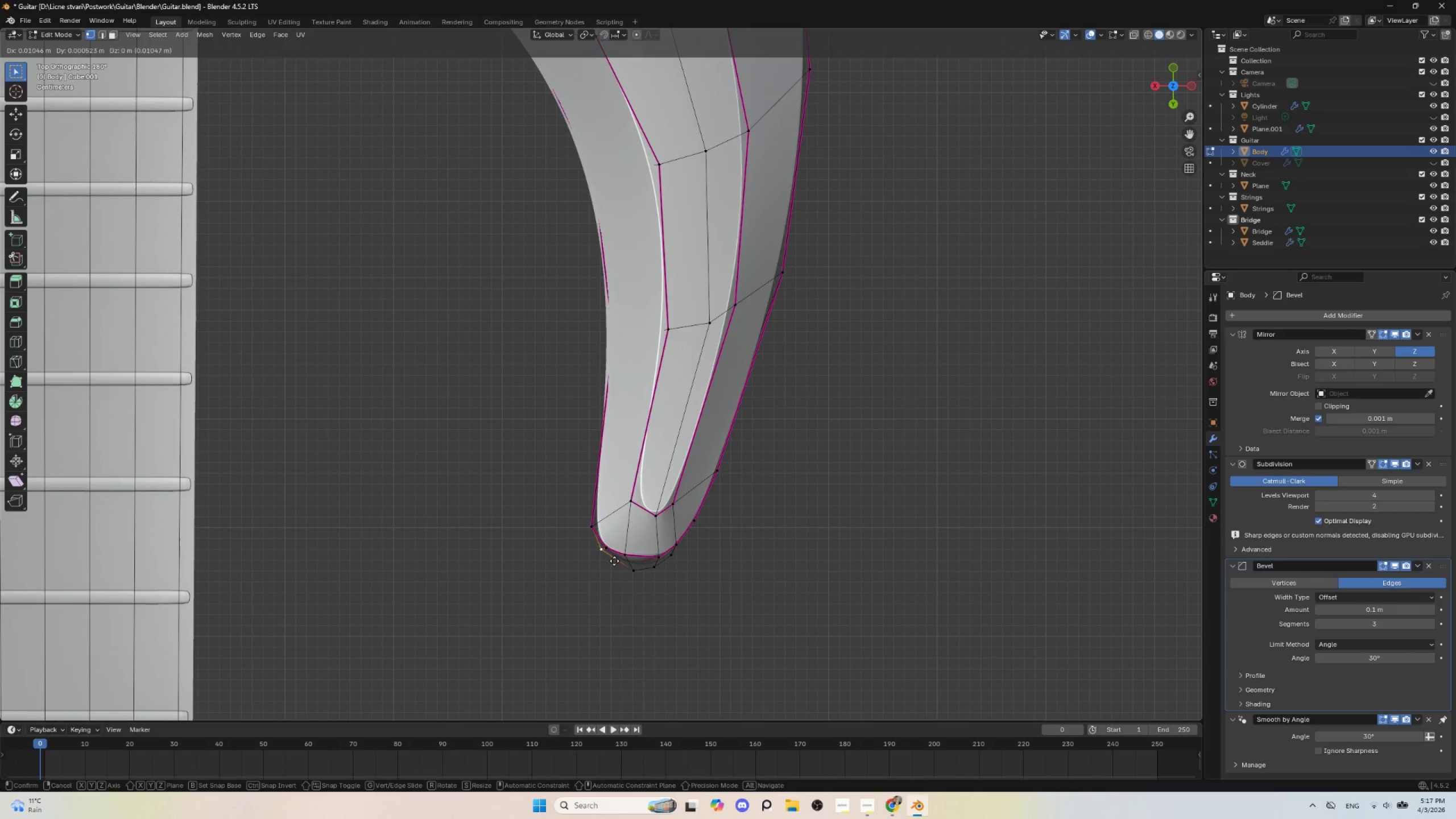 
left_click([614, 561])
 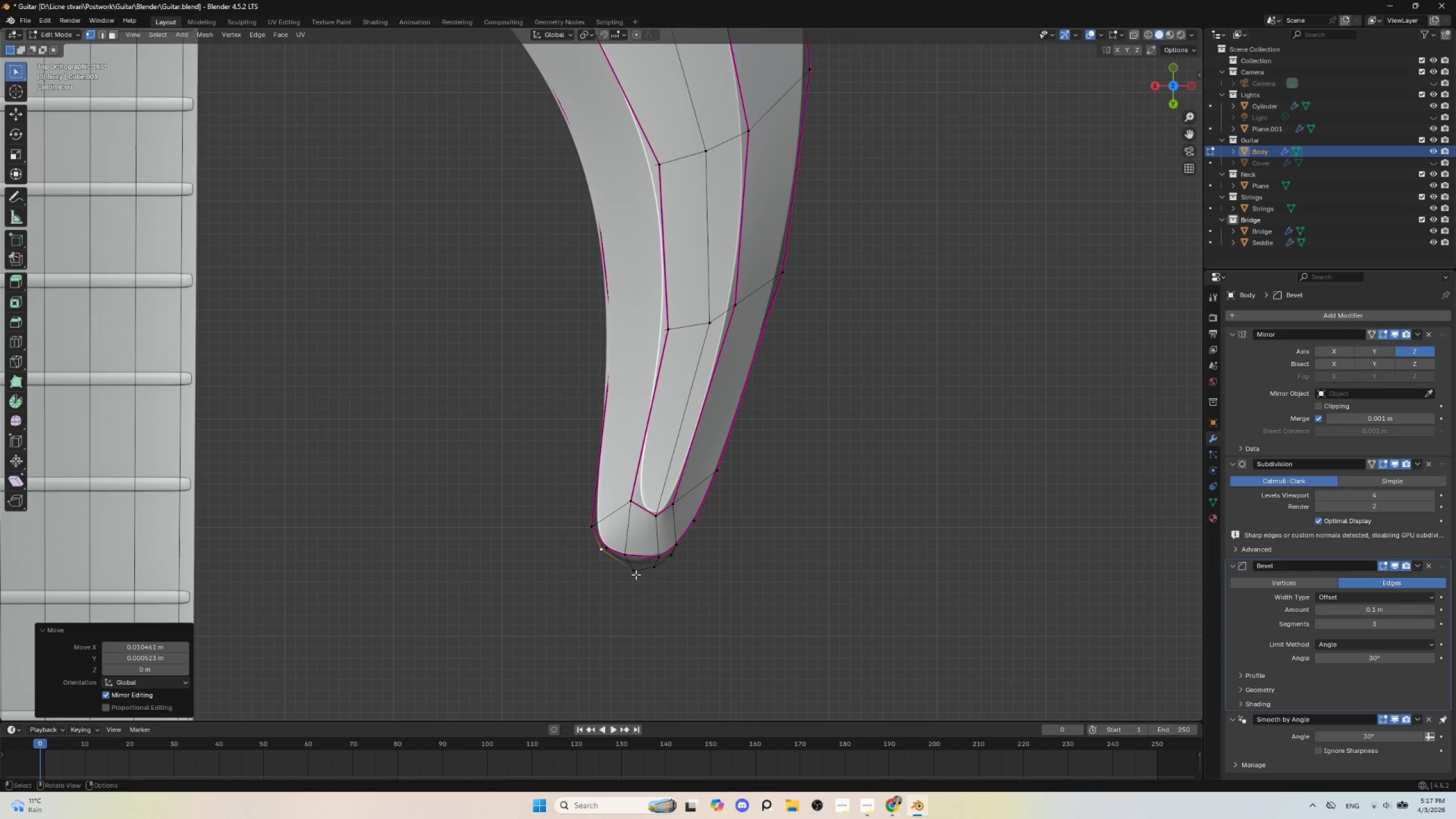 
left_click([636, 573])
 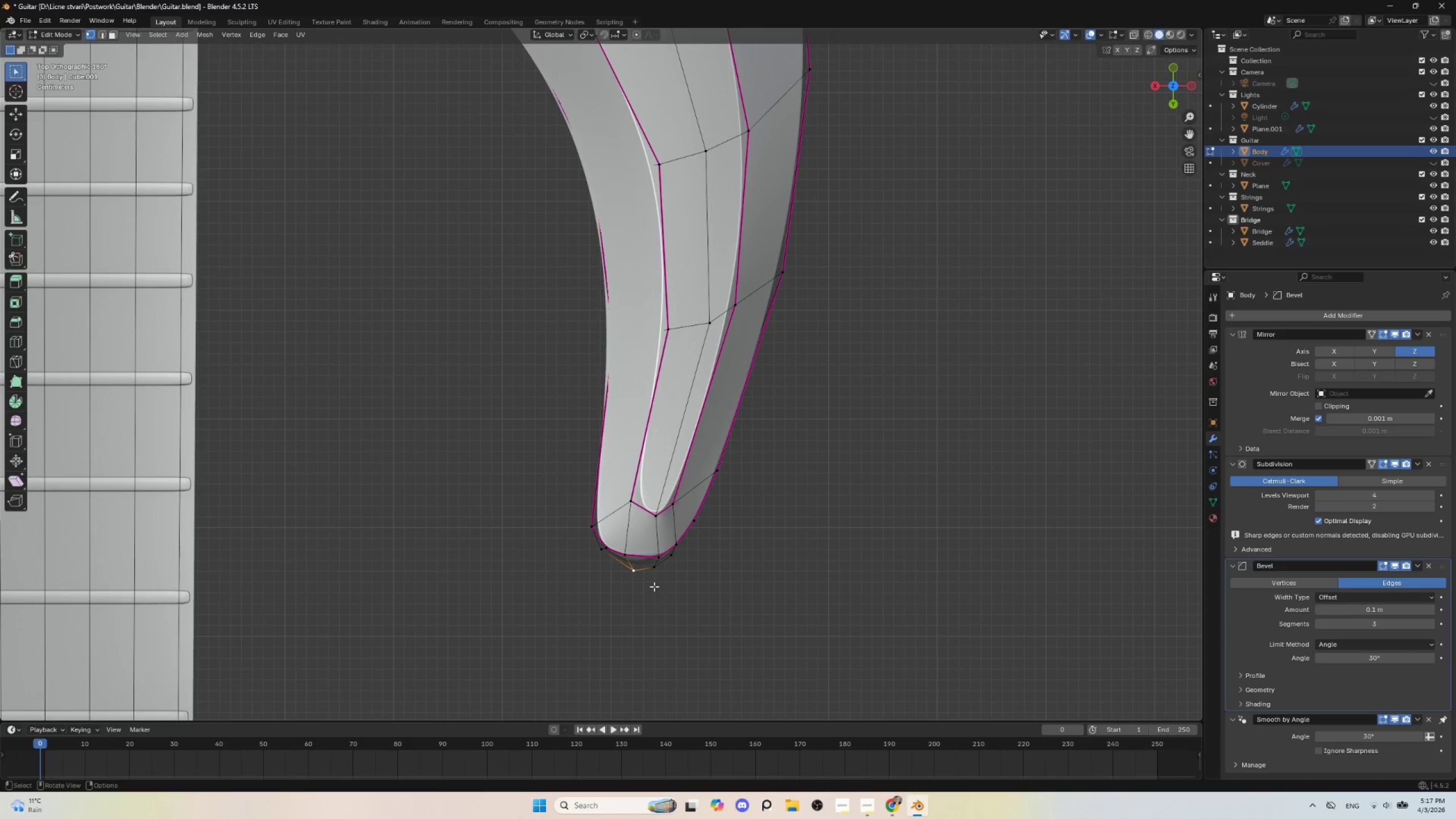 
key(G)
 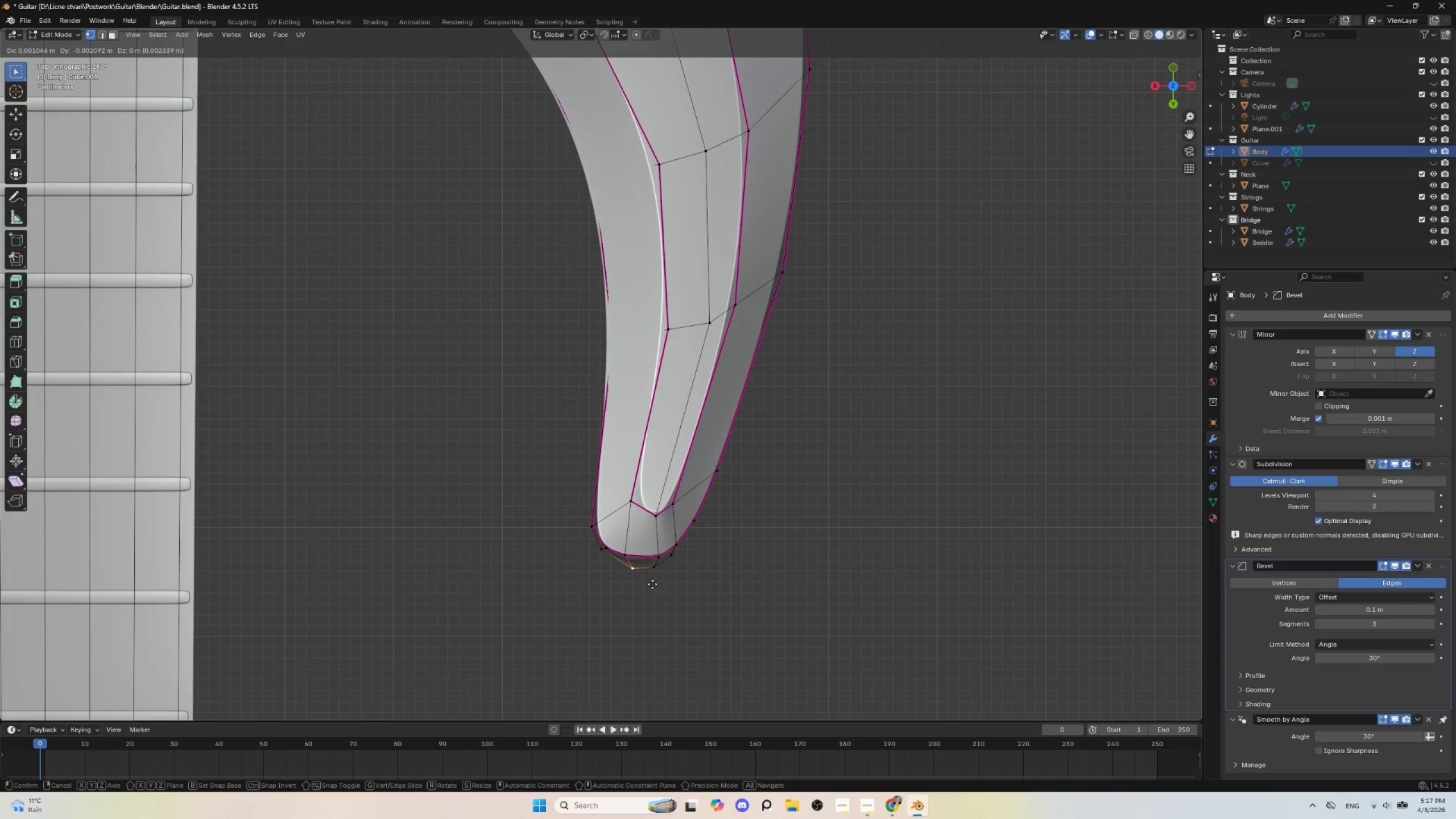 
left_click([652, 584])
 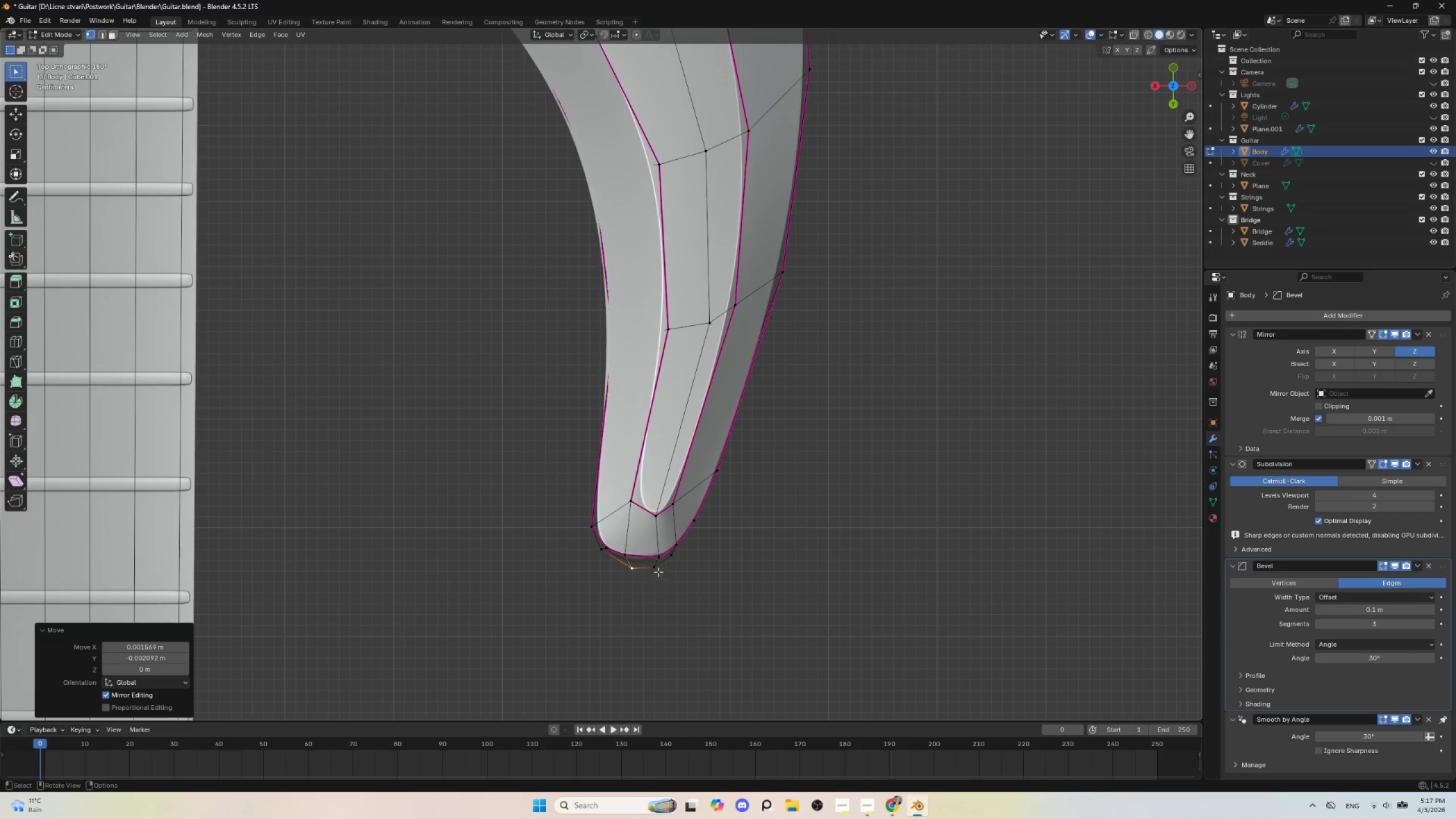 
double_click([658, 569])
 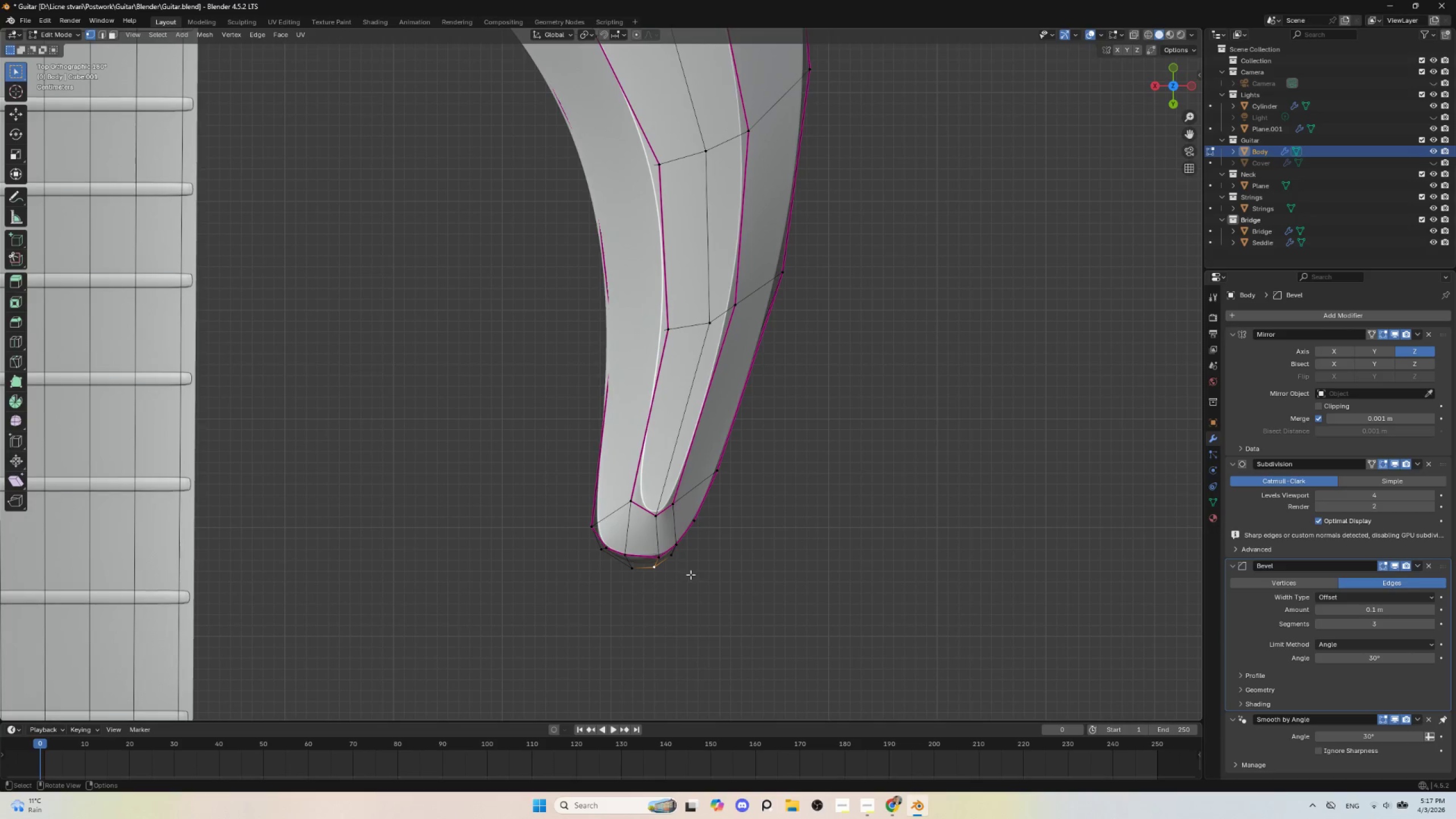 
key(G)
 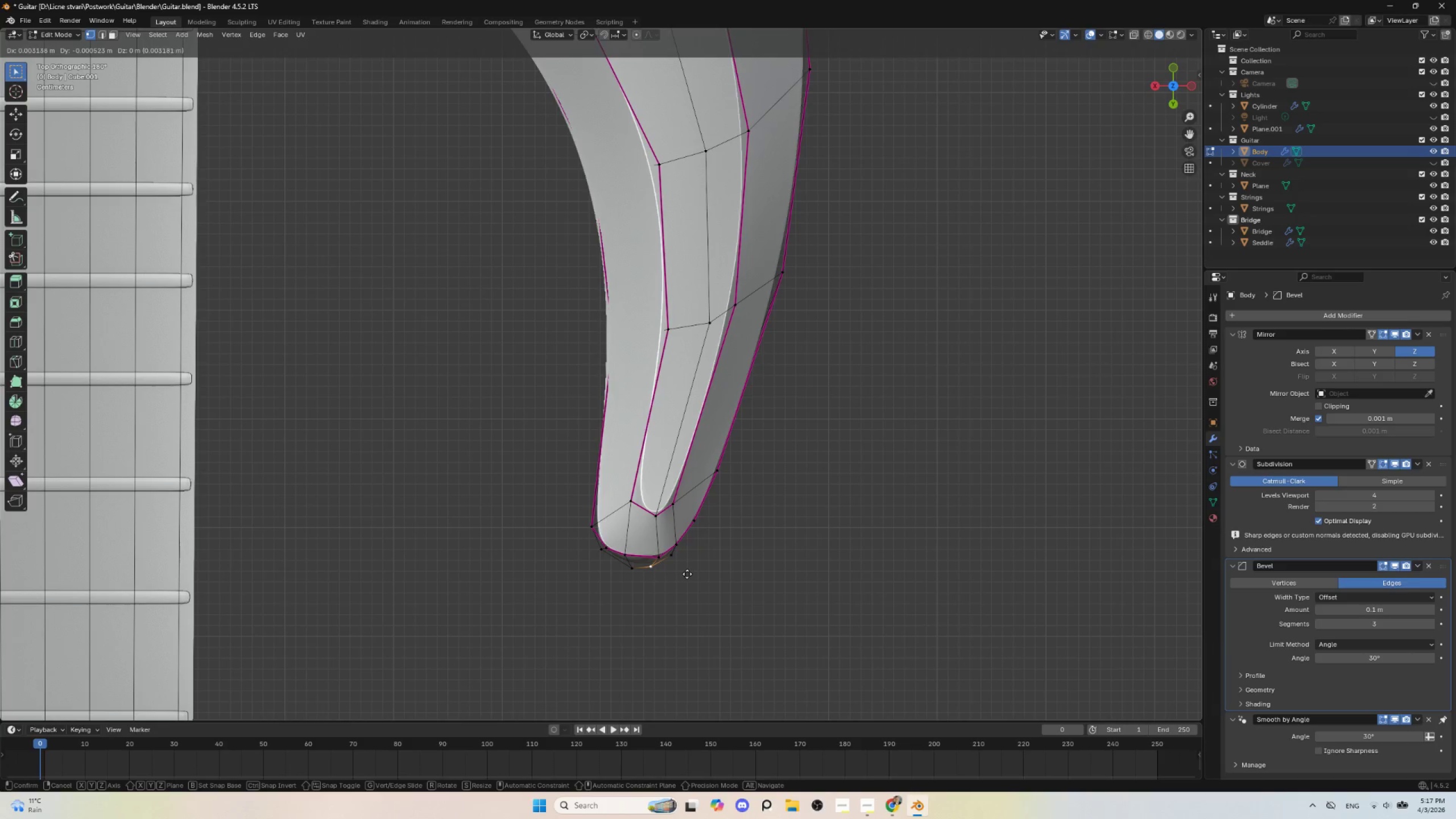 
key(Escape)
 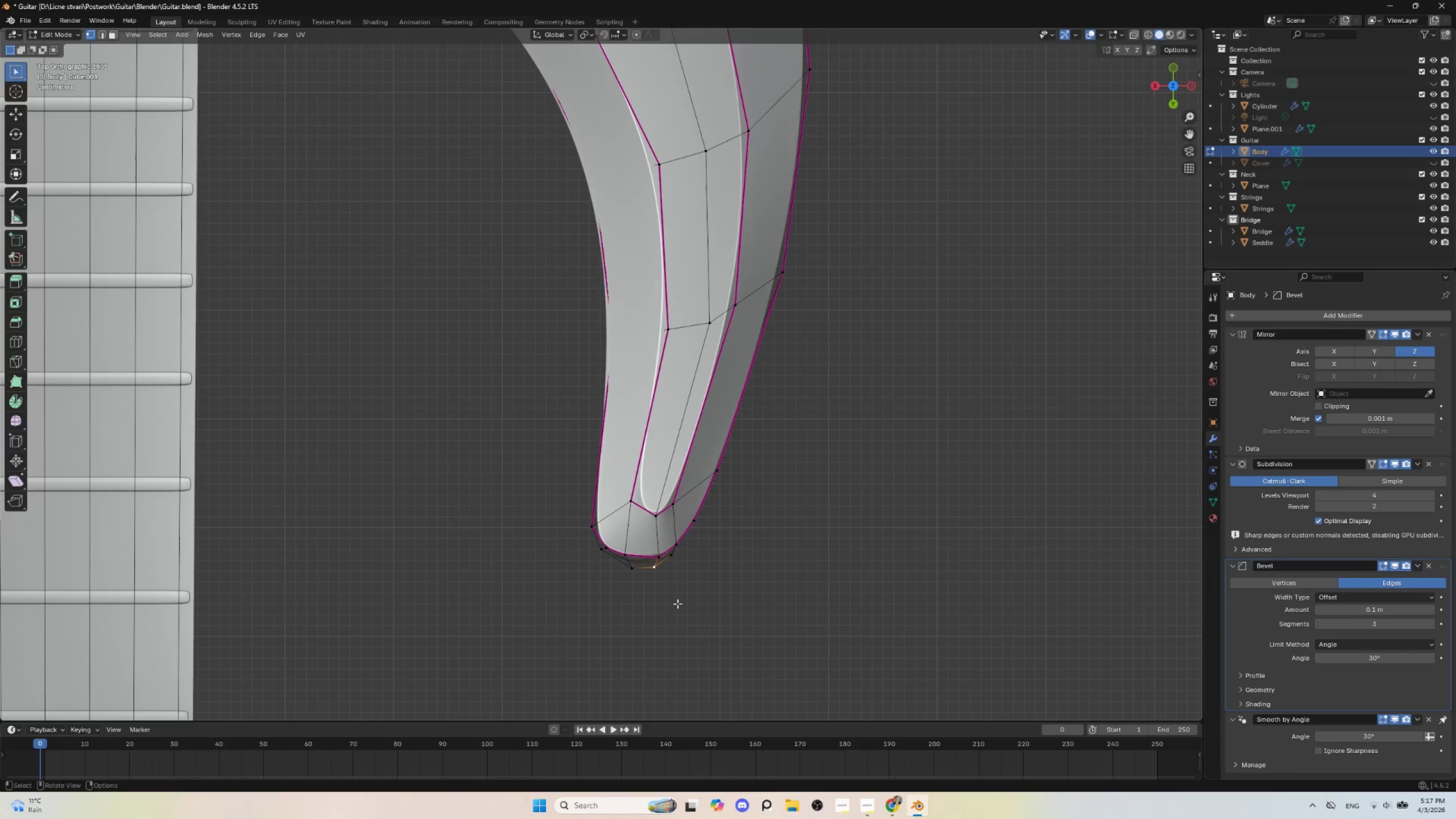 
key(Control+ControlLeft)
 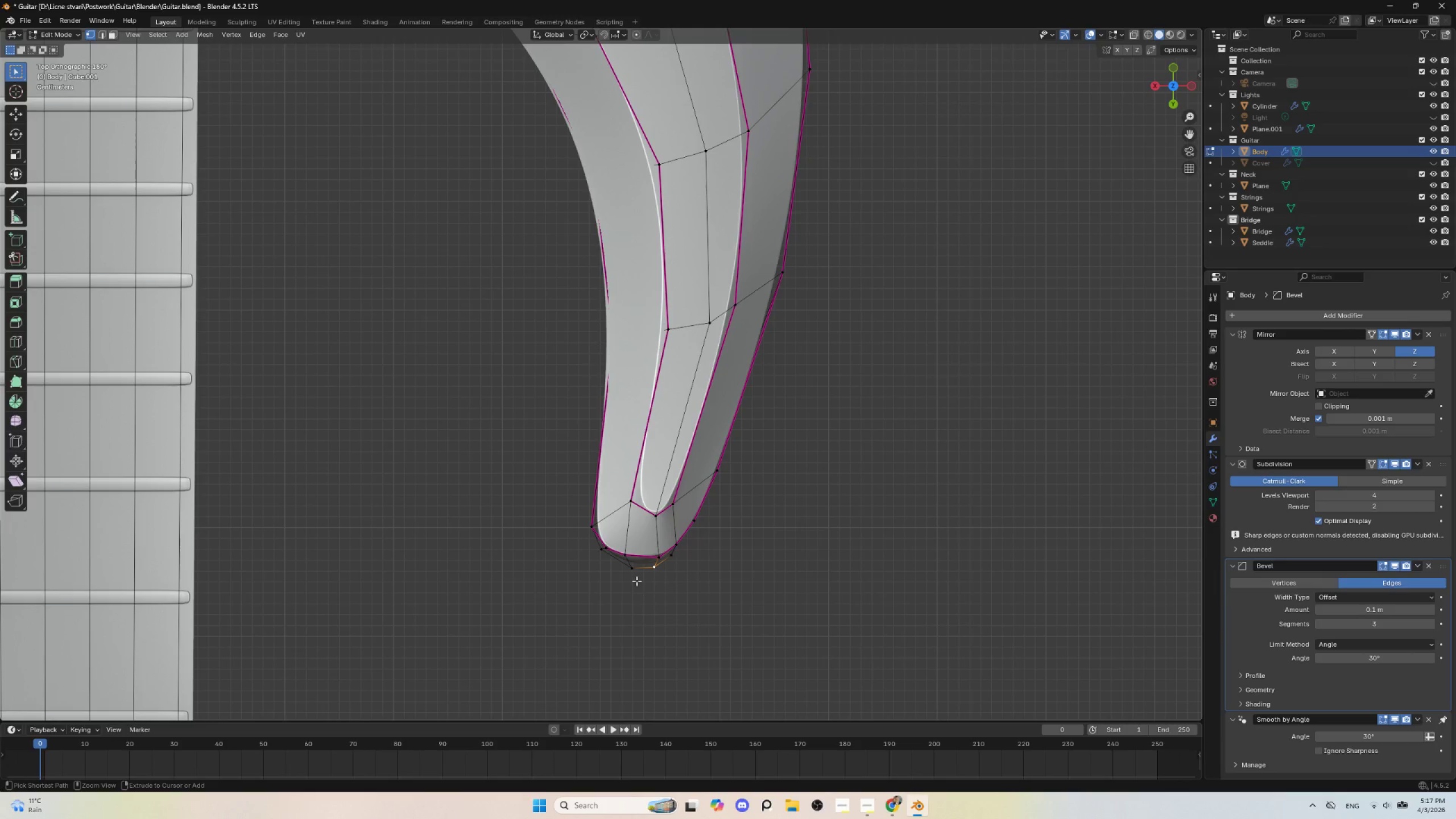 
key(Control+Z)
 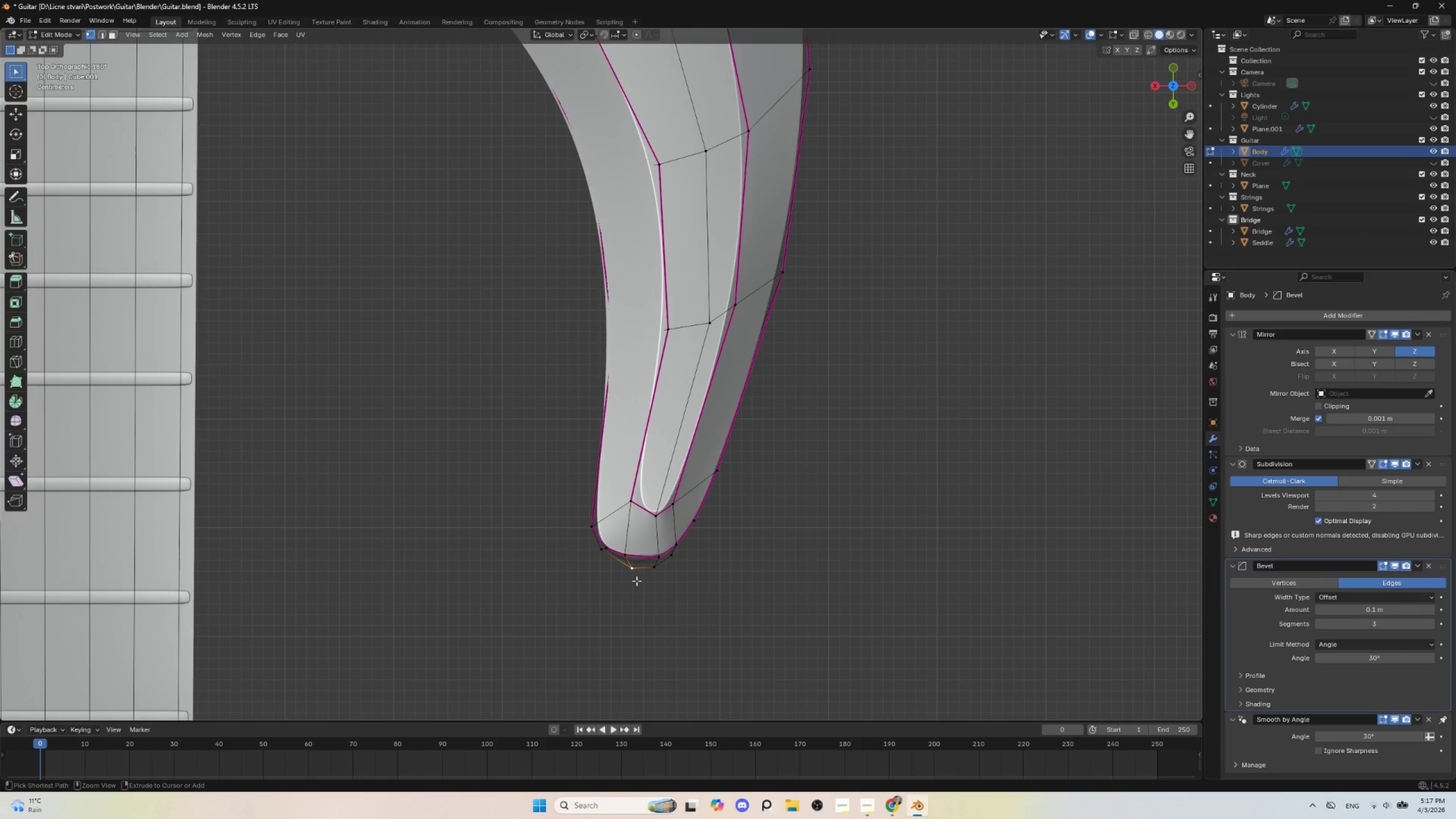 
key(Control+Z)
 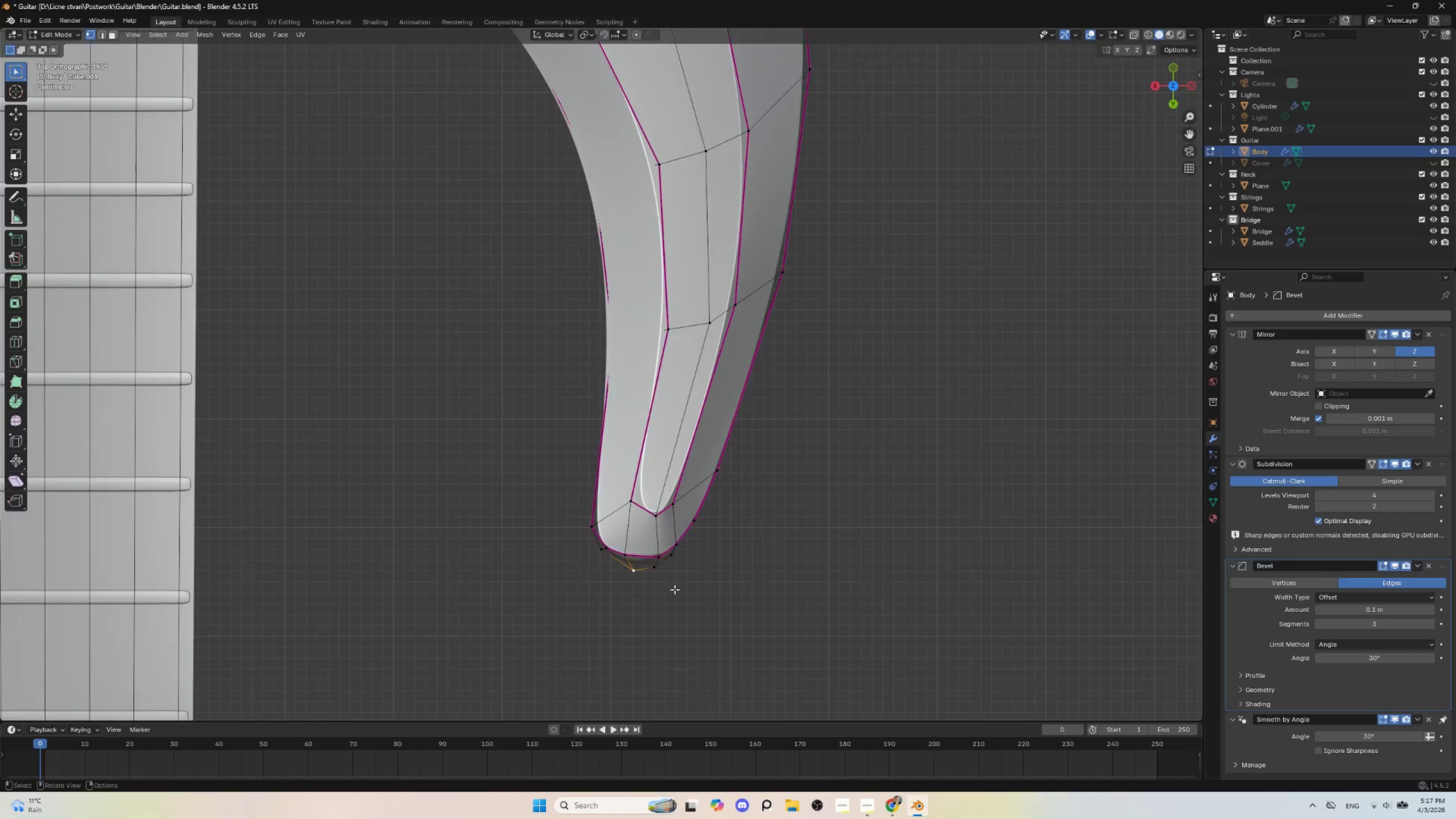 
hold_key(key=ShiftLeft, duration=0.5)
 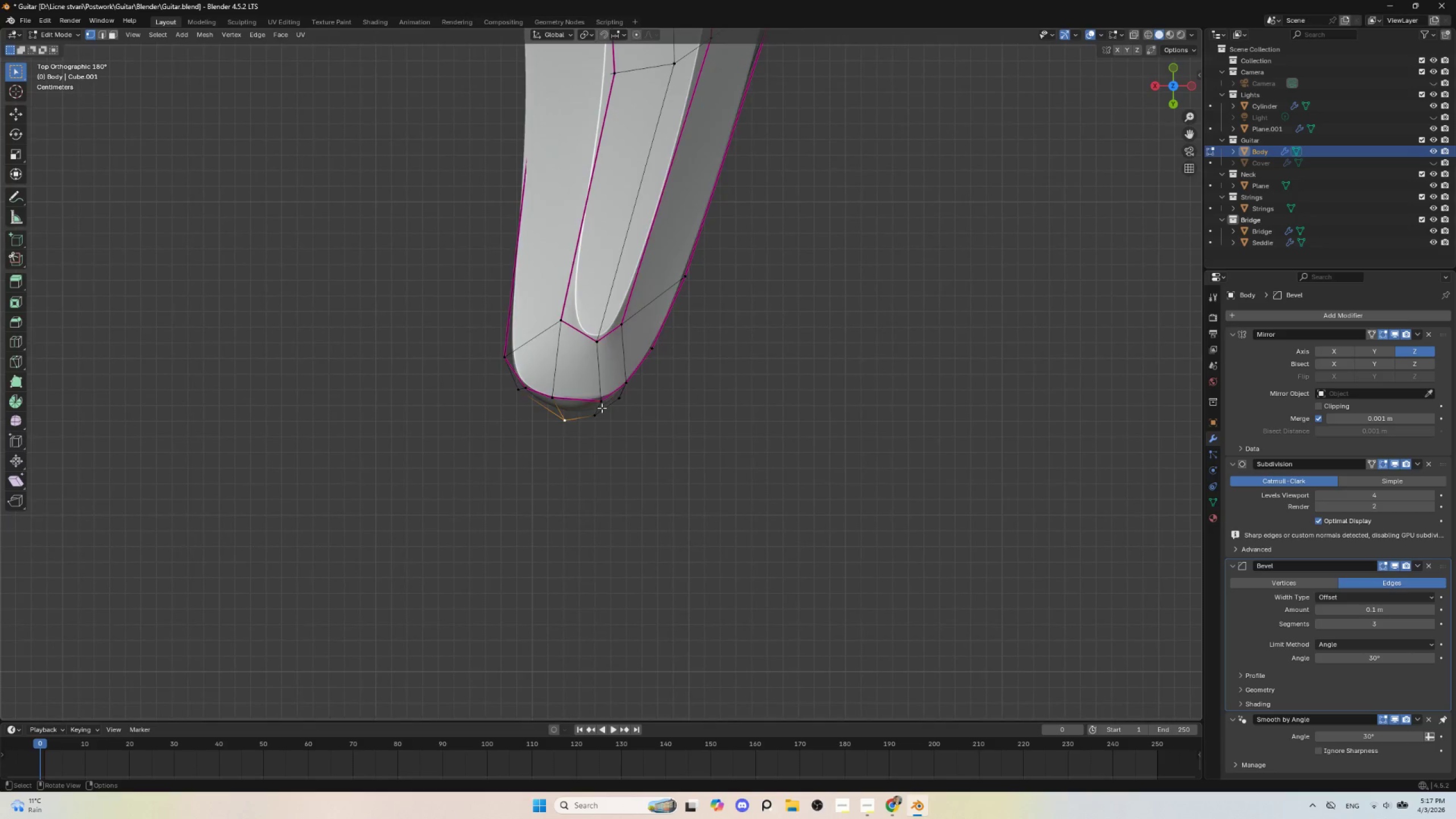 
scroll: coordinate [602, 408], scroll_direction: up, amount: 6.0
 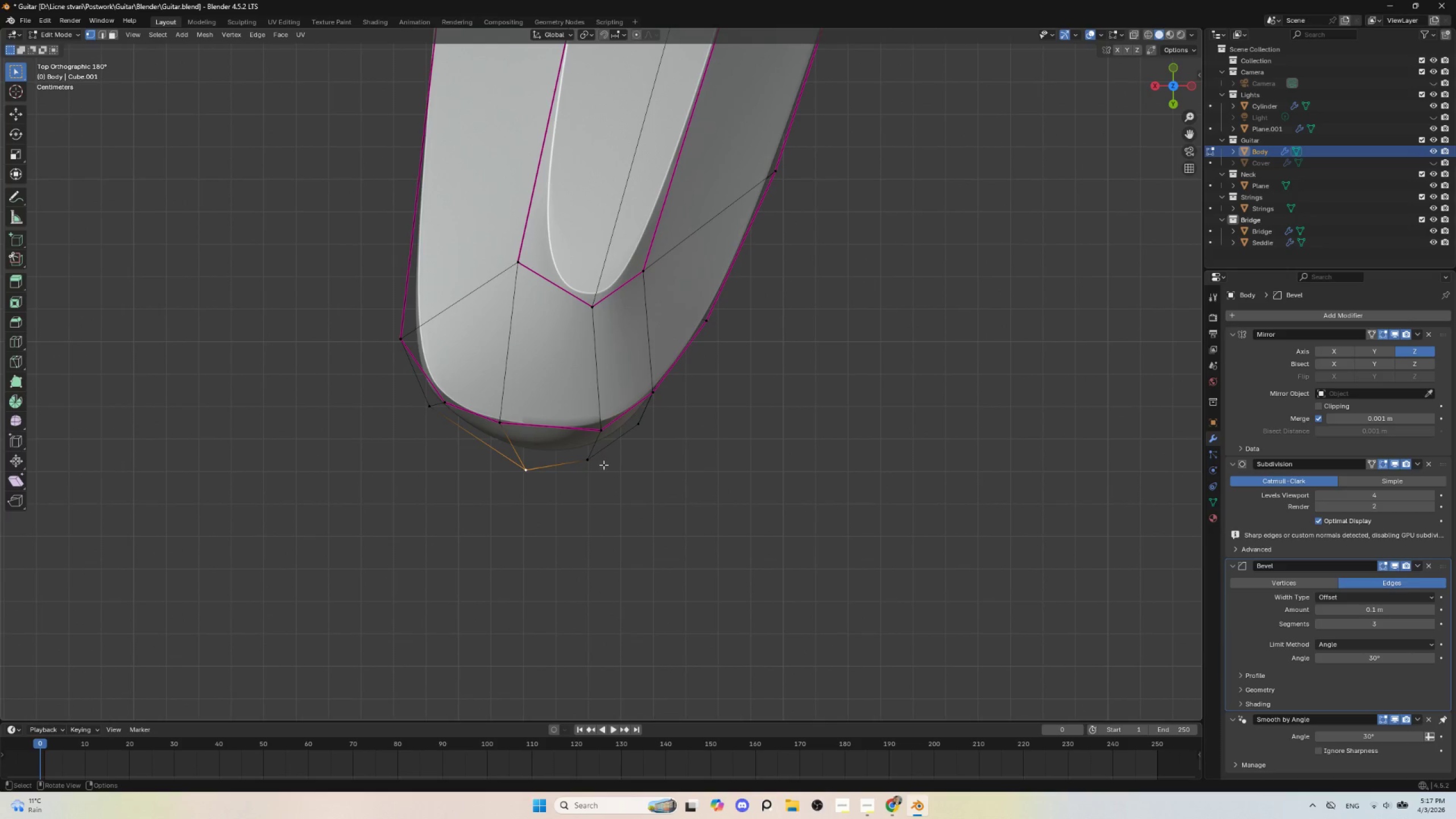 
left_click([590, 460])
 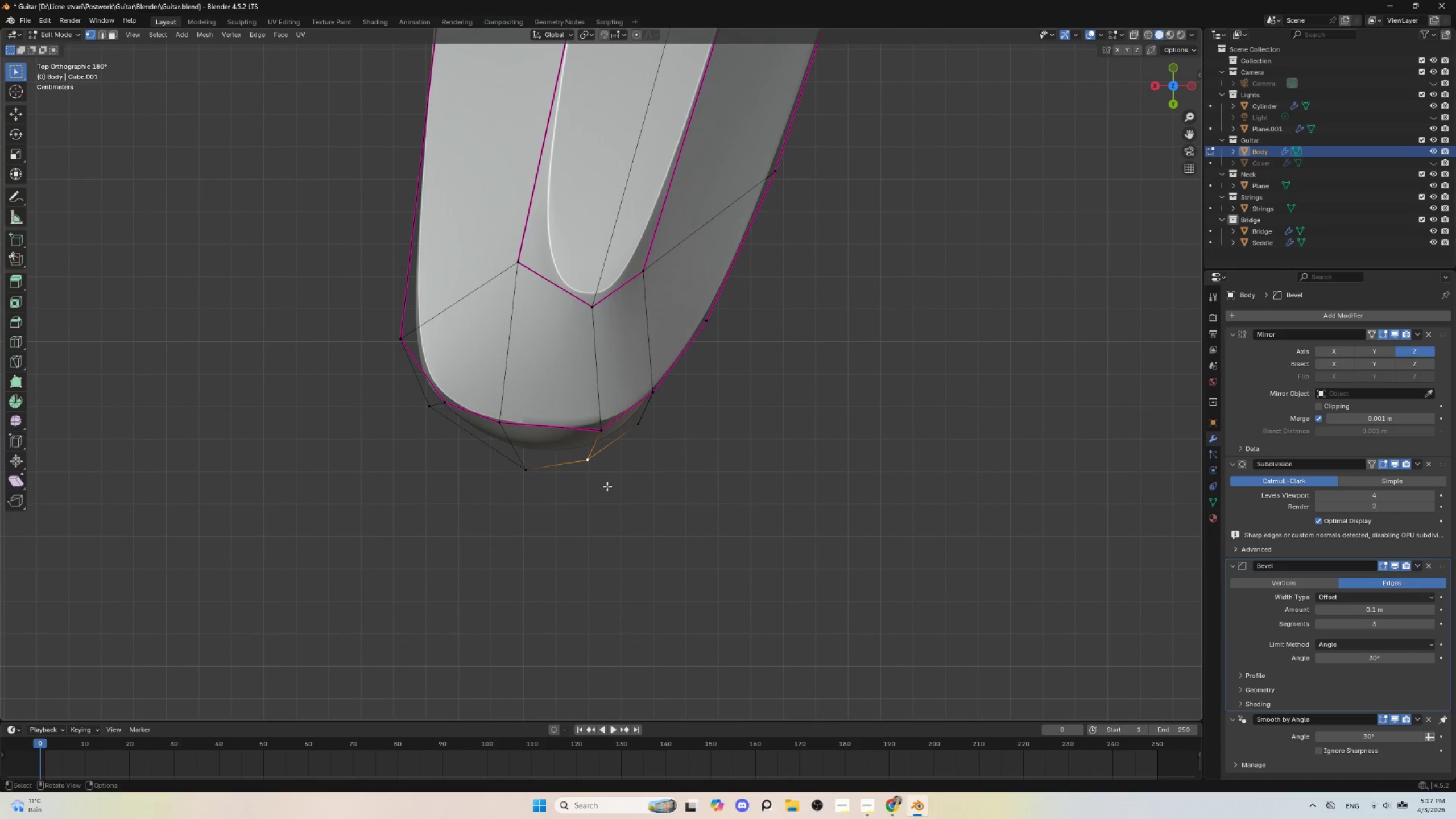 
key(G)
 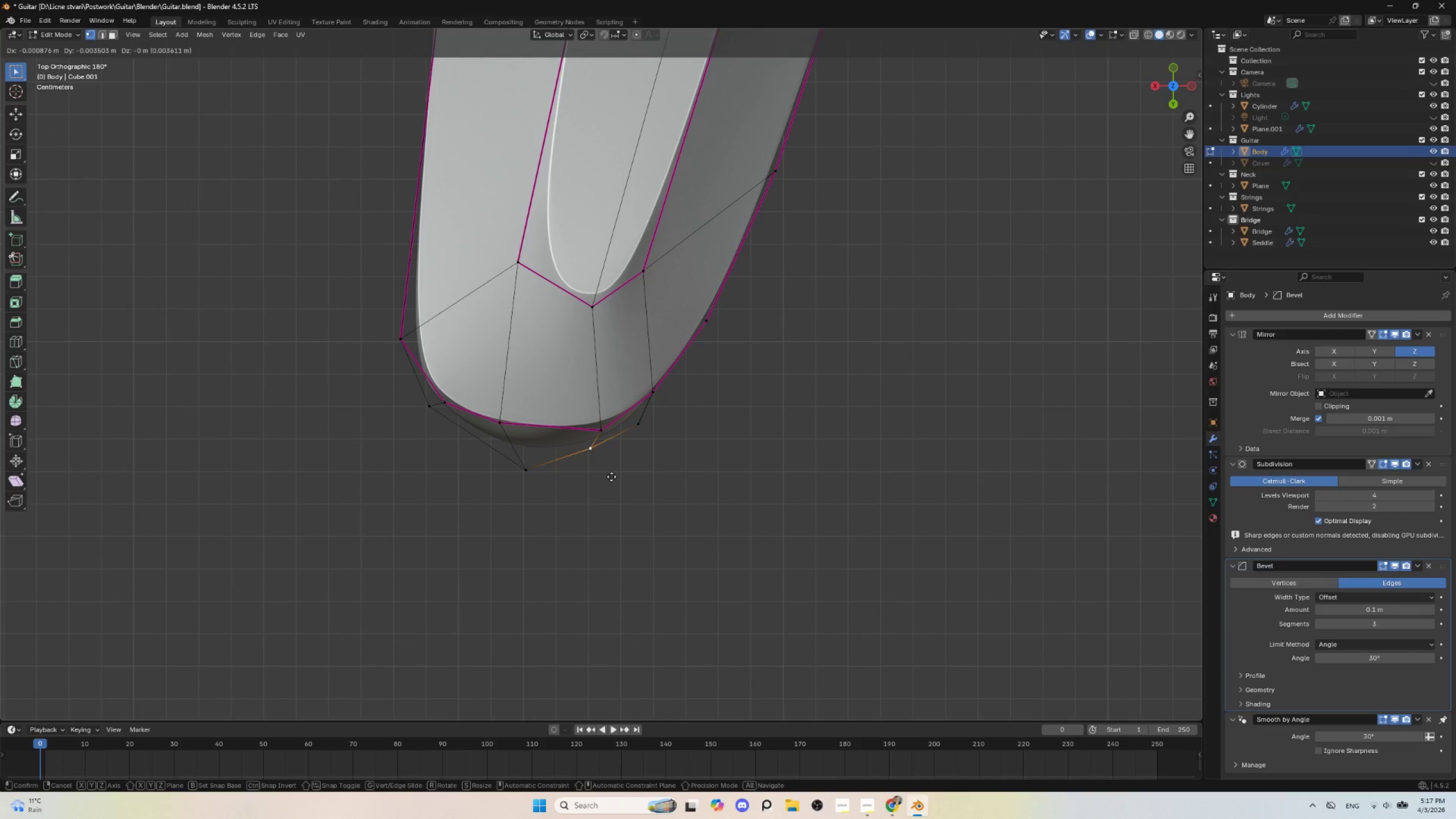 
left_click([611, 477])
 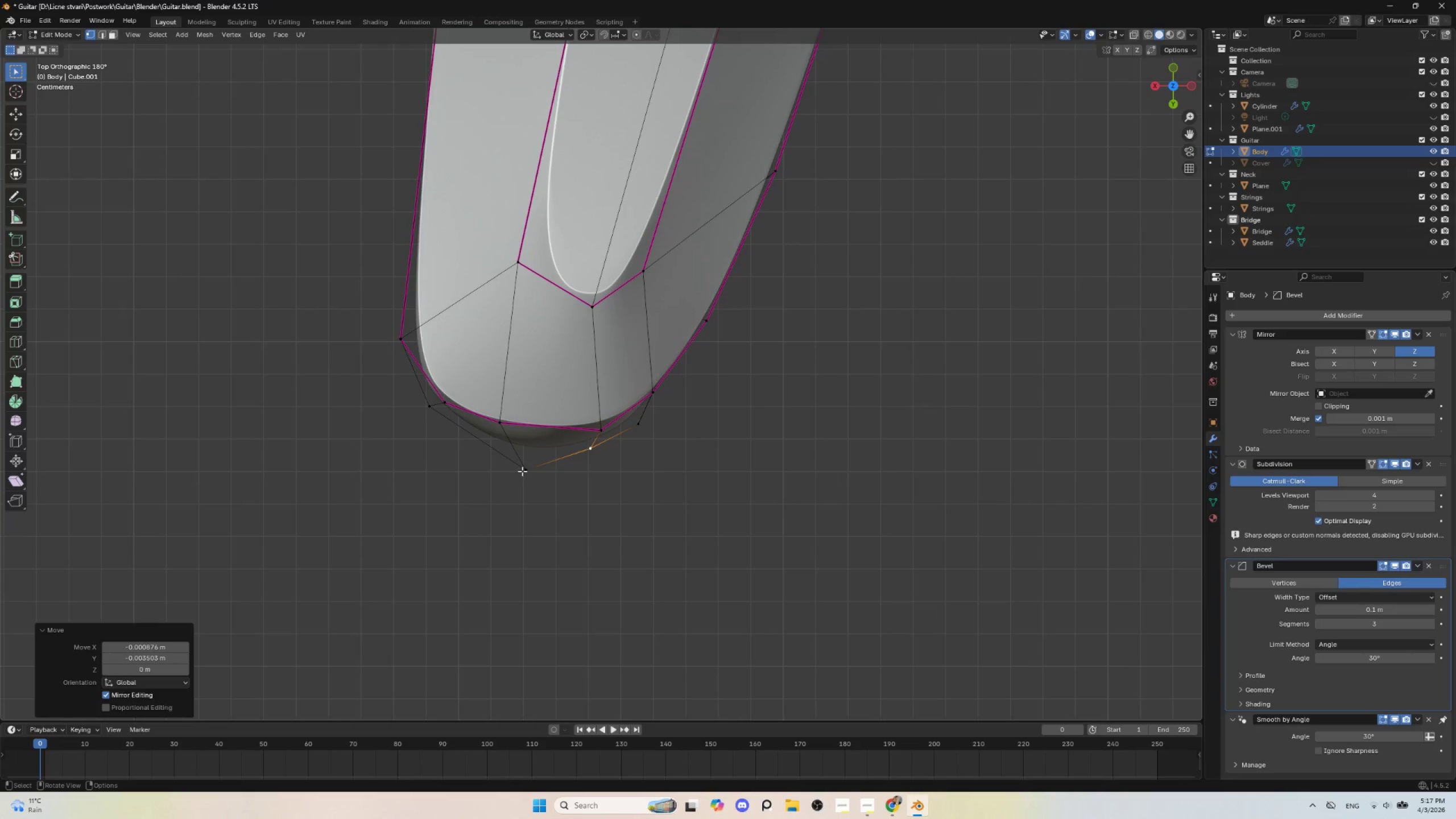 
left_click([522, 471])
 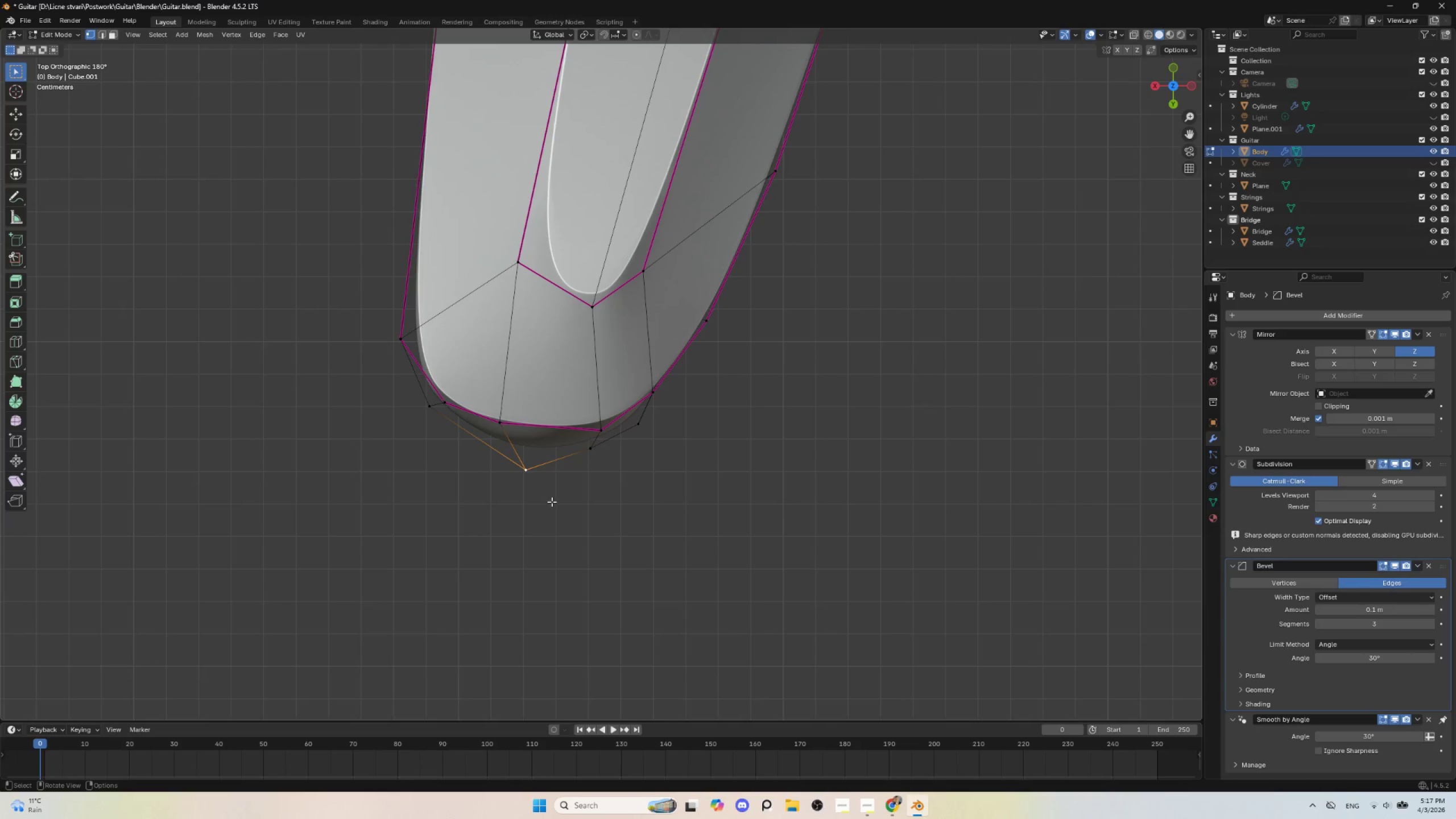 
key(G)
 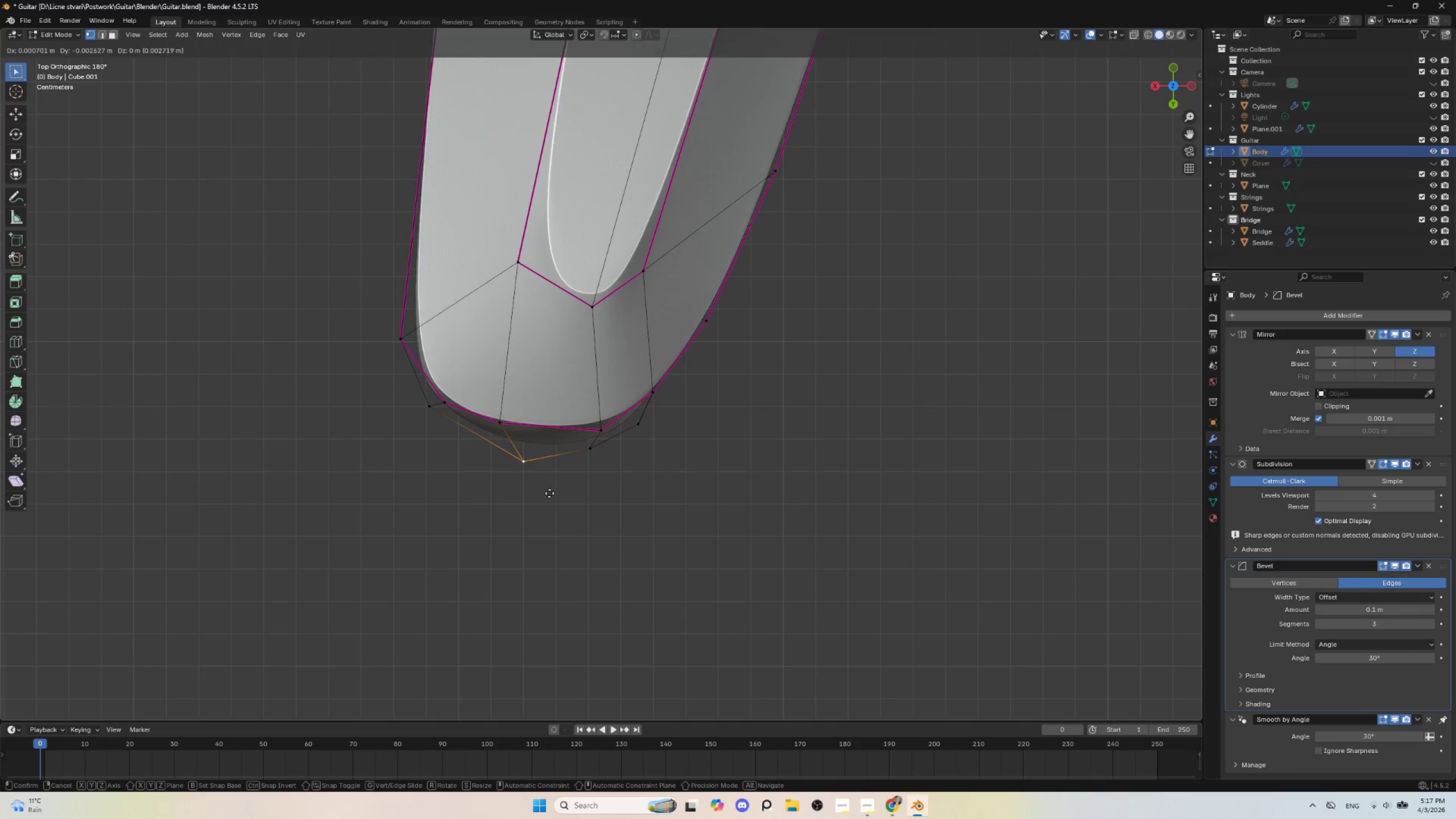 
left_click([549, 493])
 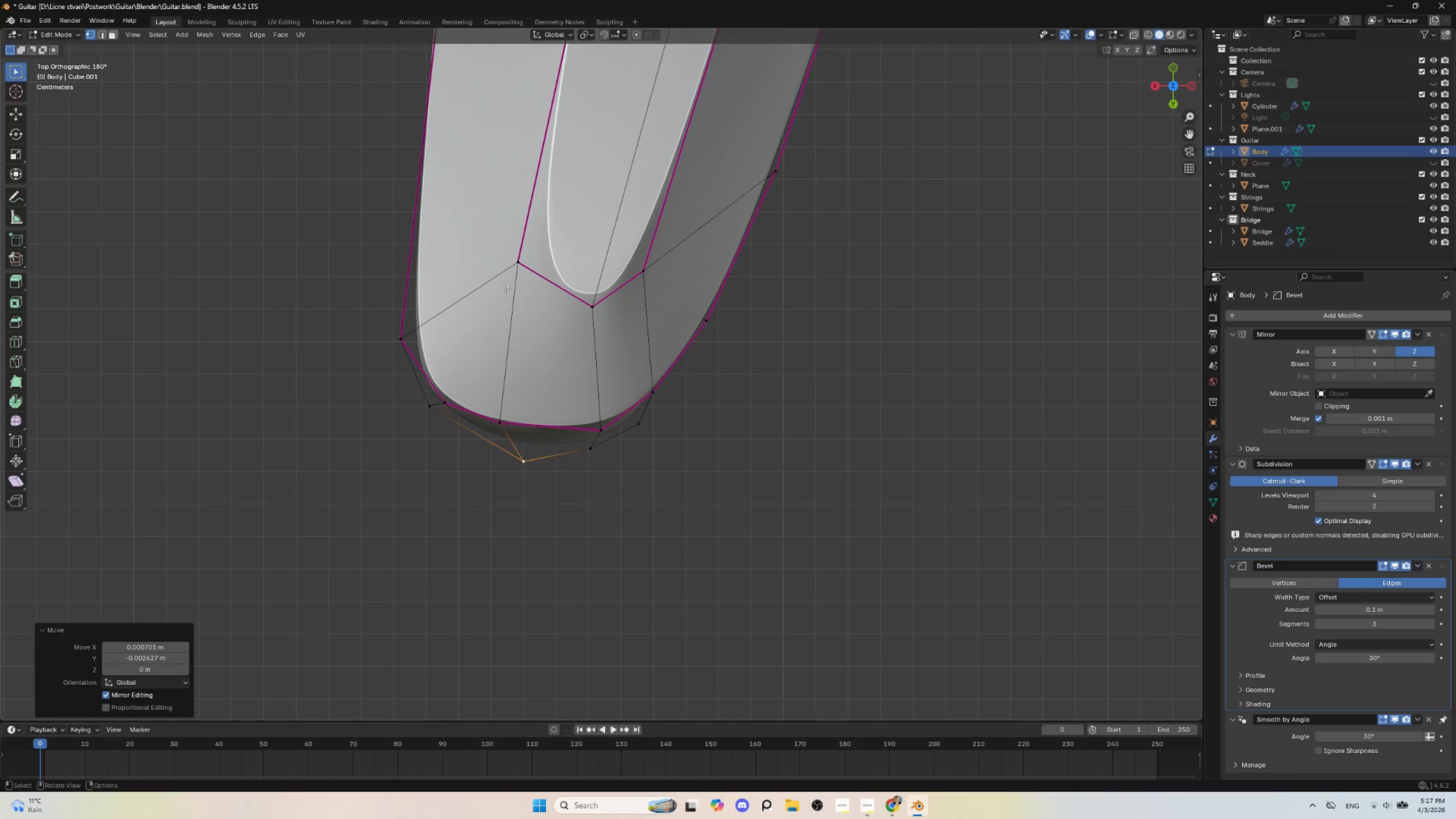 
left_click([515, 259])
 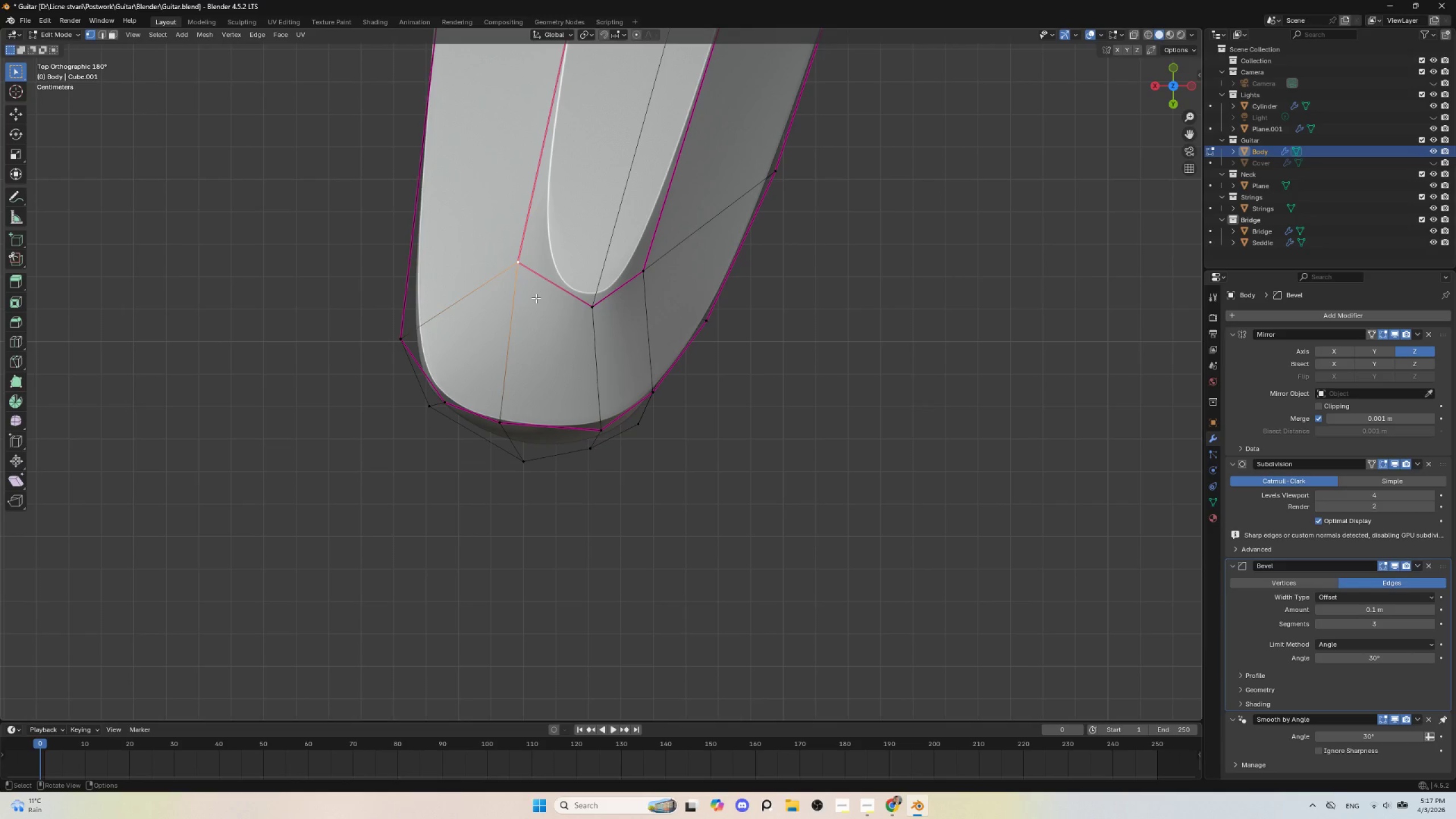 
key(G)
 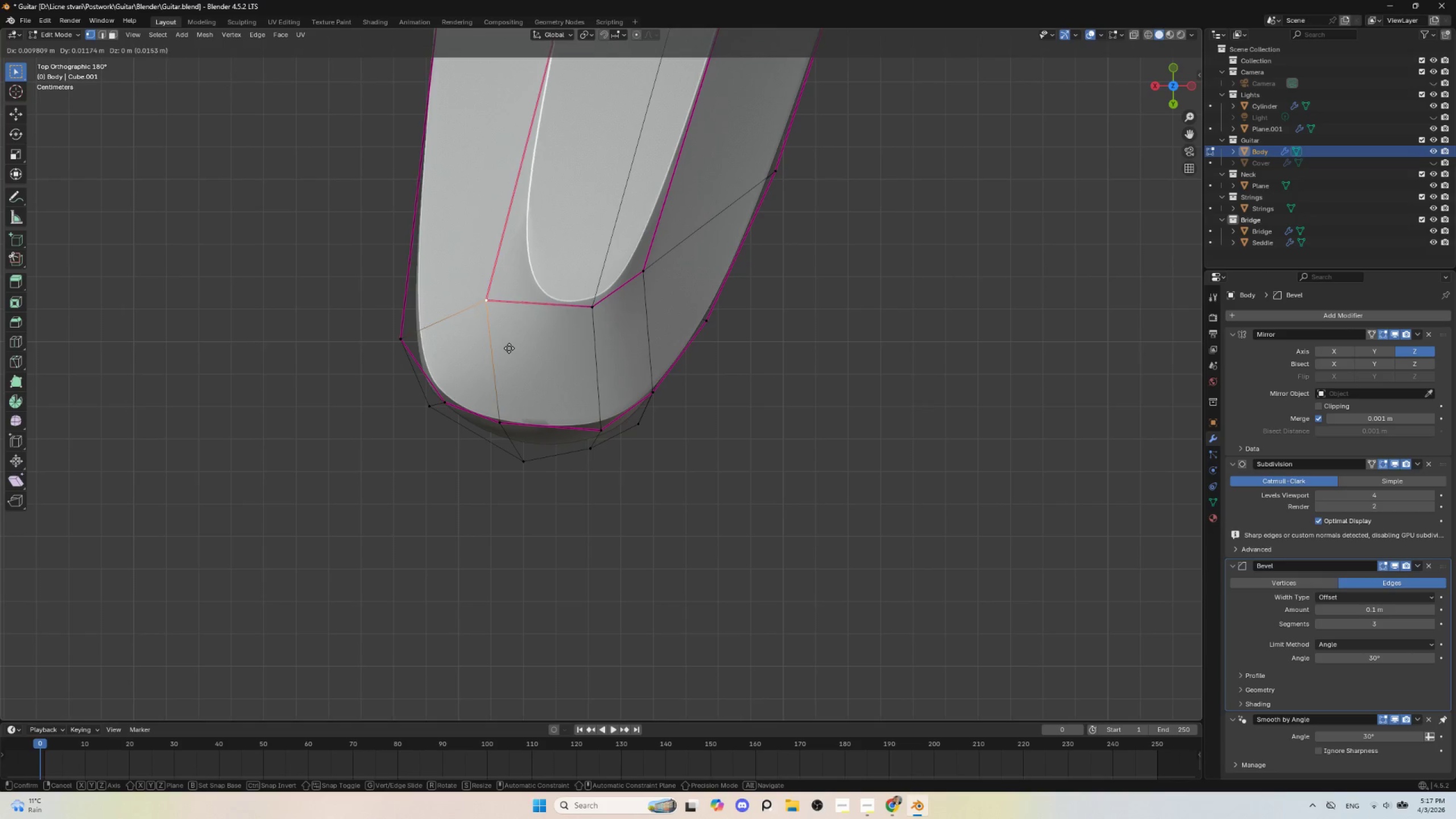 
key(Escape)
 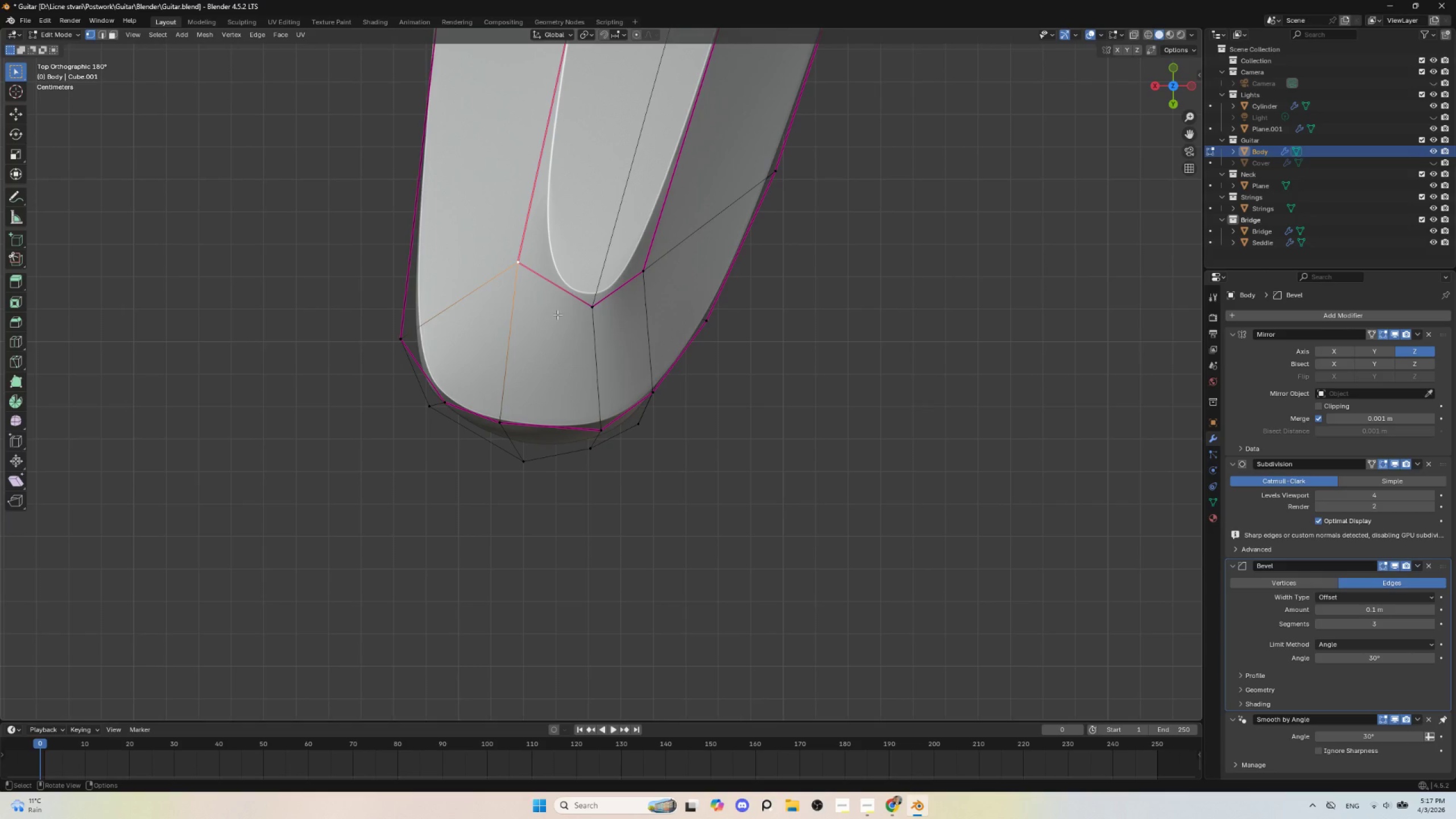 
type(gz)
 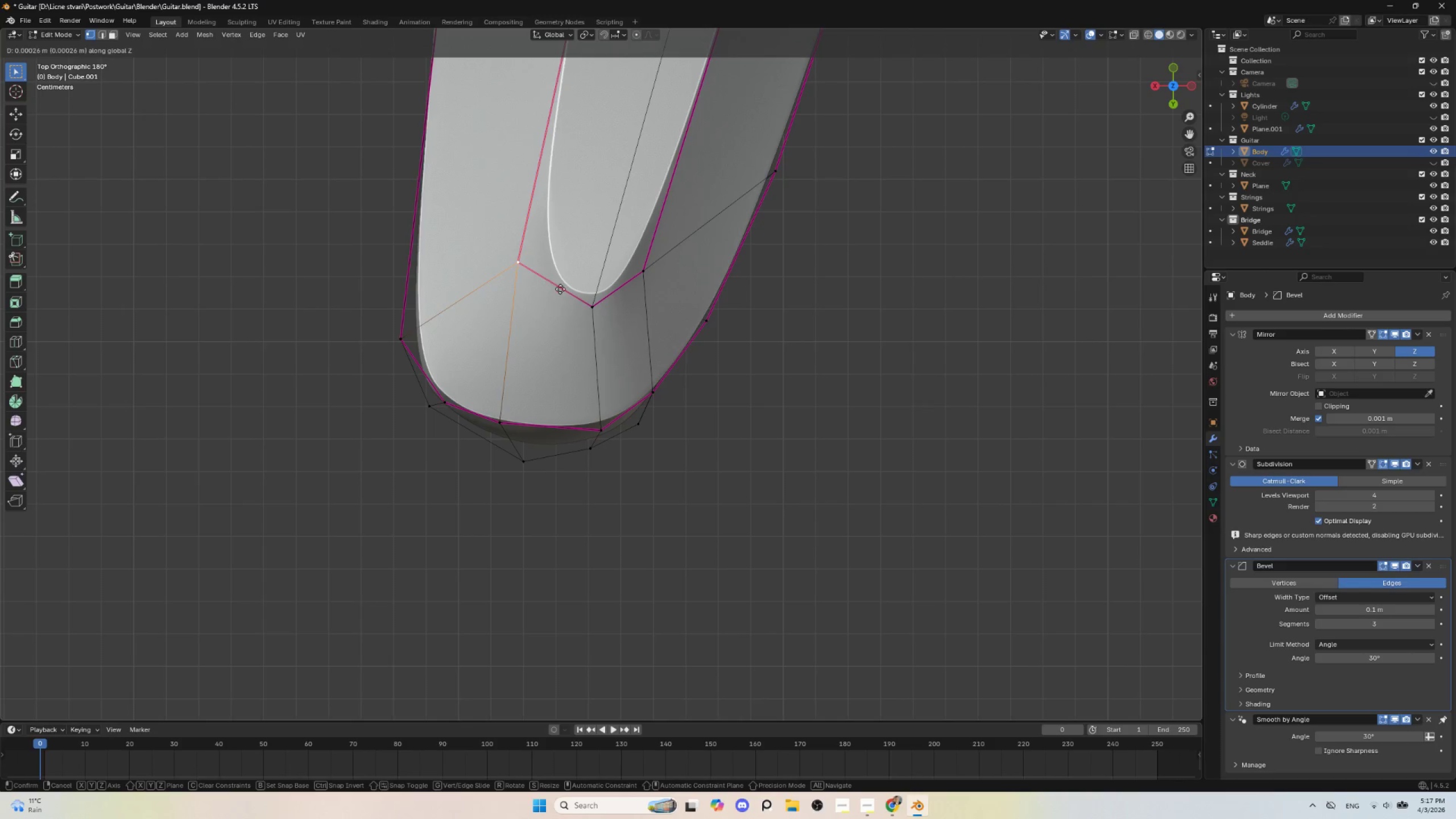 
key(Escape)
 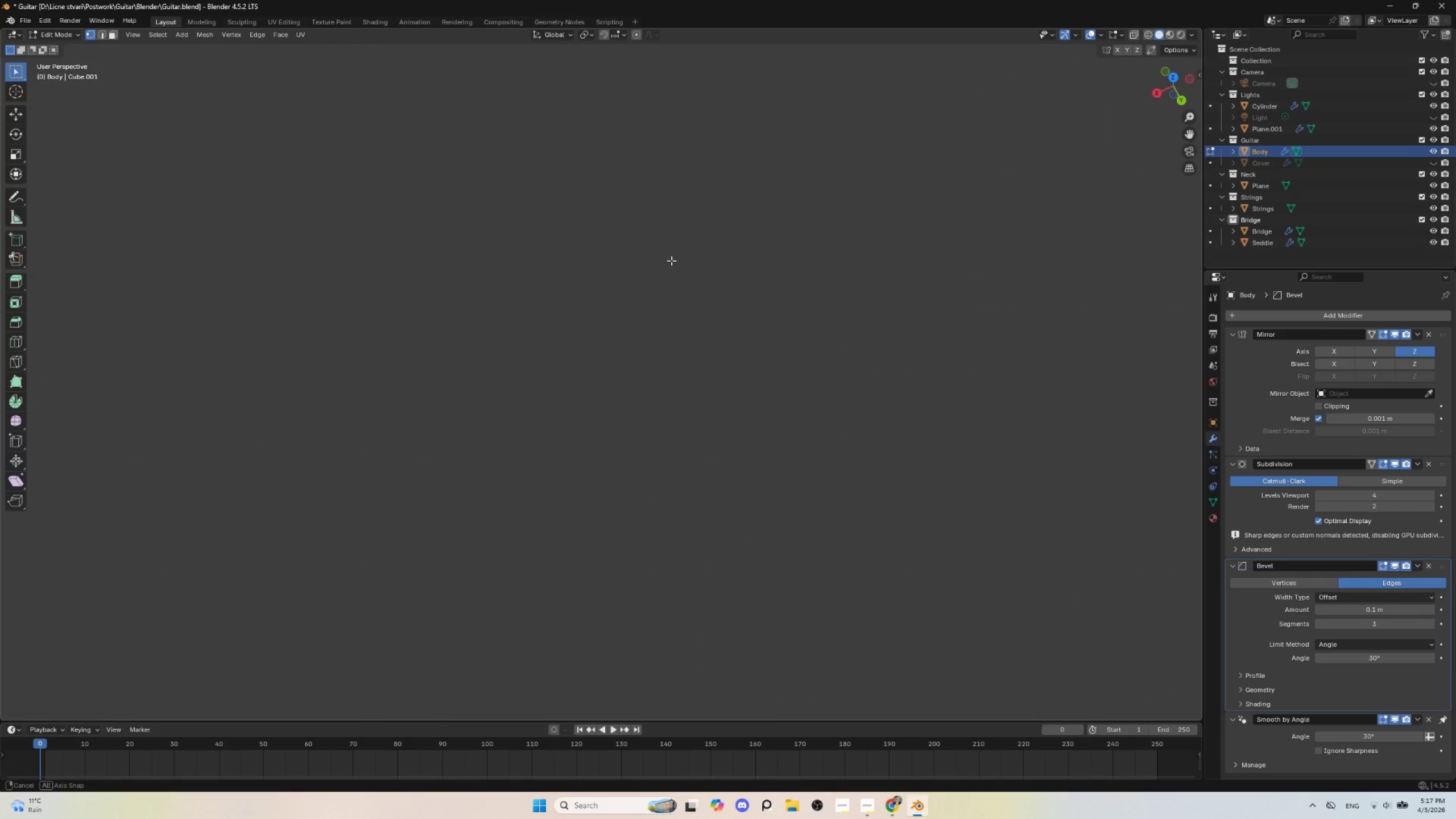 
scroll: coordinate [672, 284], scroll_direction: down, amount: 4.0
 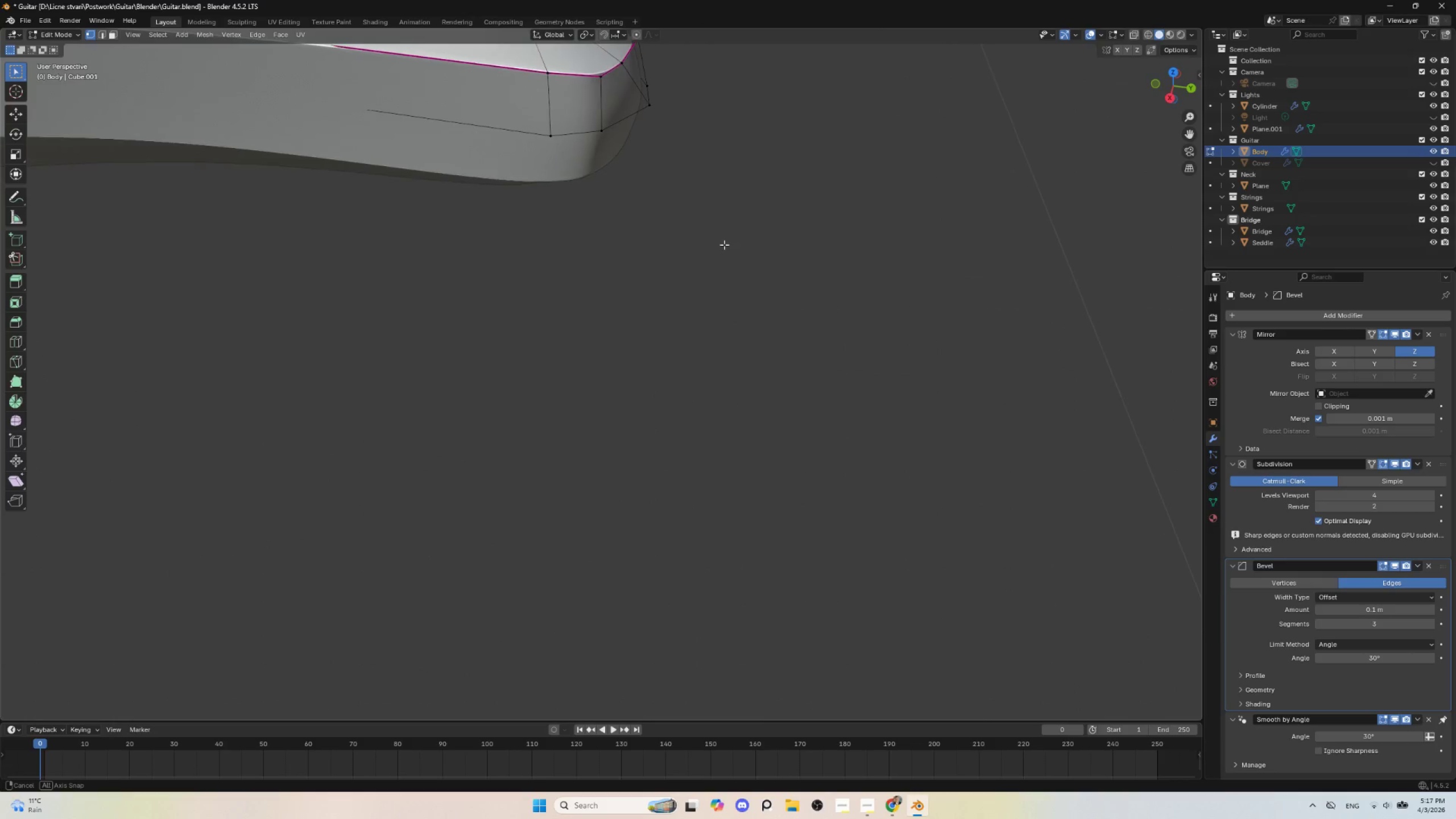 
hold_key(key=ShiftLeft, duration=0.58)
 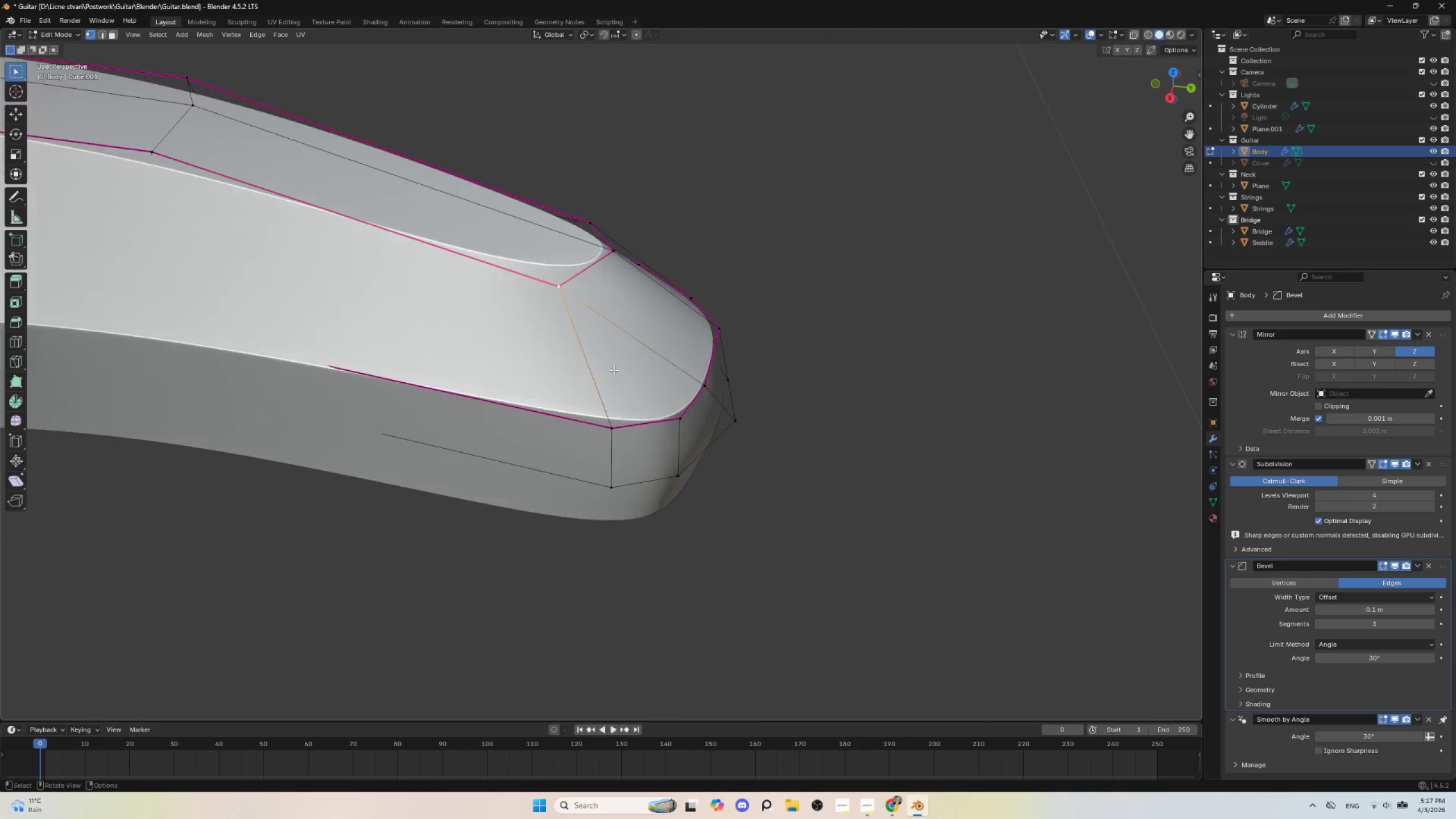 
scroll: coordinate [613, 370], scroll_direction: up, amount: 1.0
 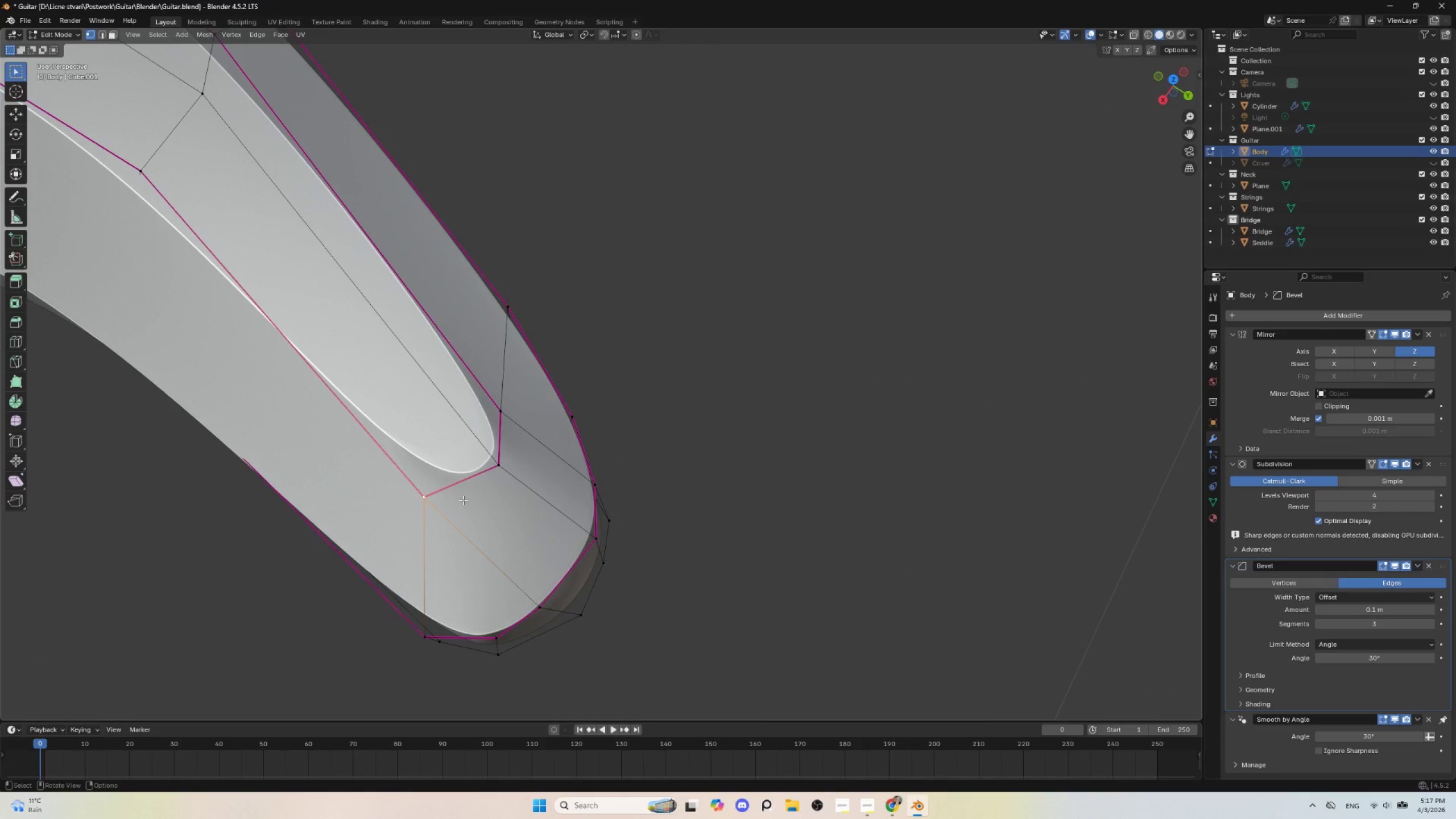 
type(gg)
 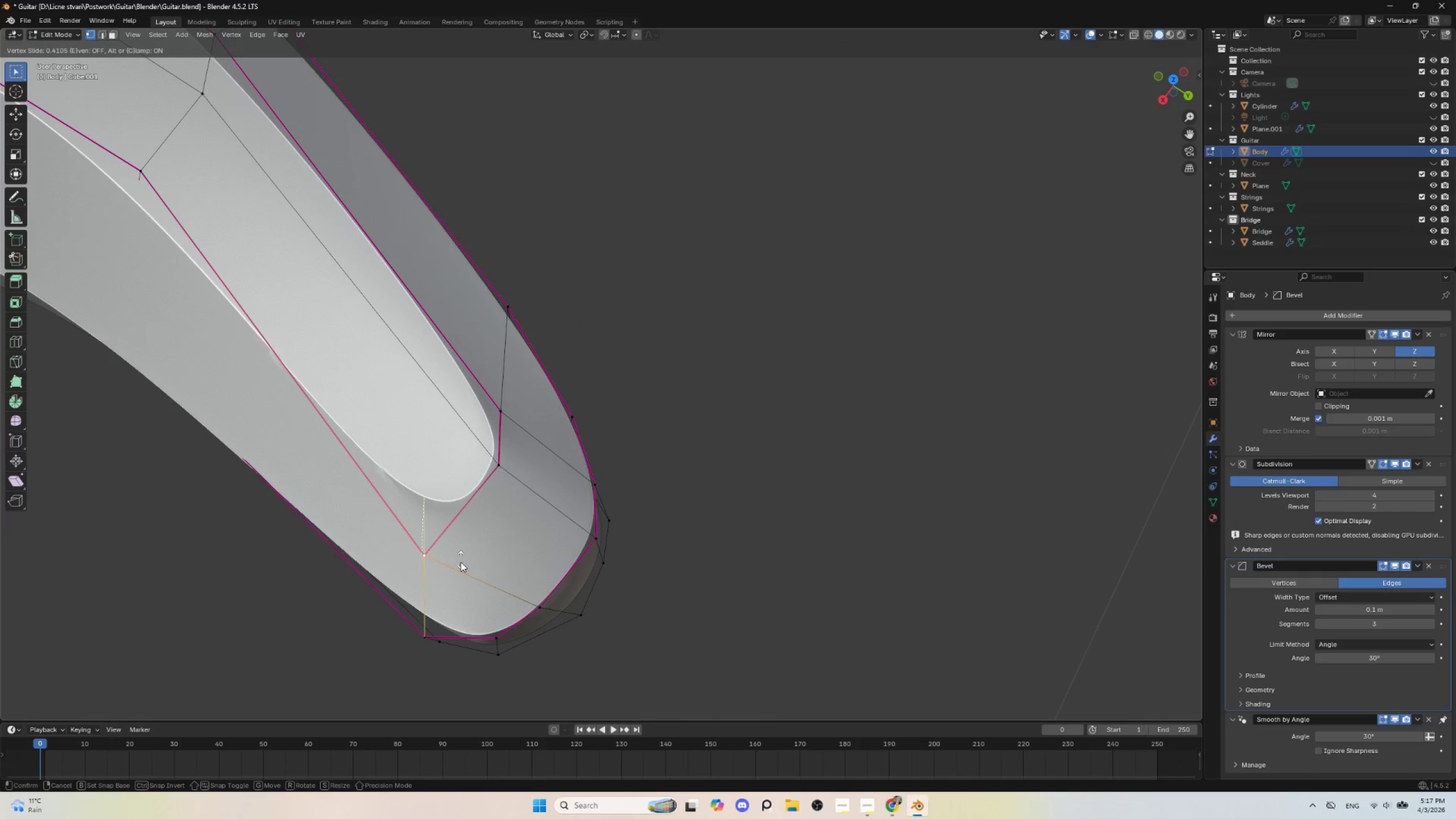 
key(Escape)
 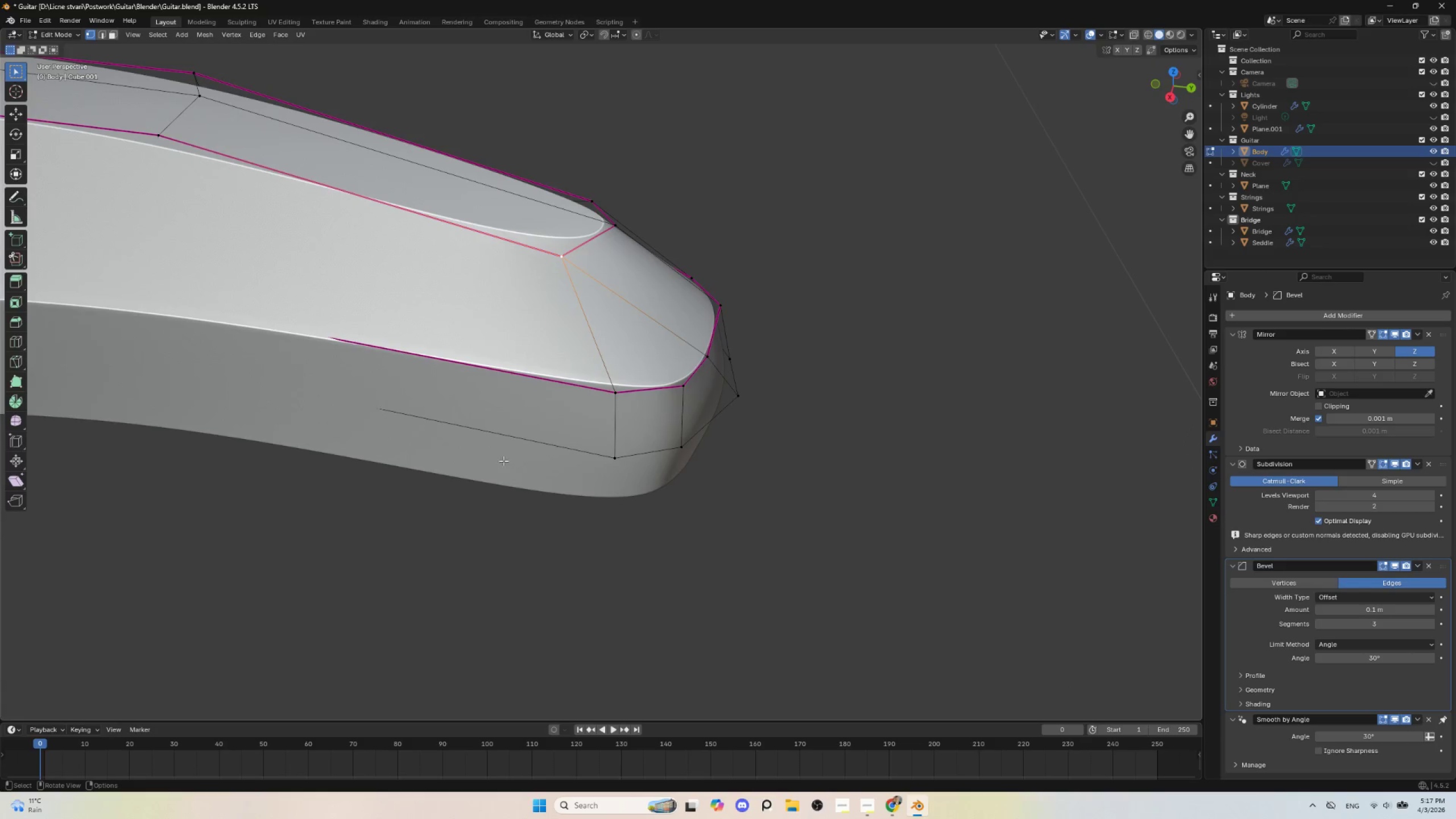 
left_click([621, 395])
 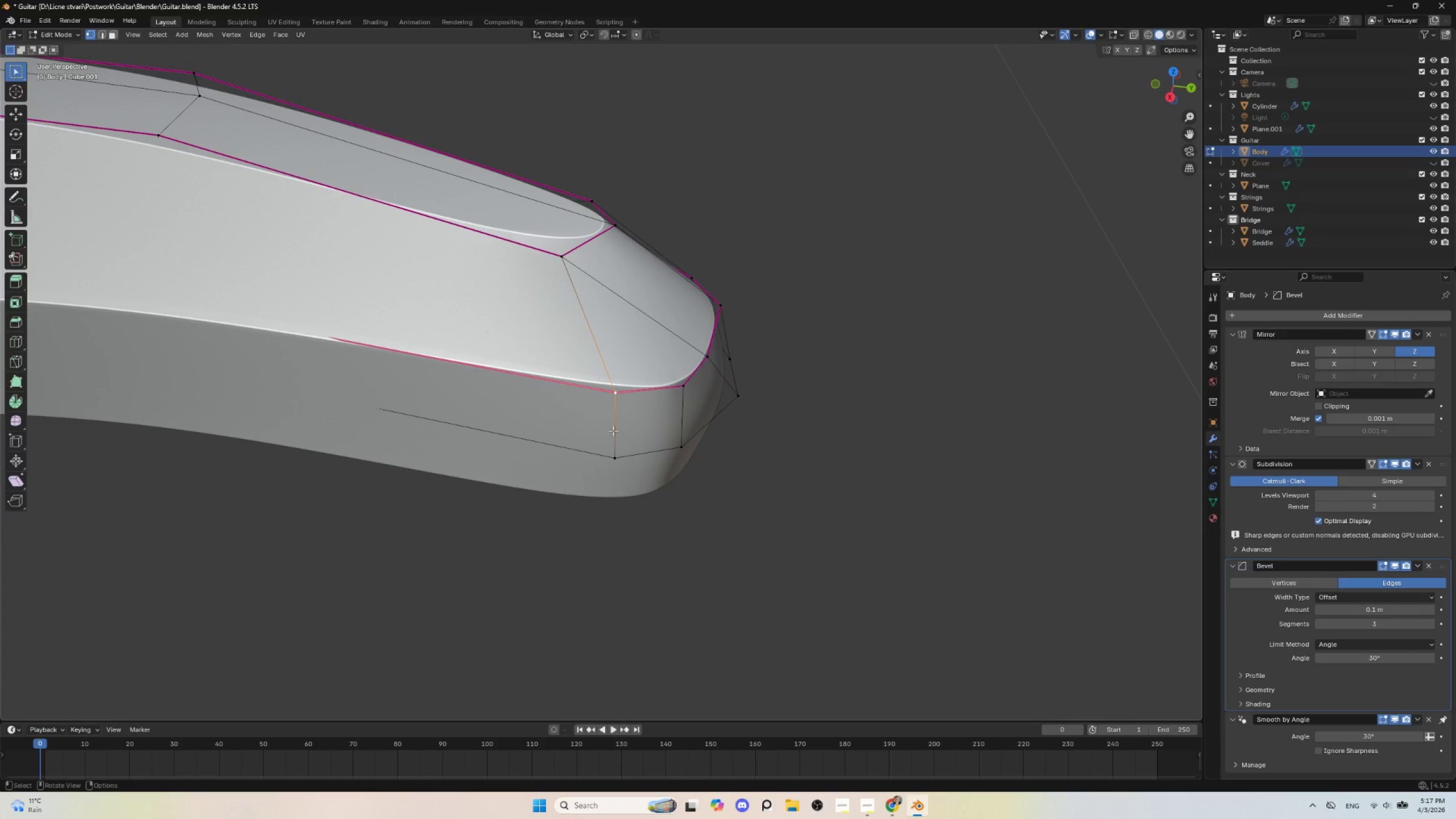 
type(gg)
 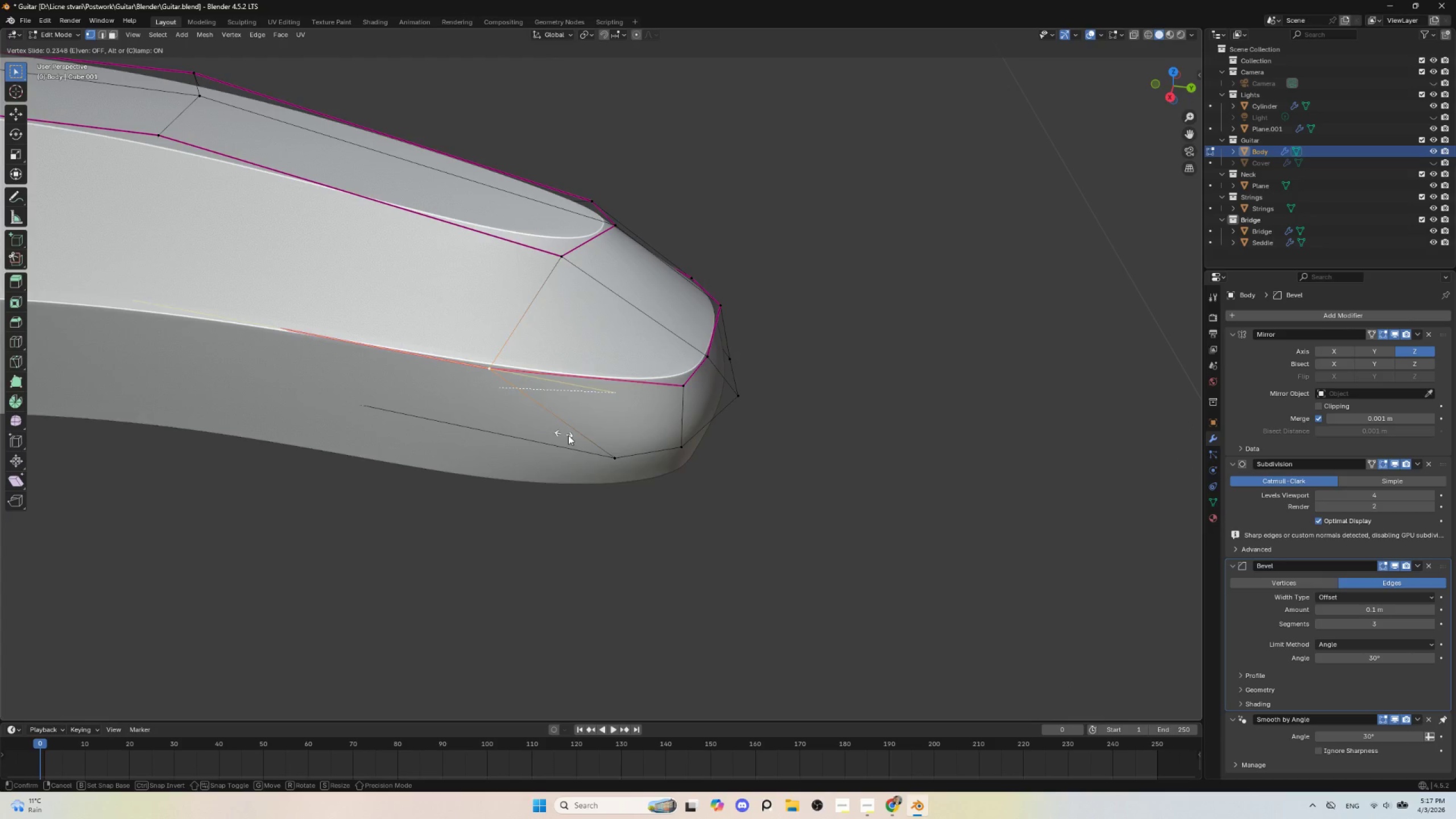 
key(Escape)
 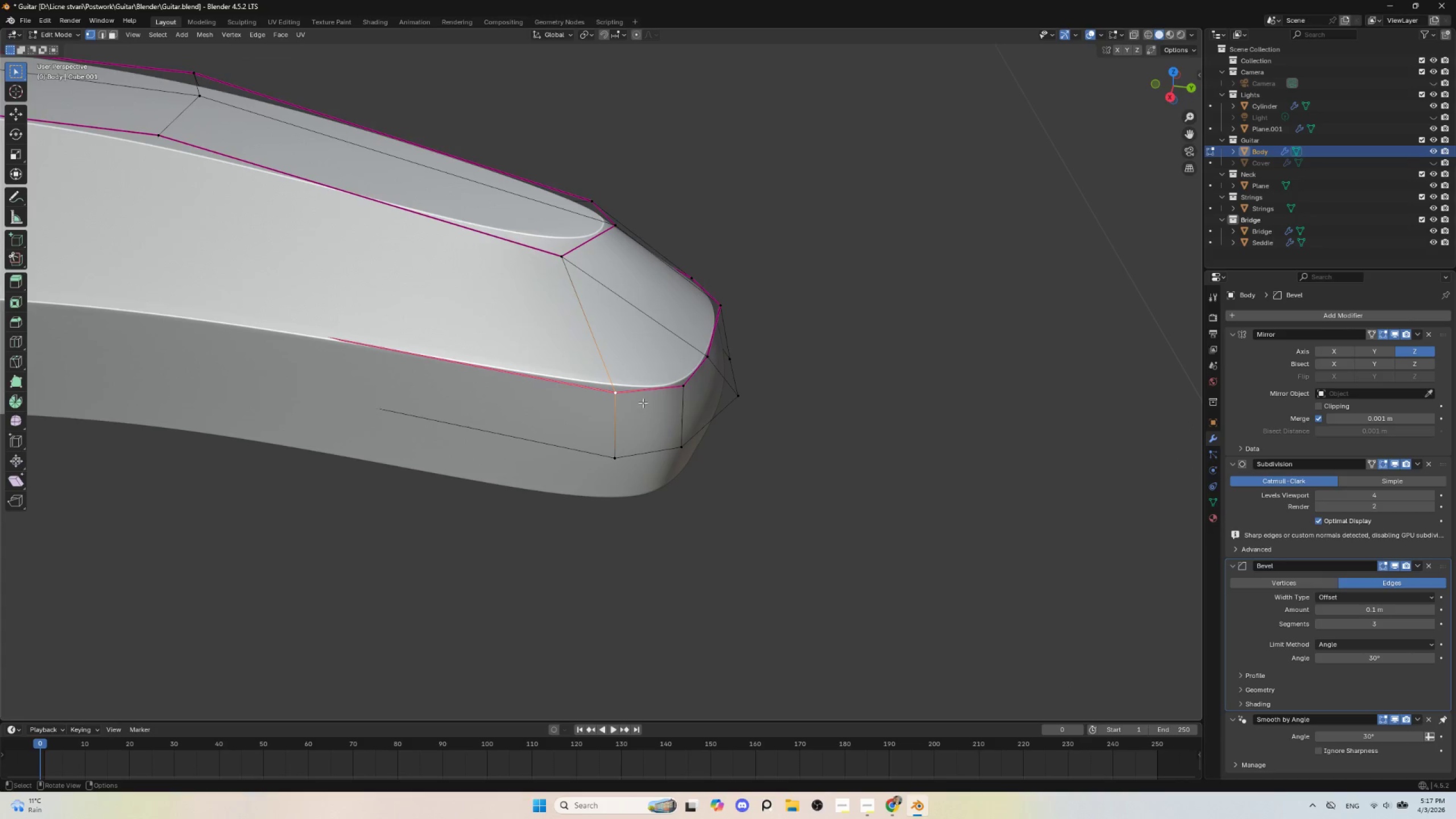 
key(Tab)
 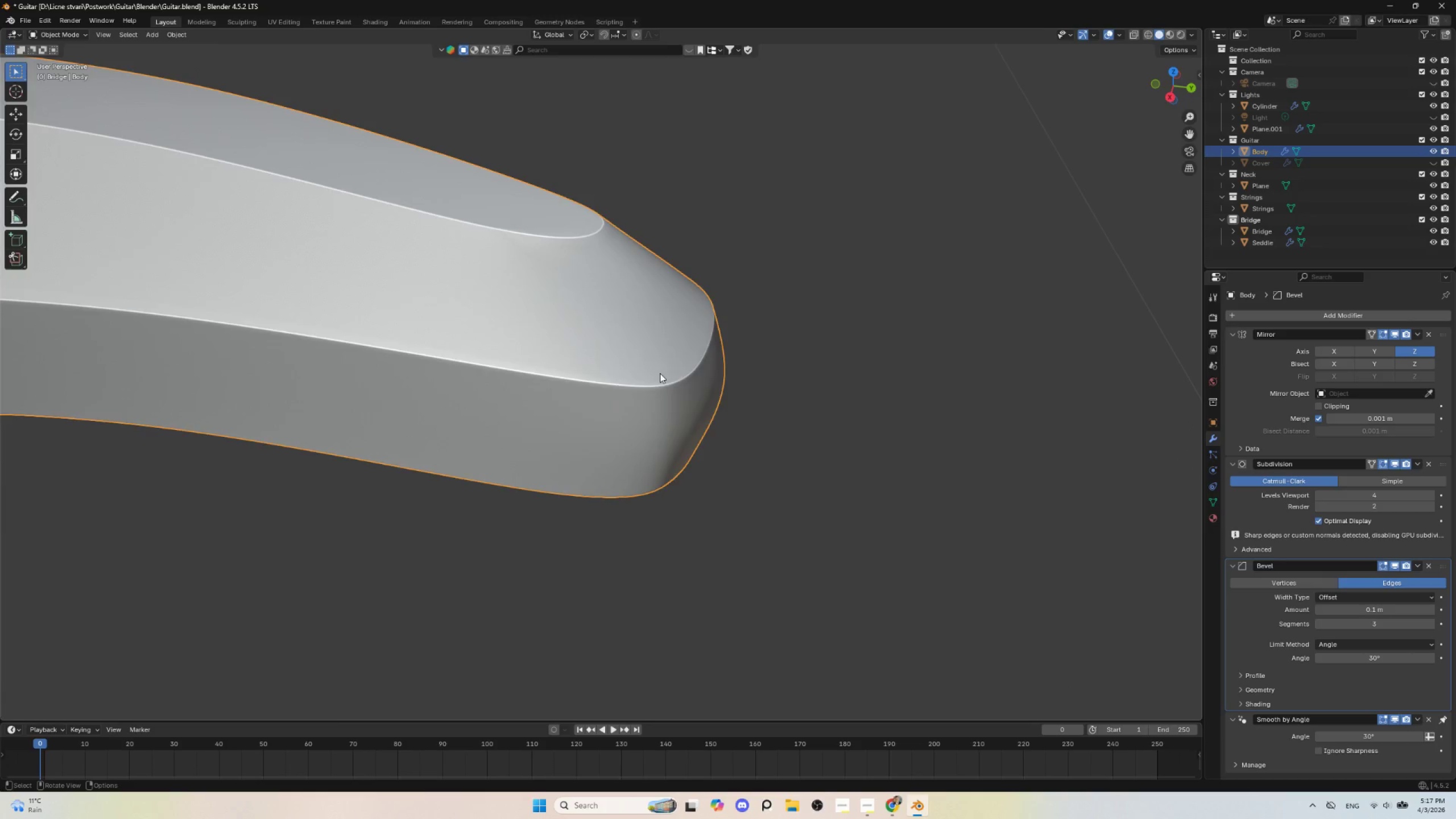 
scroll: coordinate [661, 379], scroll_direction: down, amount: 4.0
 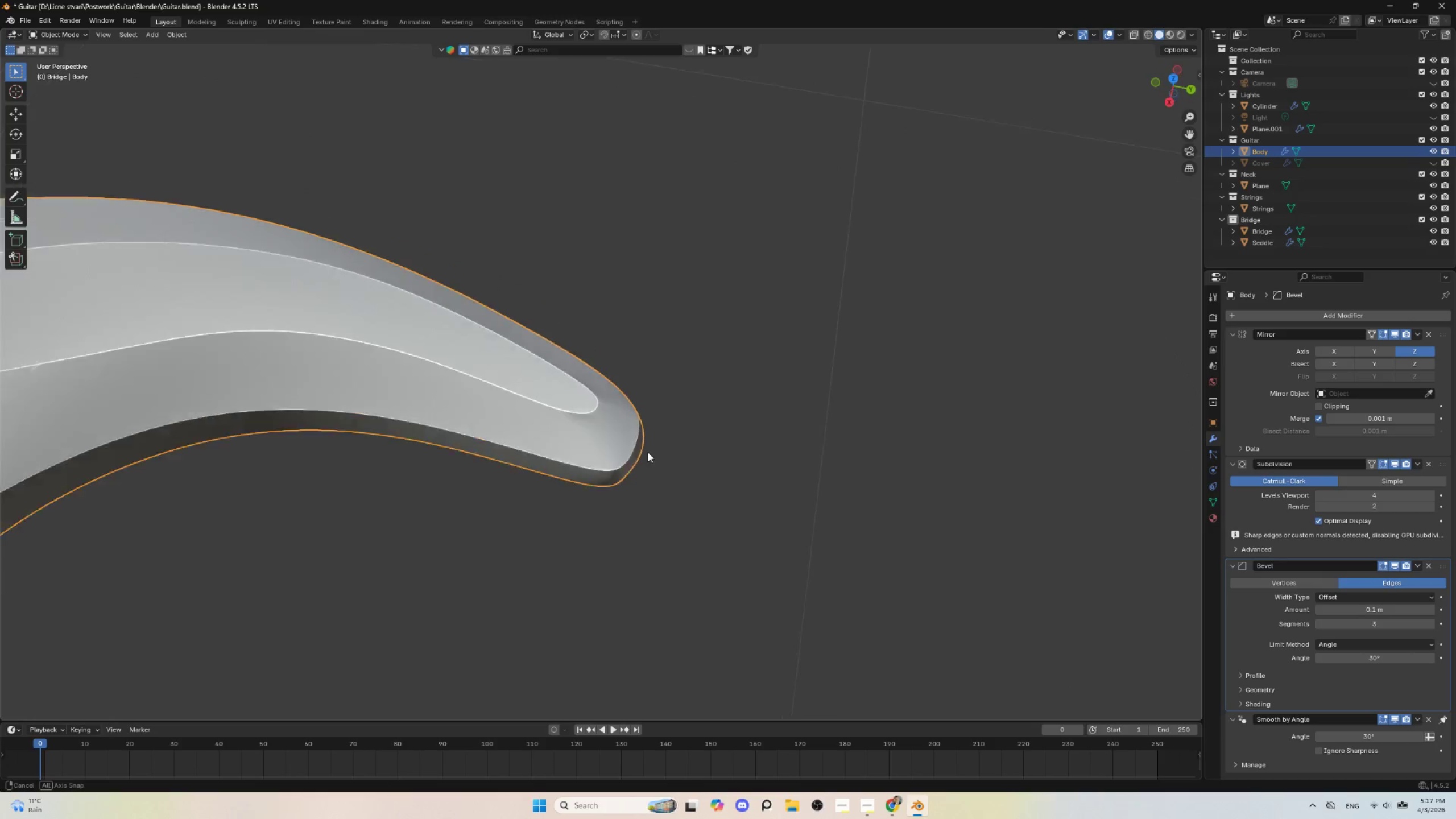 
hold_key(key=AltLeft, duration=0.48)
 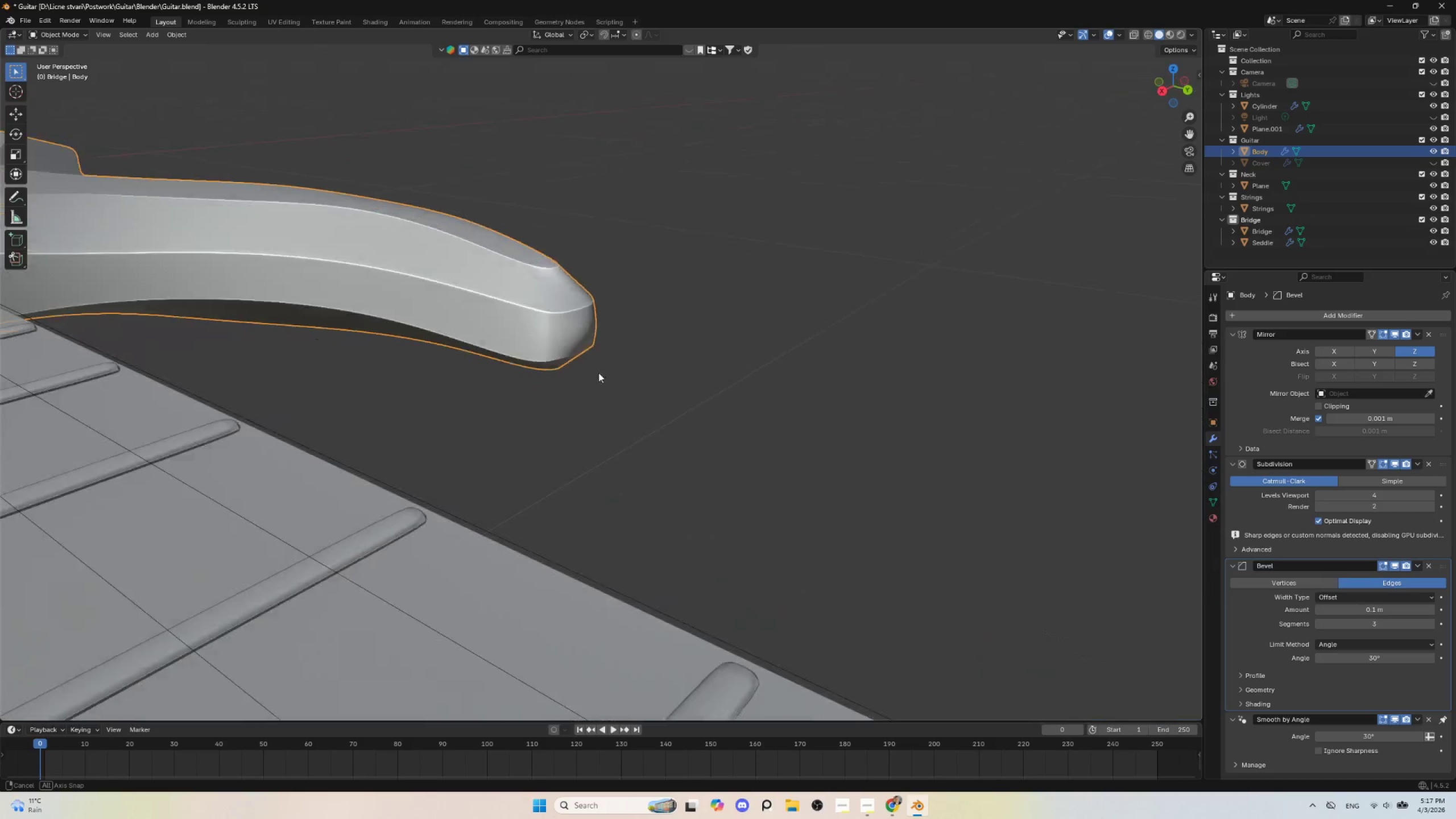 
key(Tab)
 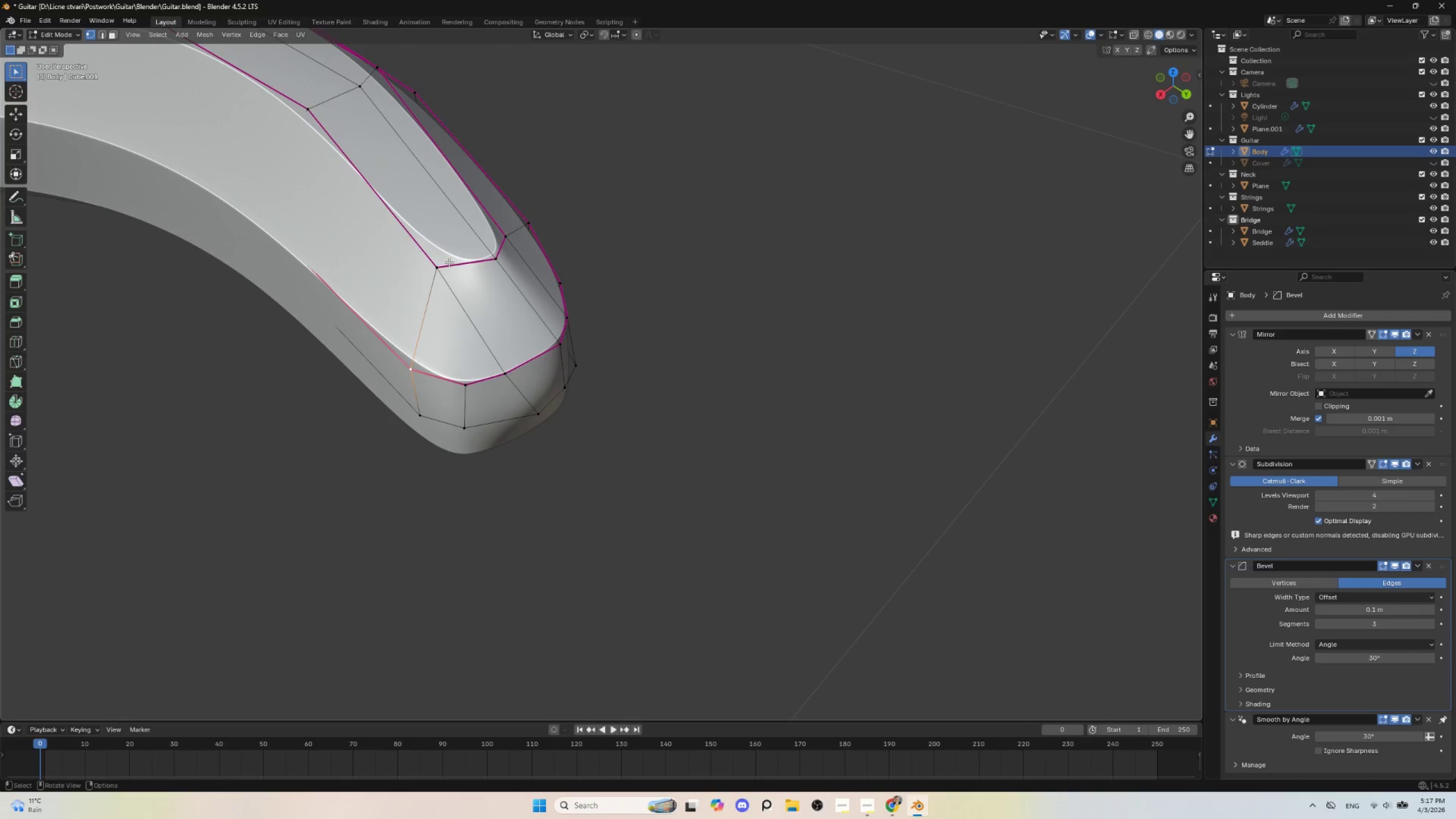 
scroll: coordinate [598, 402], scroll_direction: up, amount: 3.0
 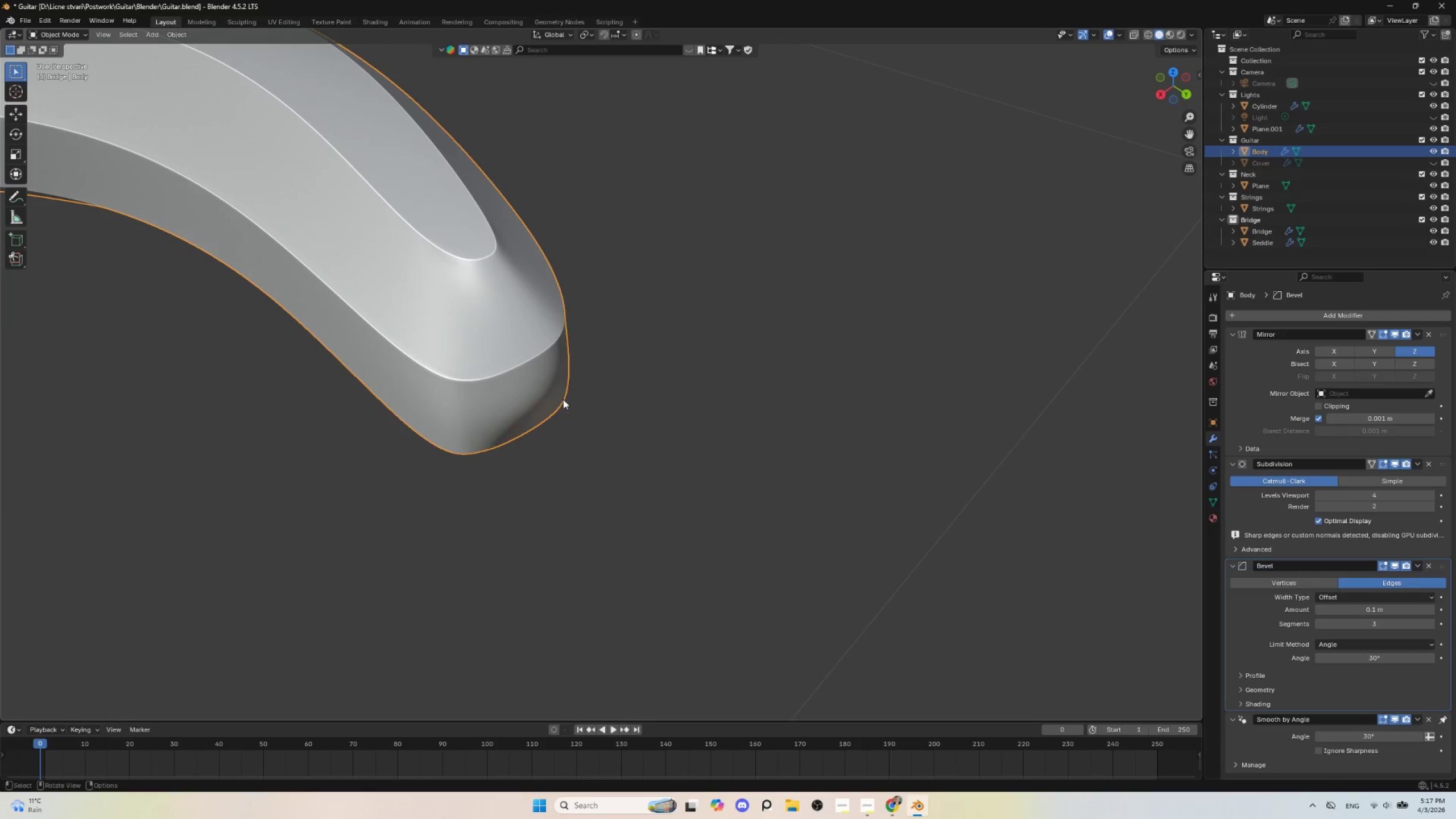 
left_click([441, 266])
 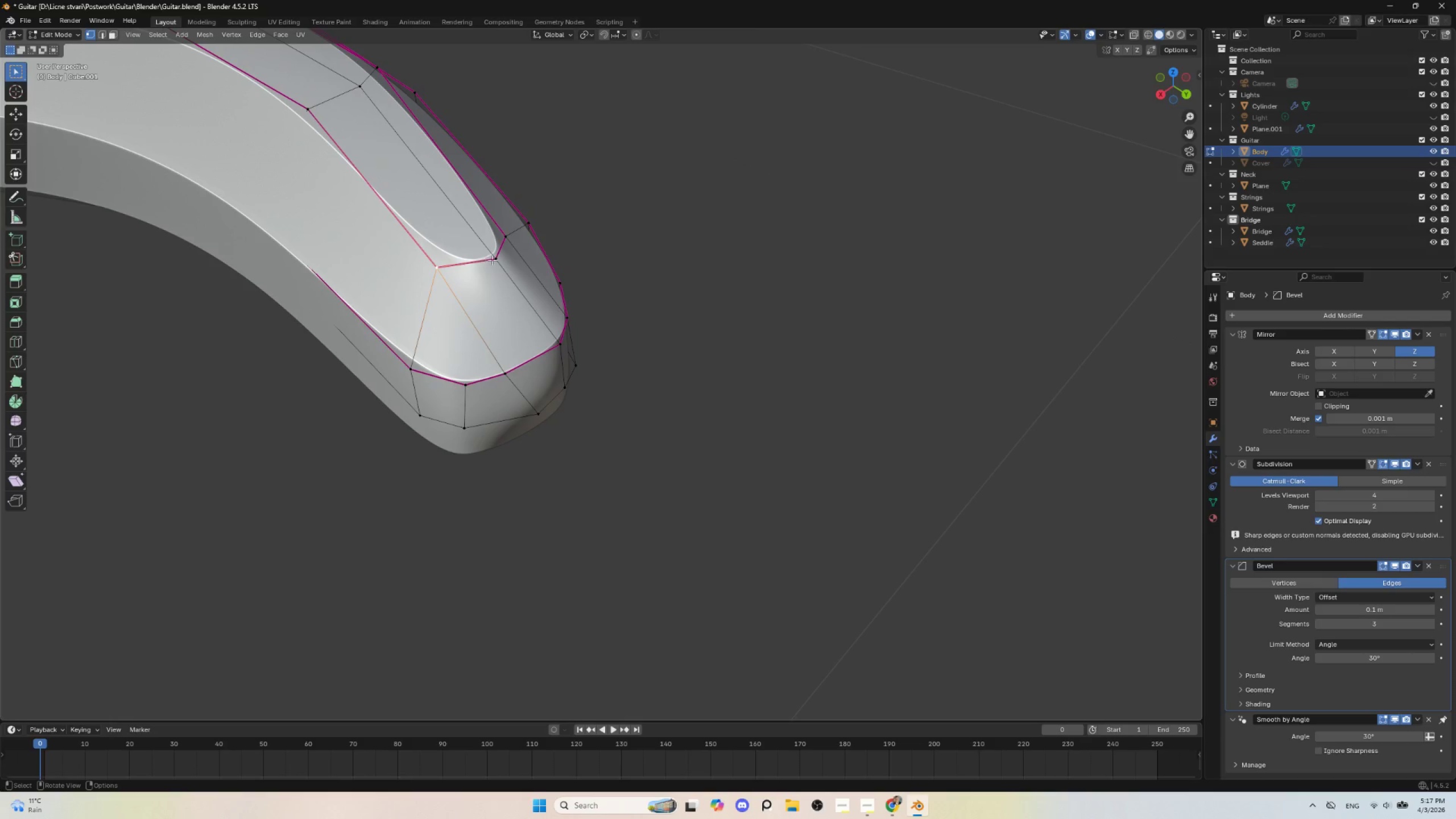 
hold_key(key=ShiftLeft, duration=1.0)
left_click([497, 258])
 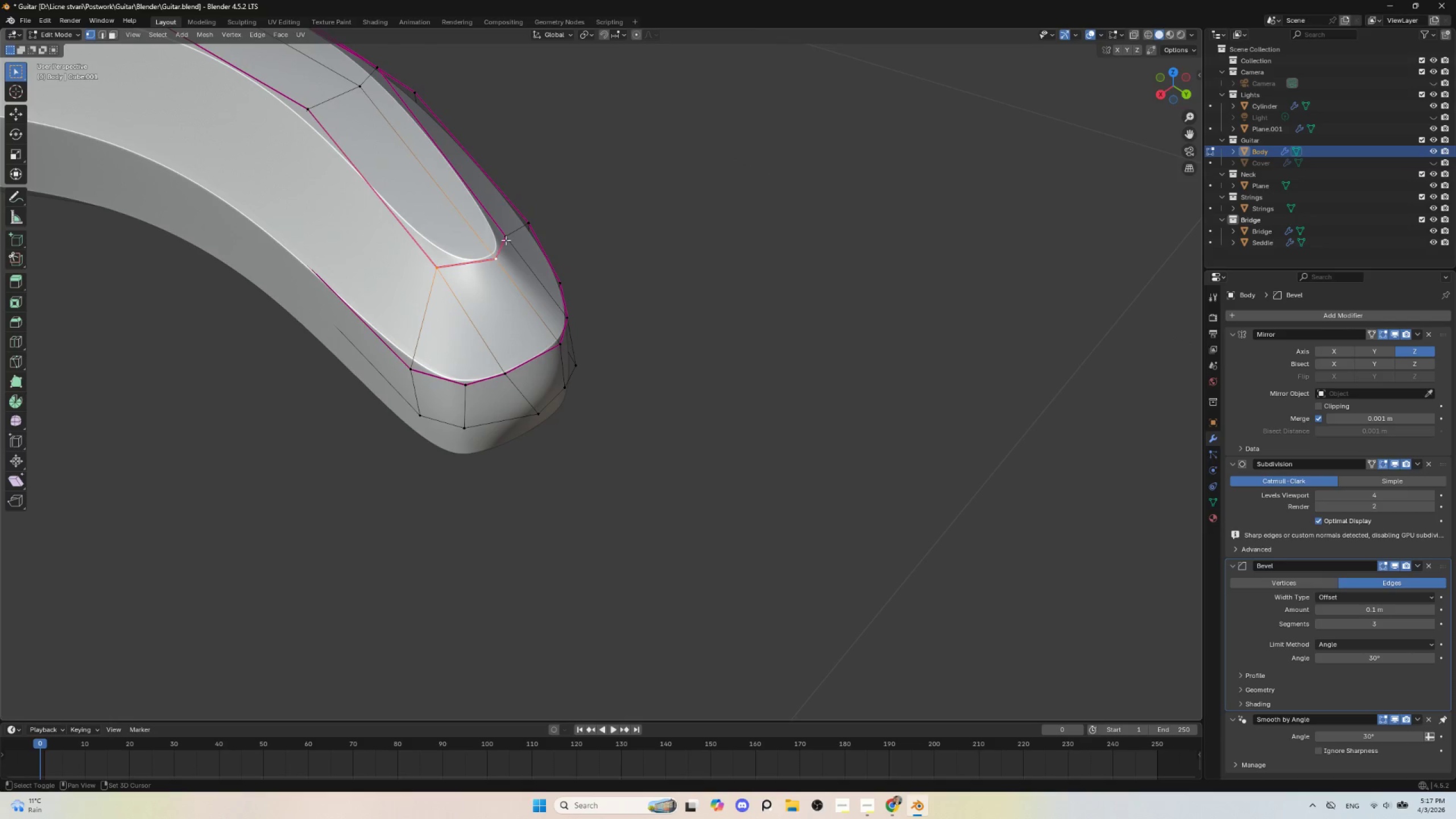 
double_click([506, 240])
 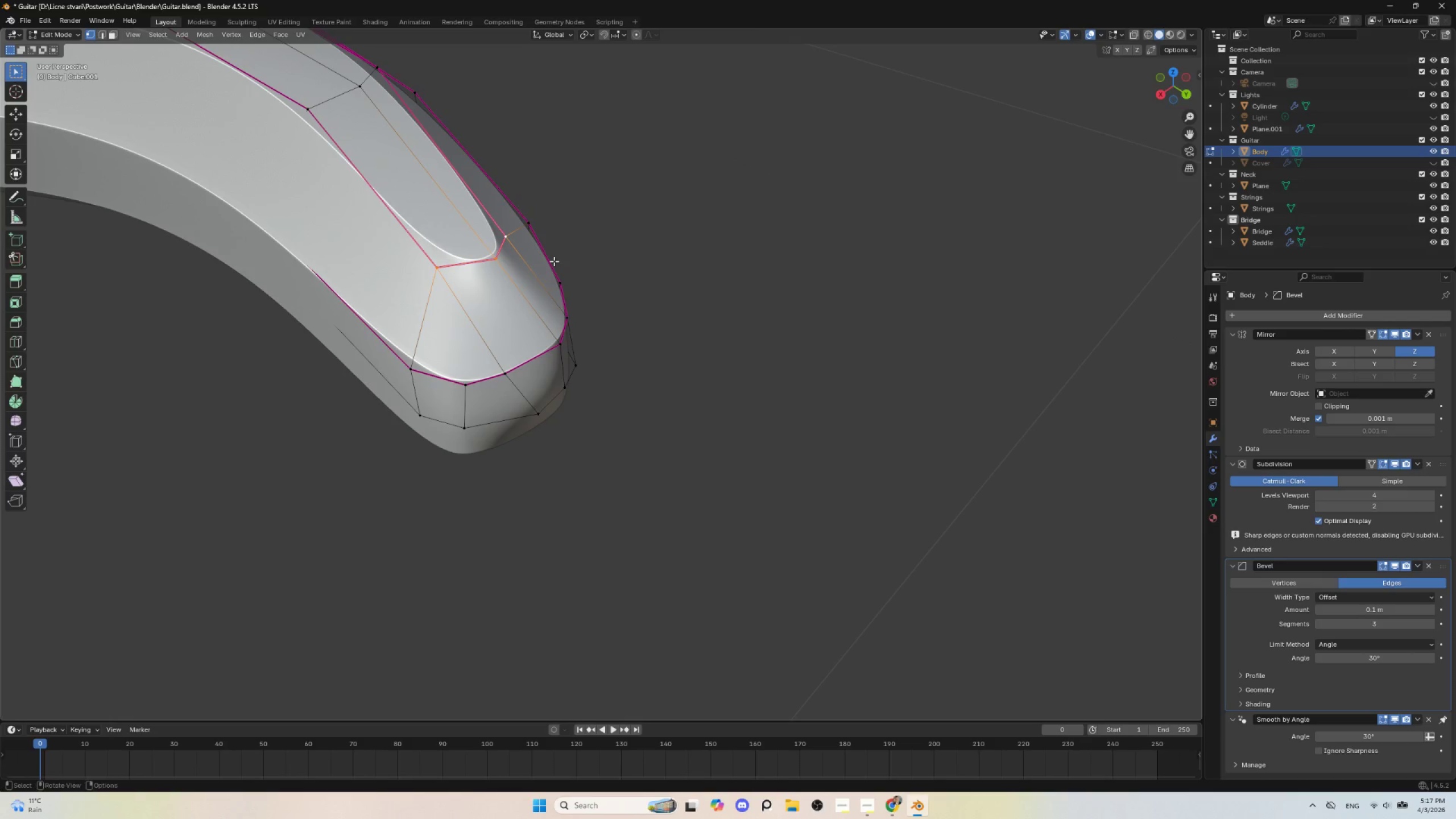 
hold_key(key=ShiftLeft, duration=22.64)
 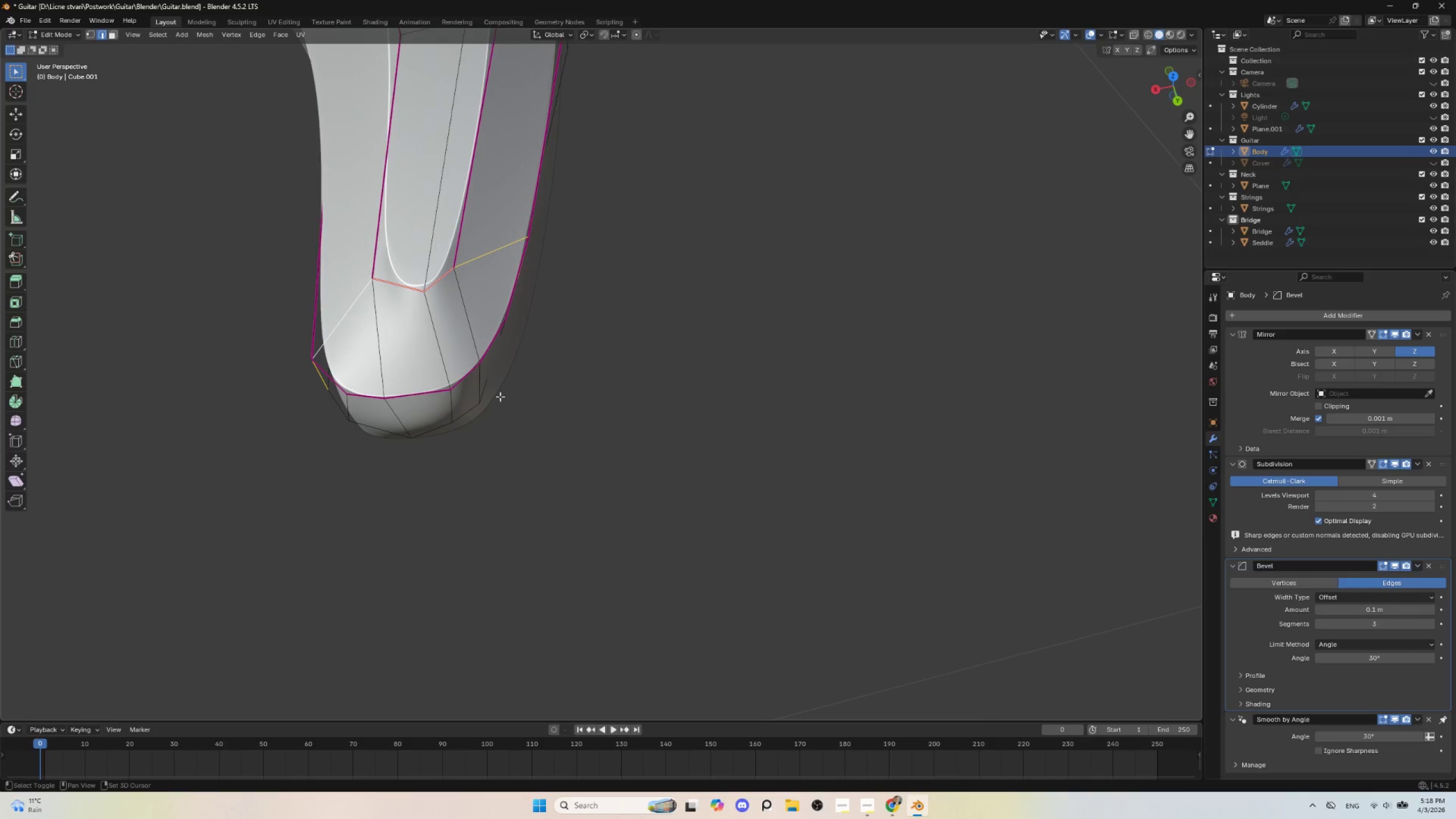 
type(gz)
 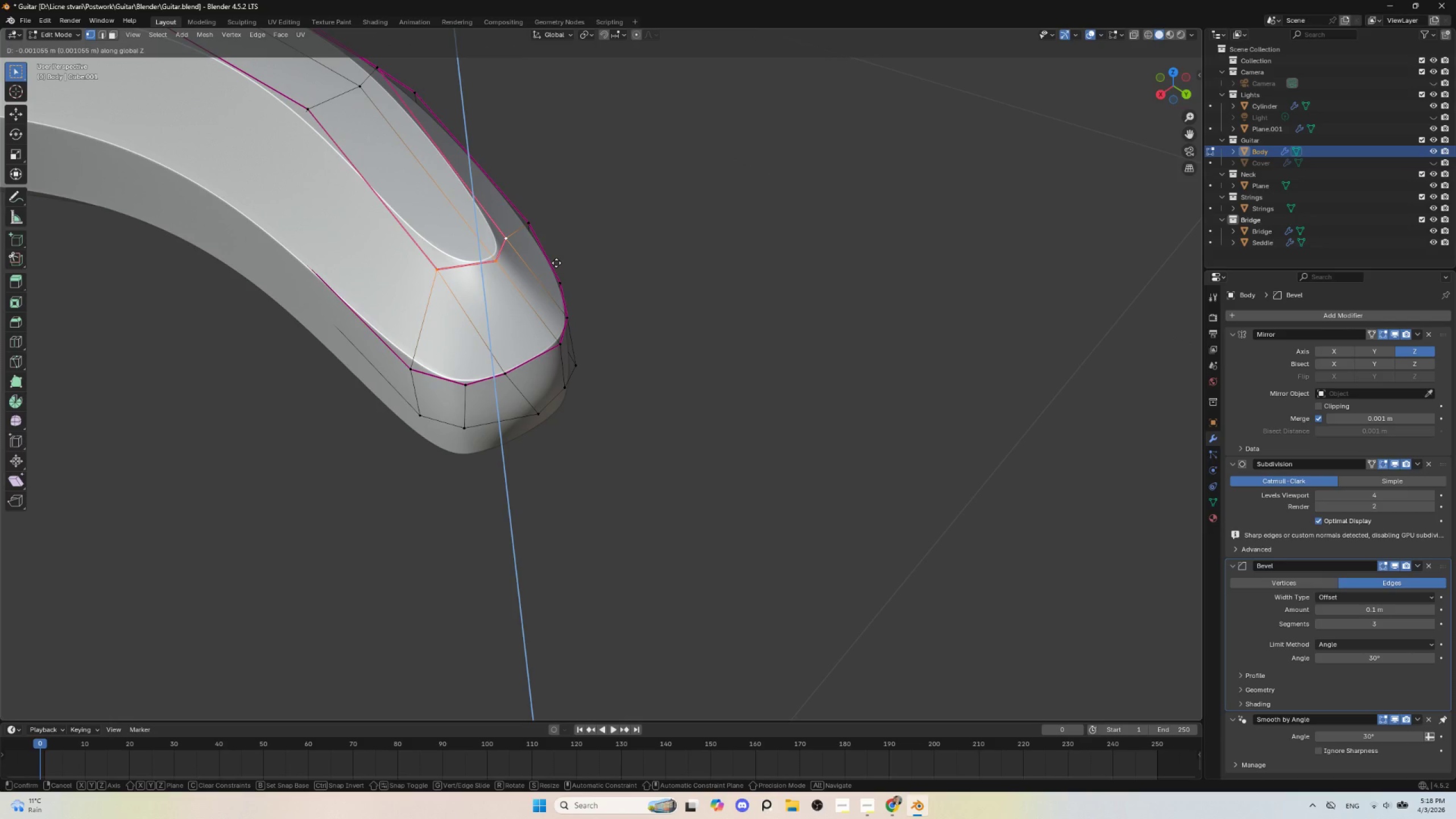 
left_click([556, 263])
 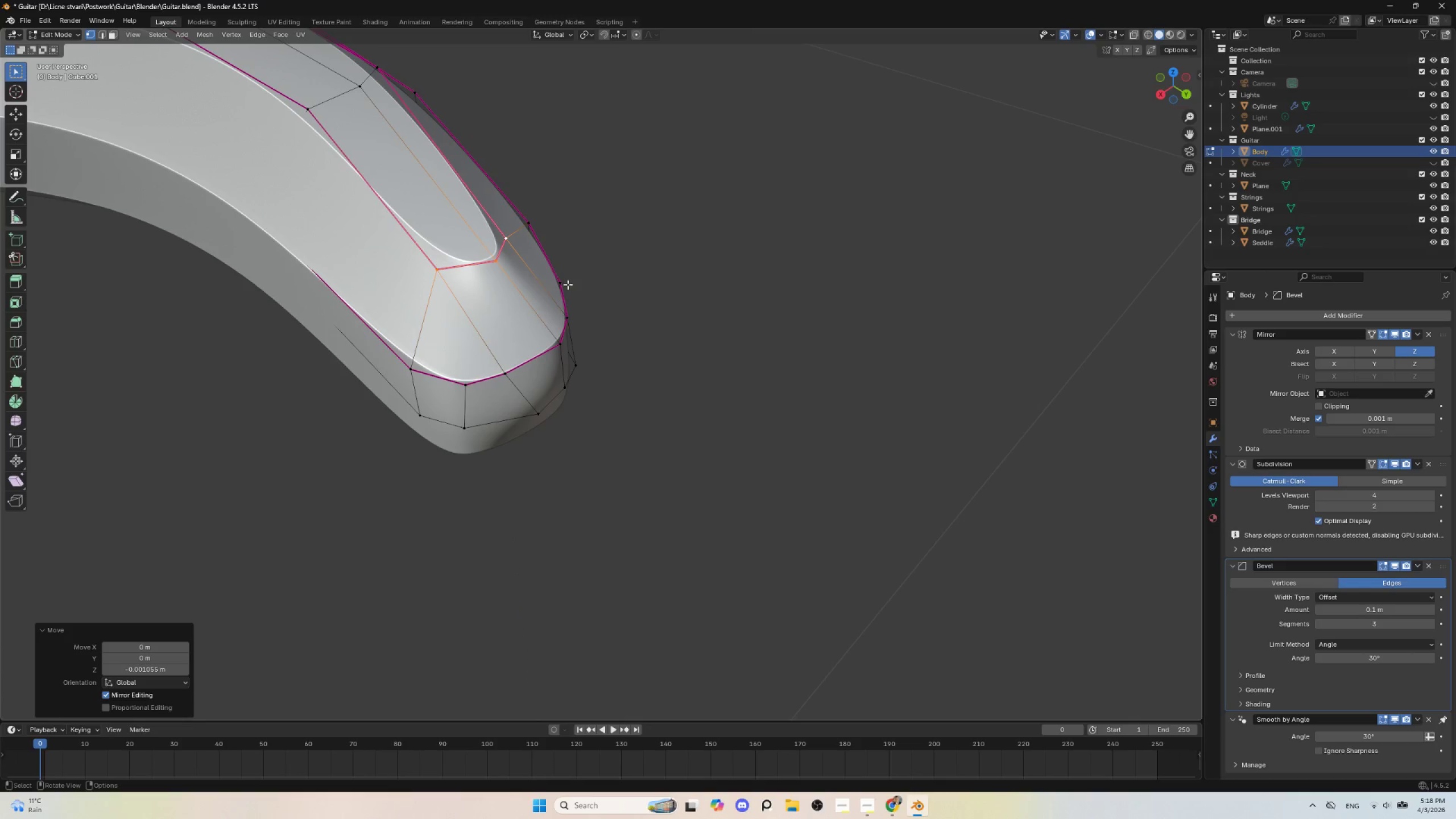 
key(Tab)
 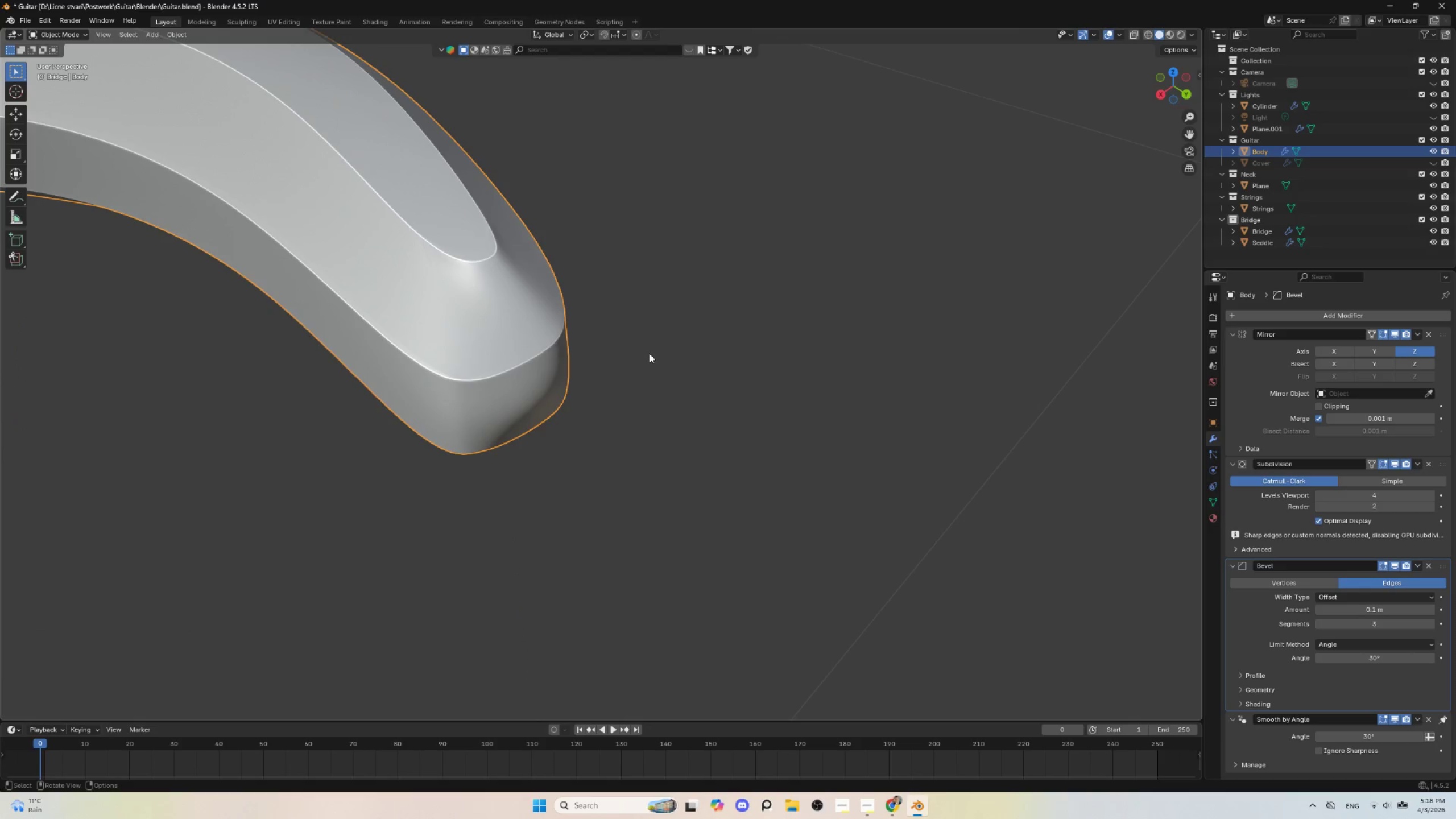 
left_click([651, 353])
 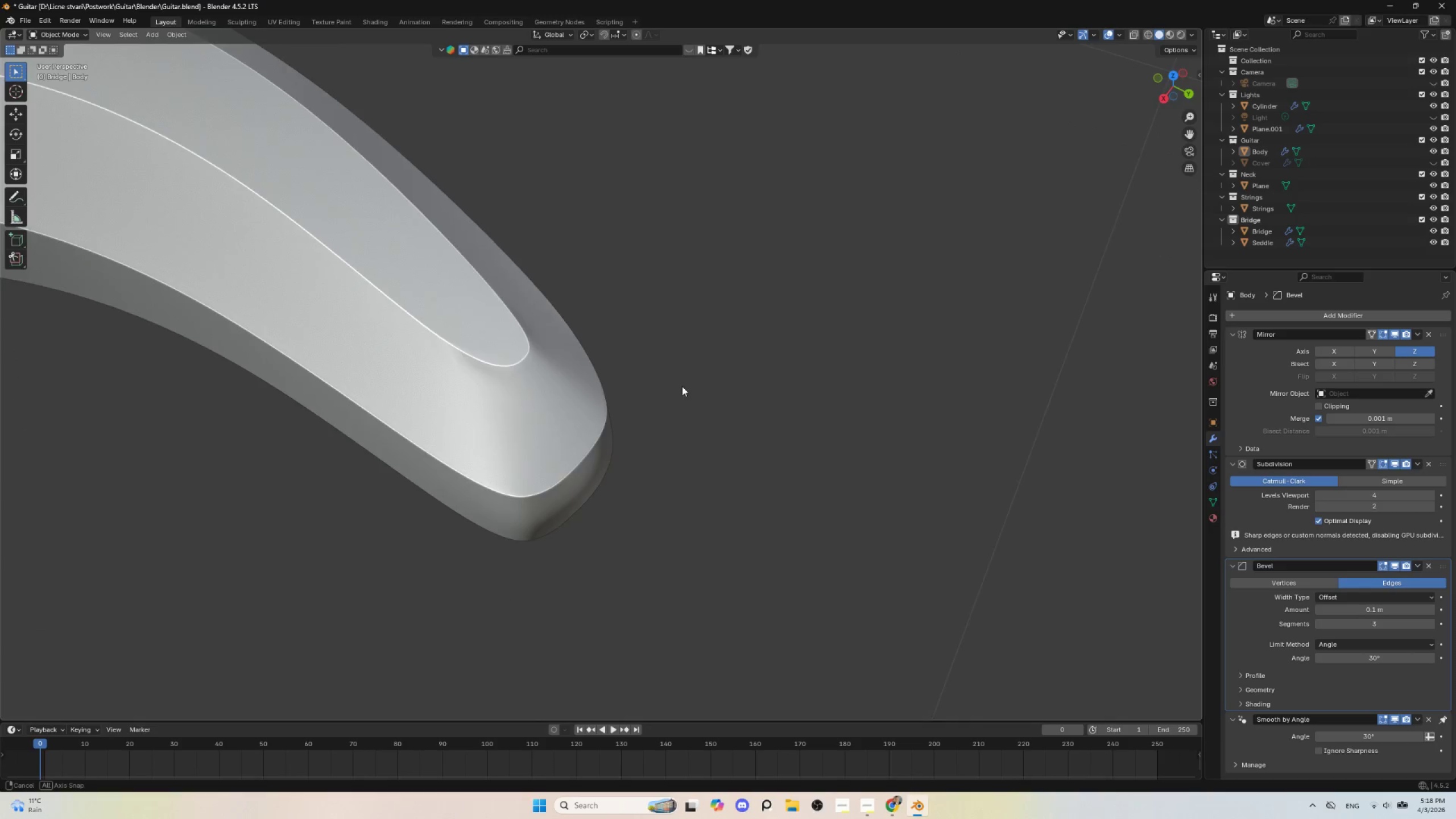 
hold_key(key=AltLeft, duration=0.64)
 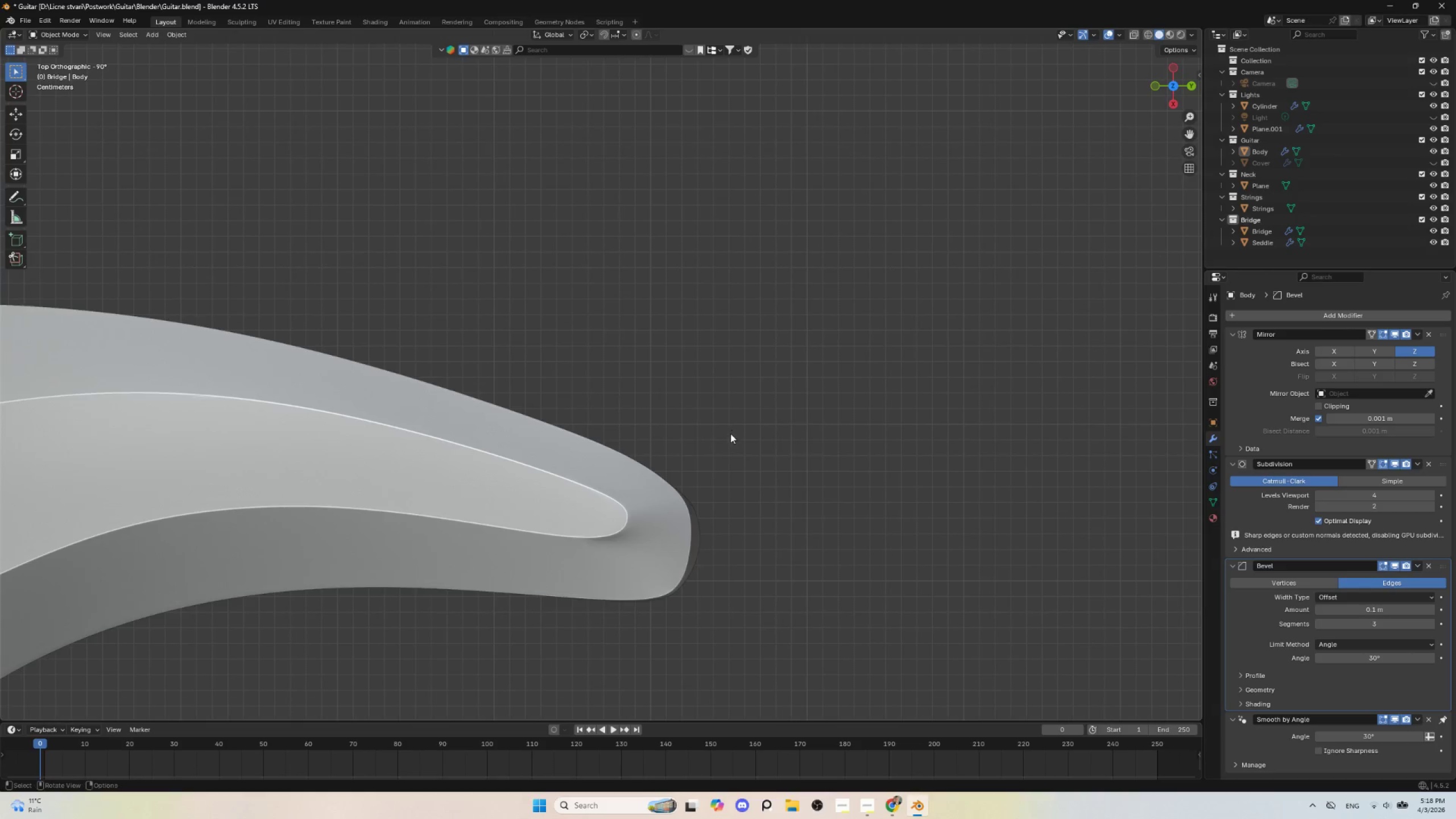 
scroll: coordinate [718, 457], scroll_direction: down, amount: 13.0
 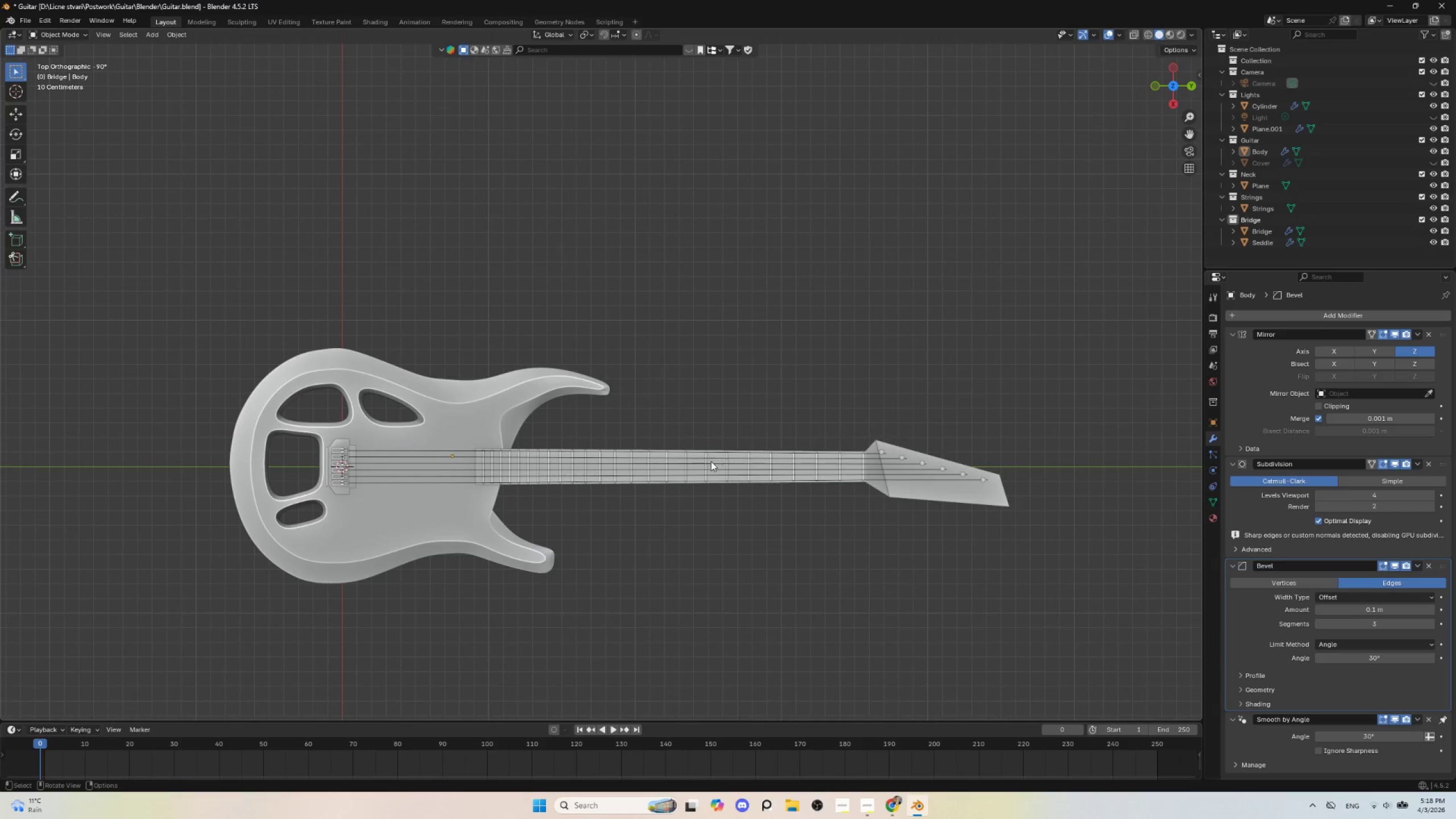 
scroll: coordinate [677, 465], scroll_direction: up, amount: 10.0
 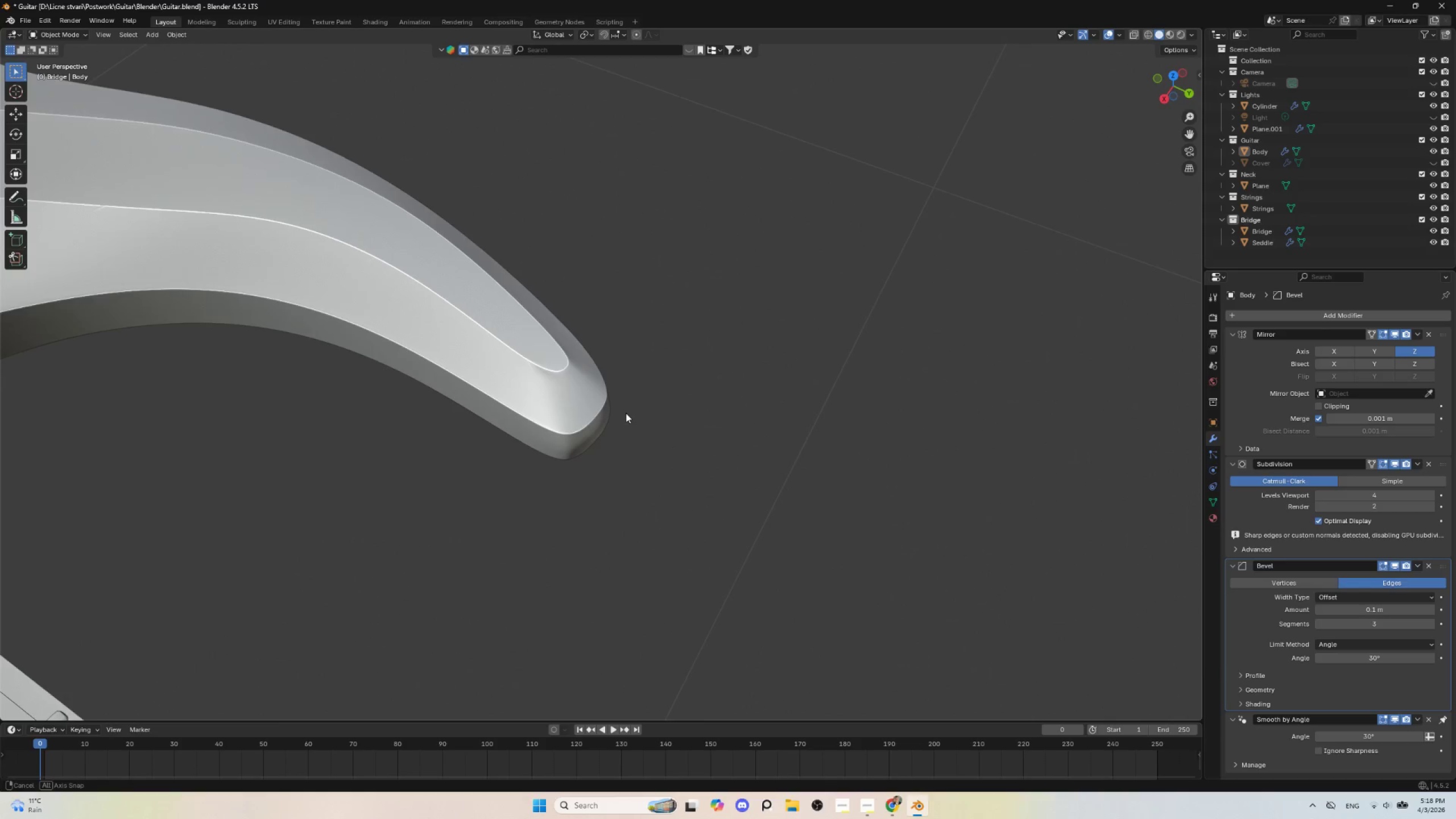 
left_click([522, 431])
 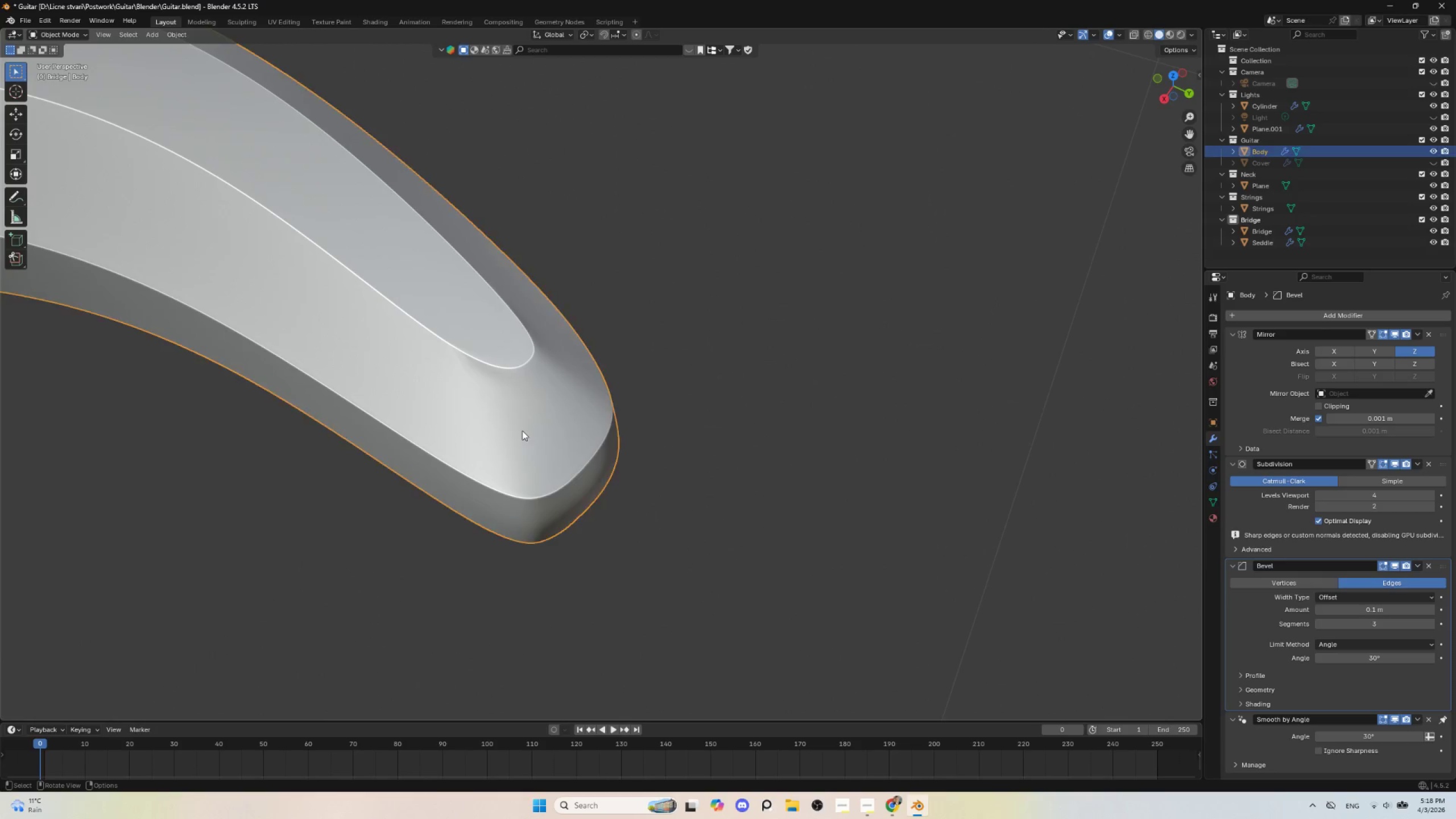 
scroll: coordinate [620, 418], scroll_direction: up, amount: 3.0
 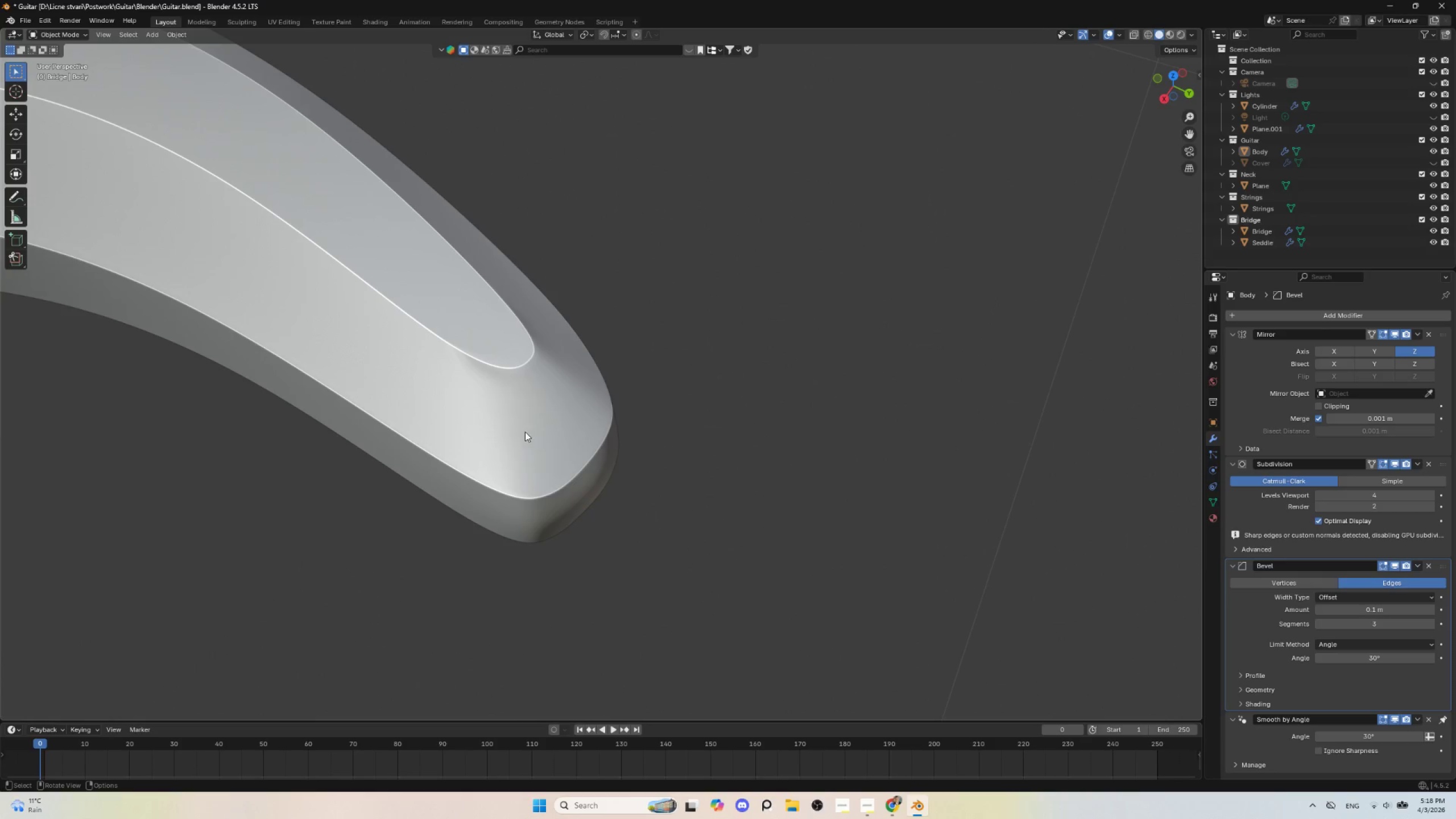 
key(Tab)
 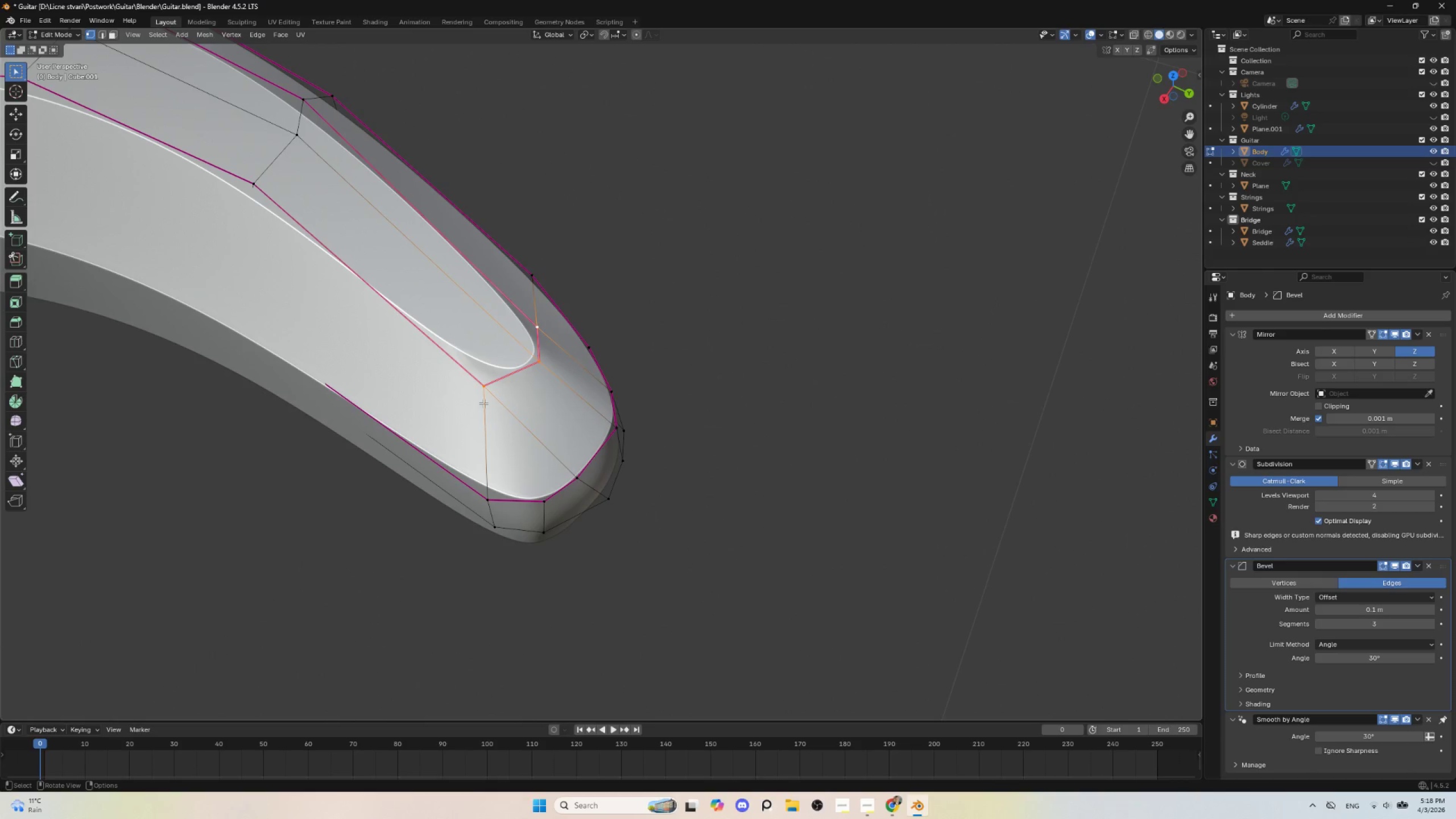 
left_click([482, 402])
 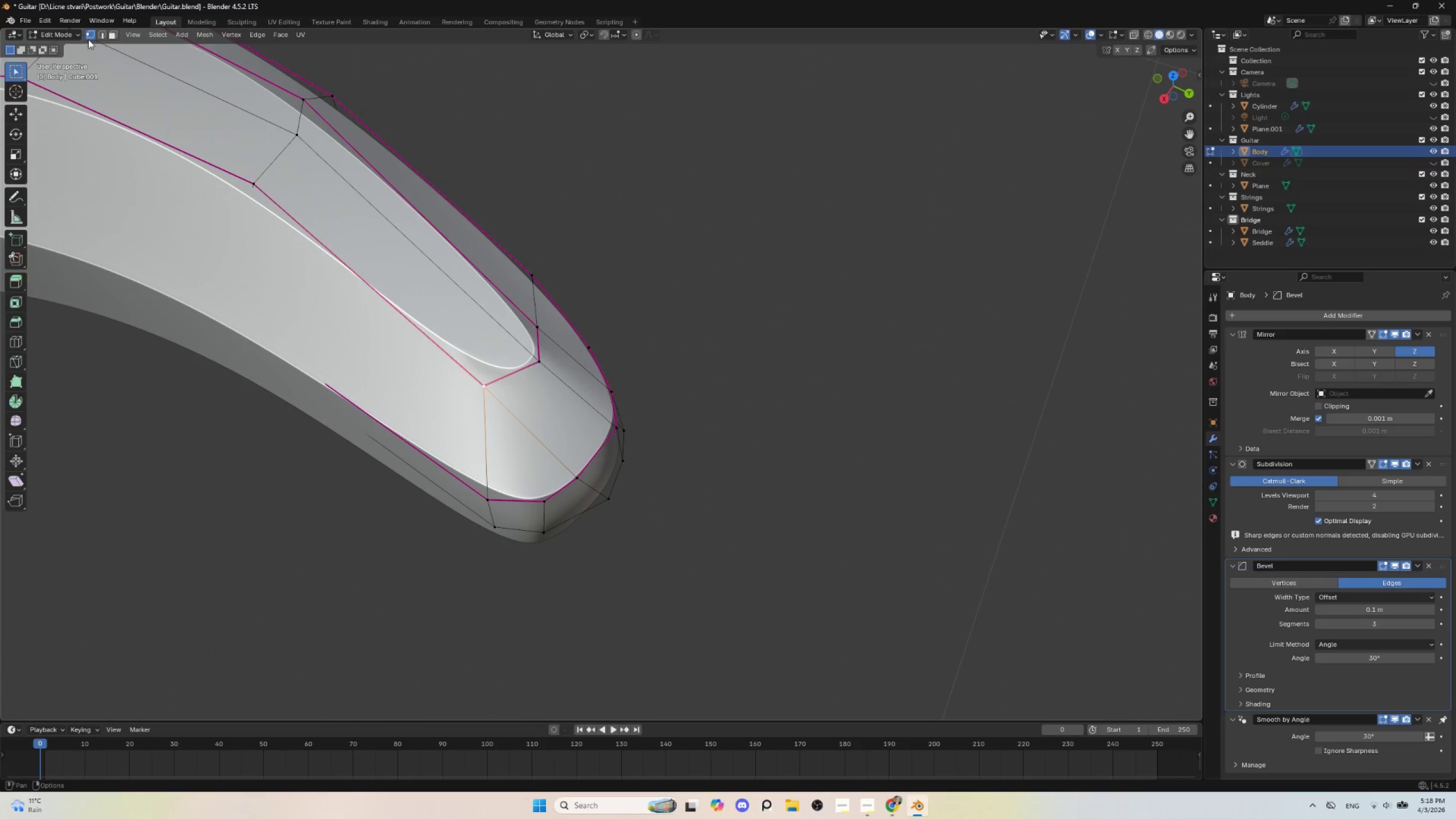 
left_click([105, 32])
 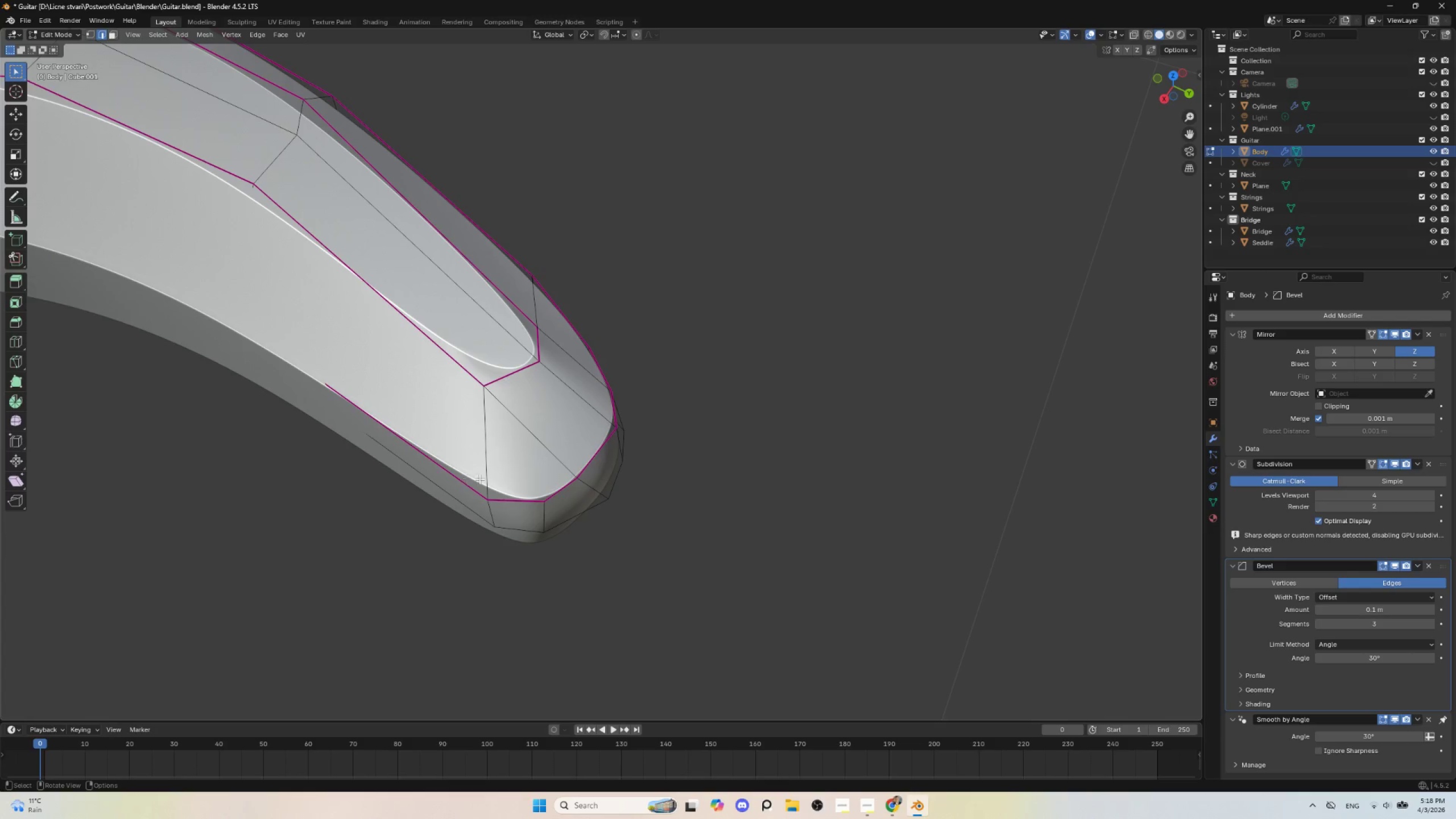 
hold_key(key=AltLeft, duration=0.98)
left_click([489, 454])
 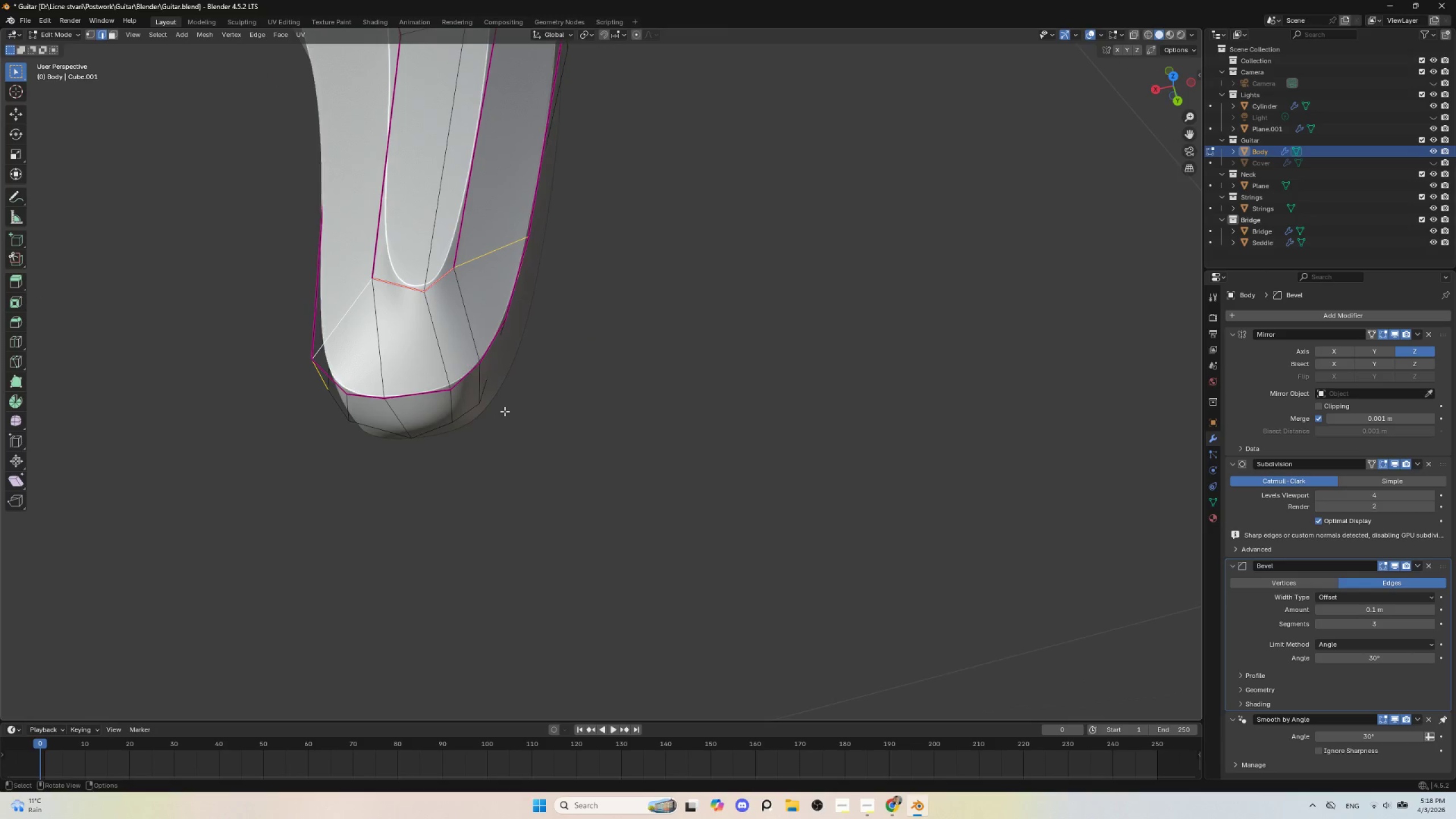 
key(Shift+E)
 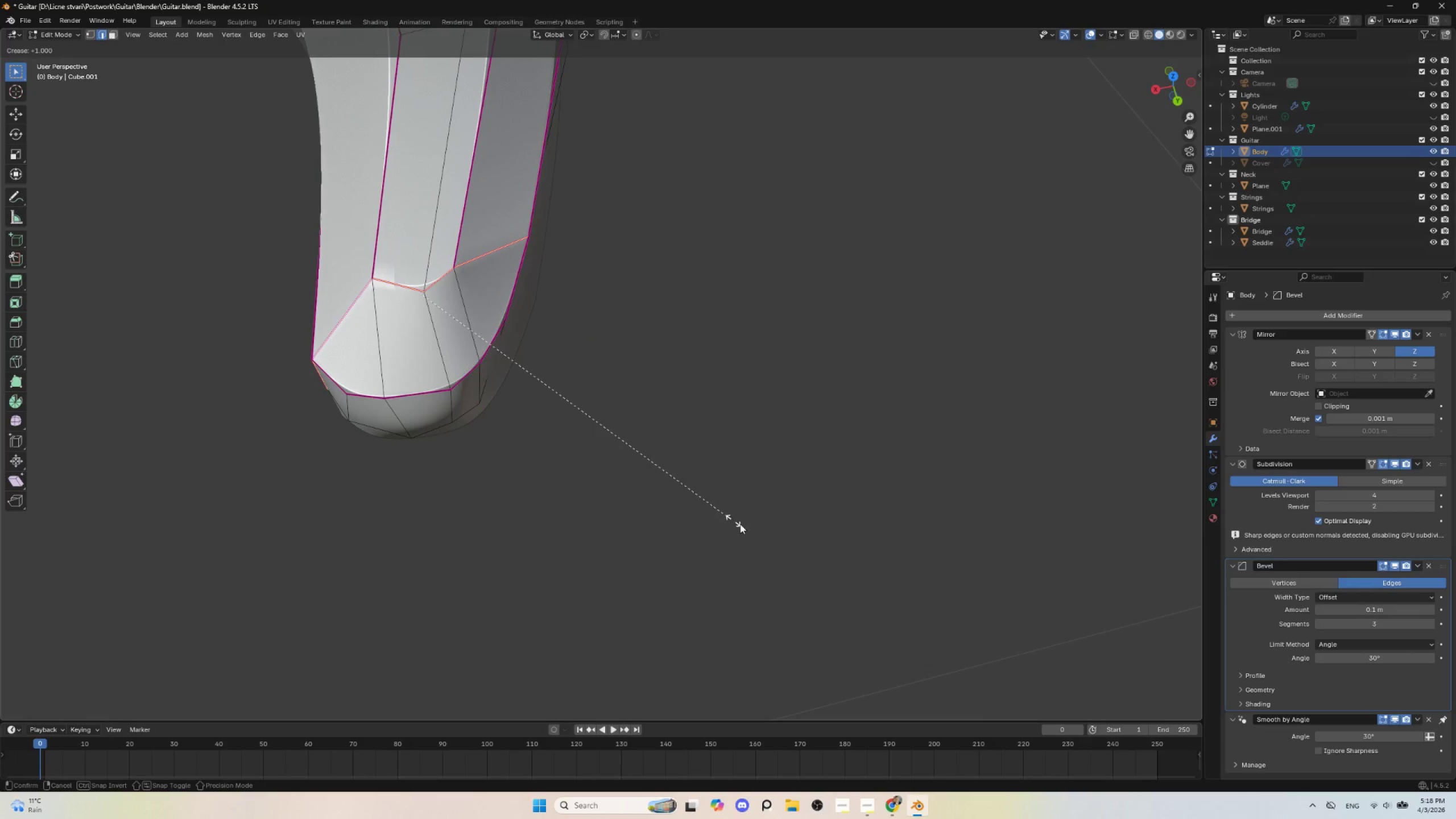 
left_click([744, 526])
 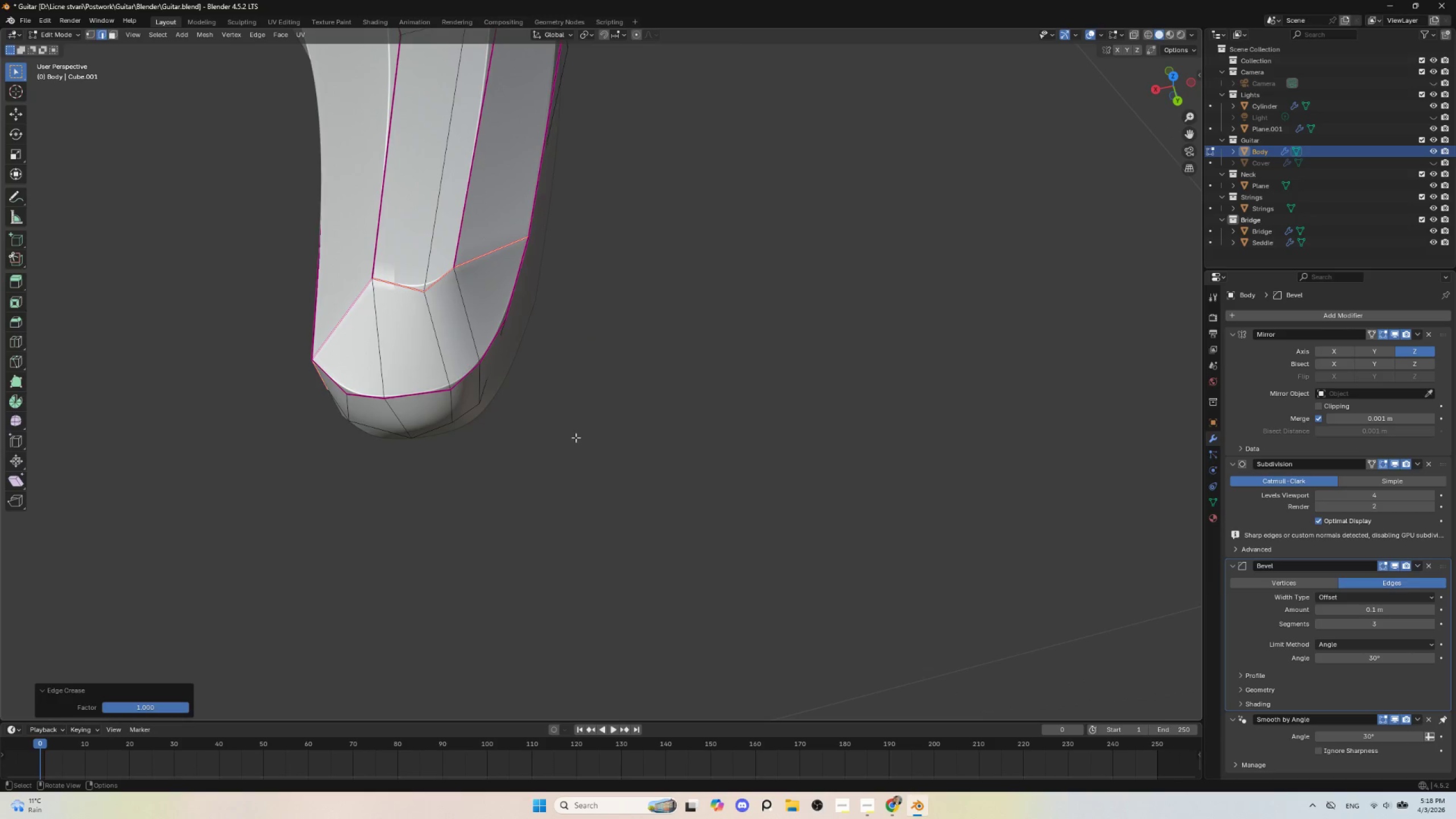 
key(Tab)
 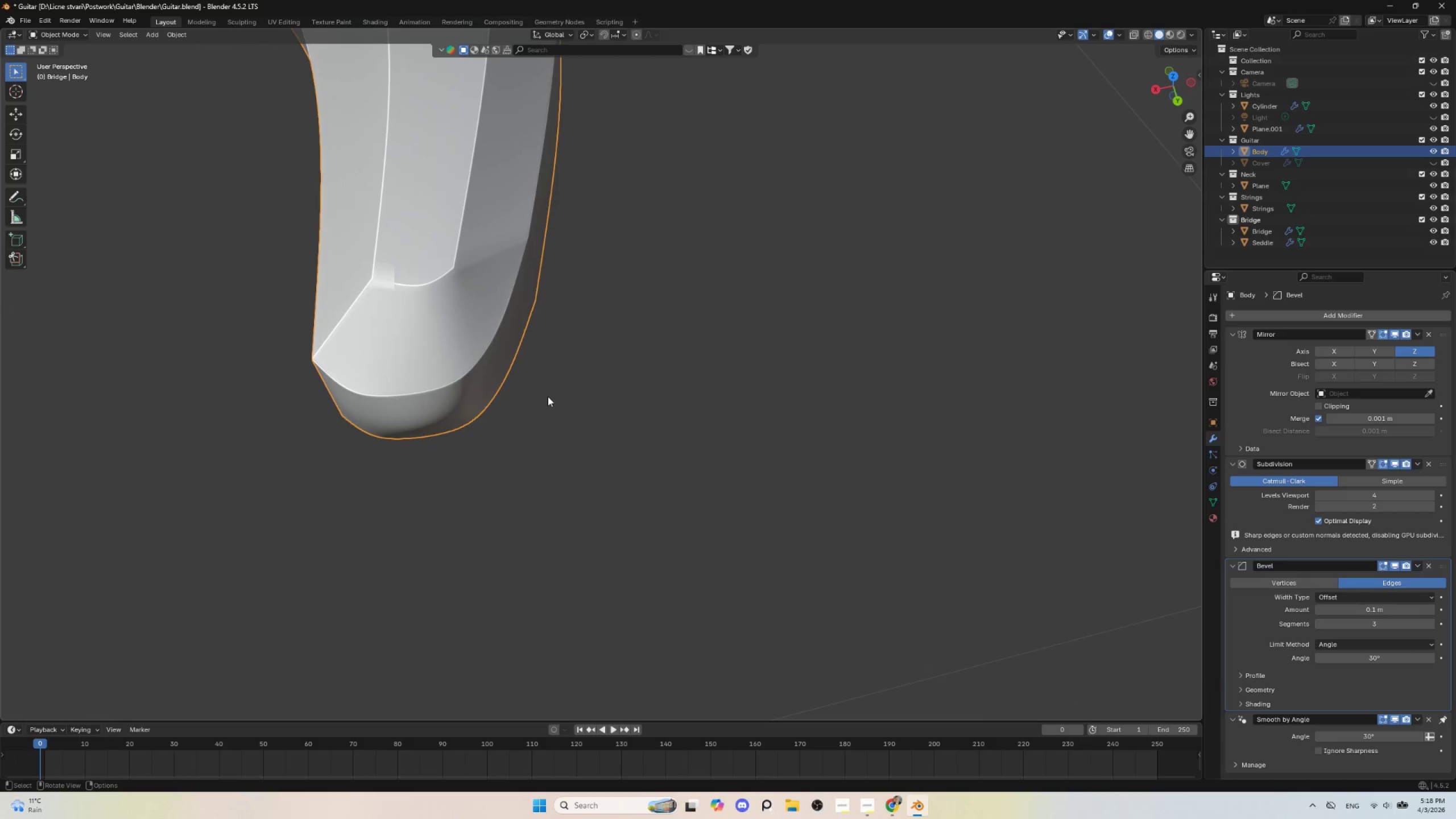 
scroll: coordinate [551, 399], scroll_direction: down, amount: 5.0
 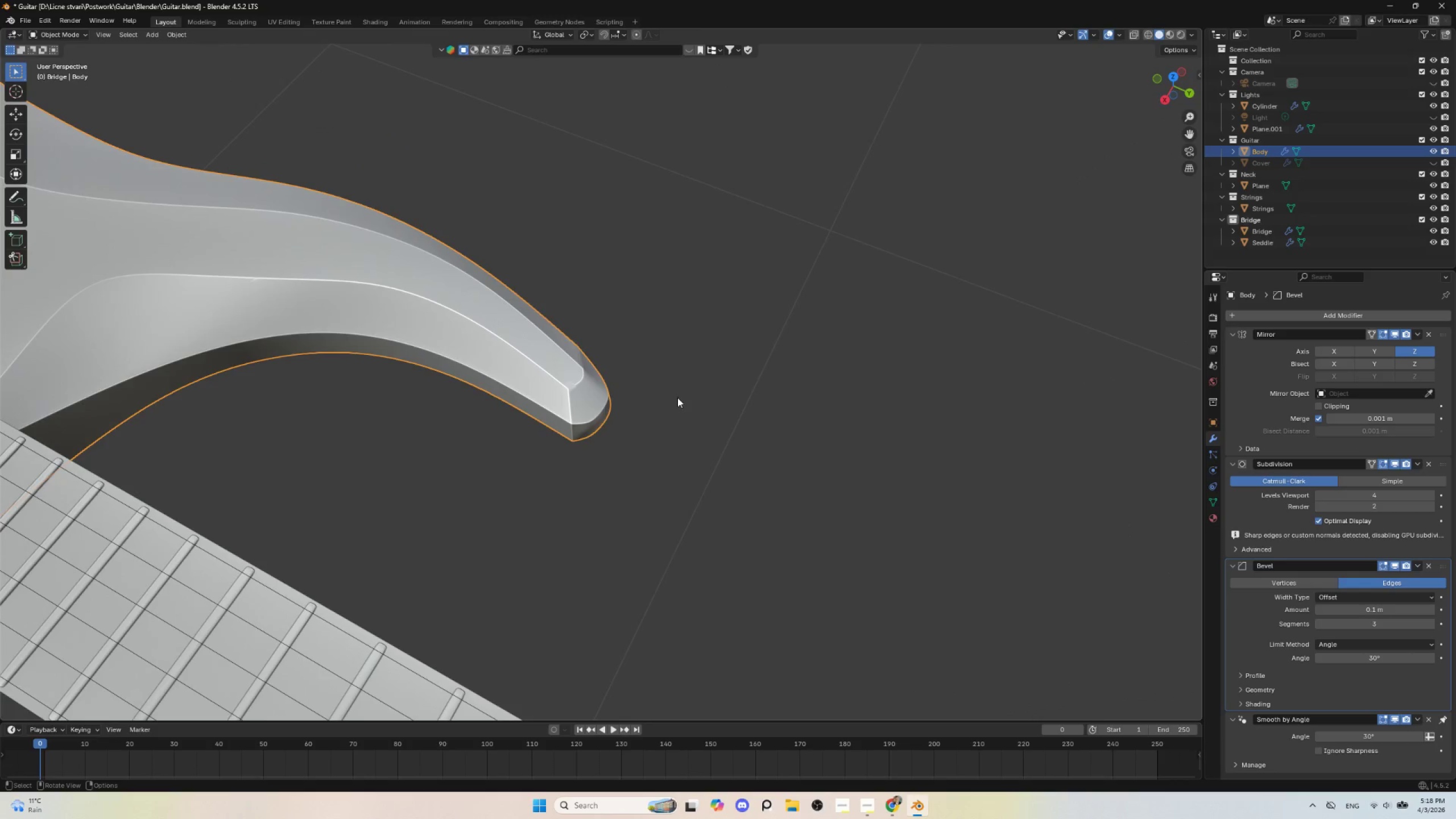 
key(Control+Z)
 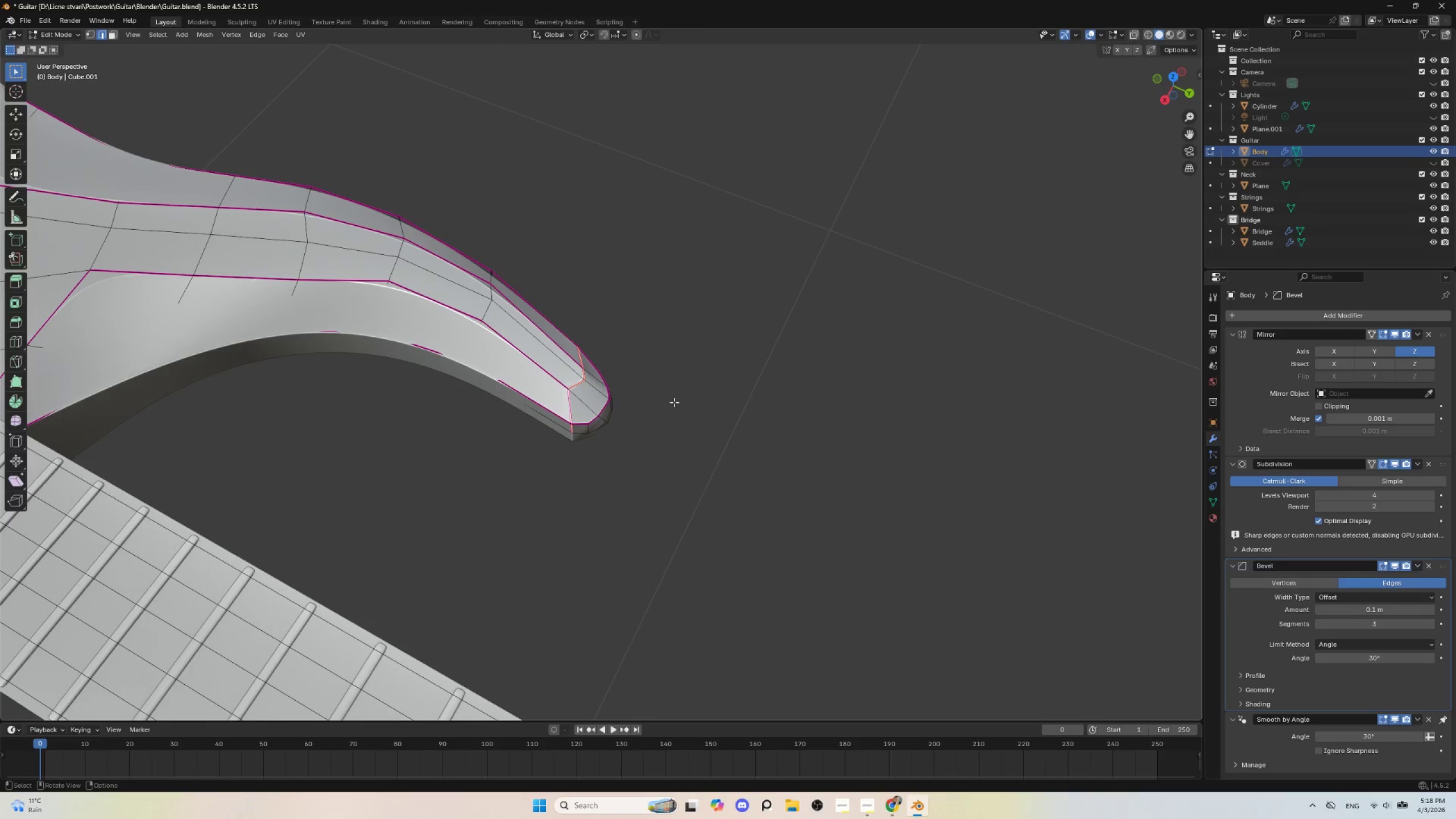 
key(Control+Z)
 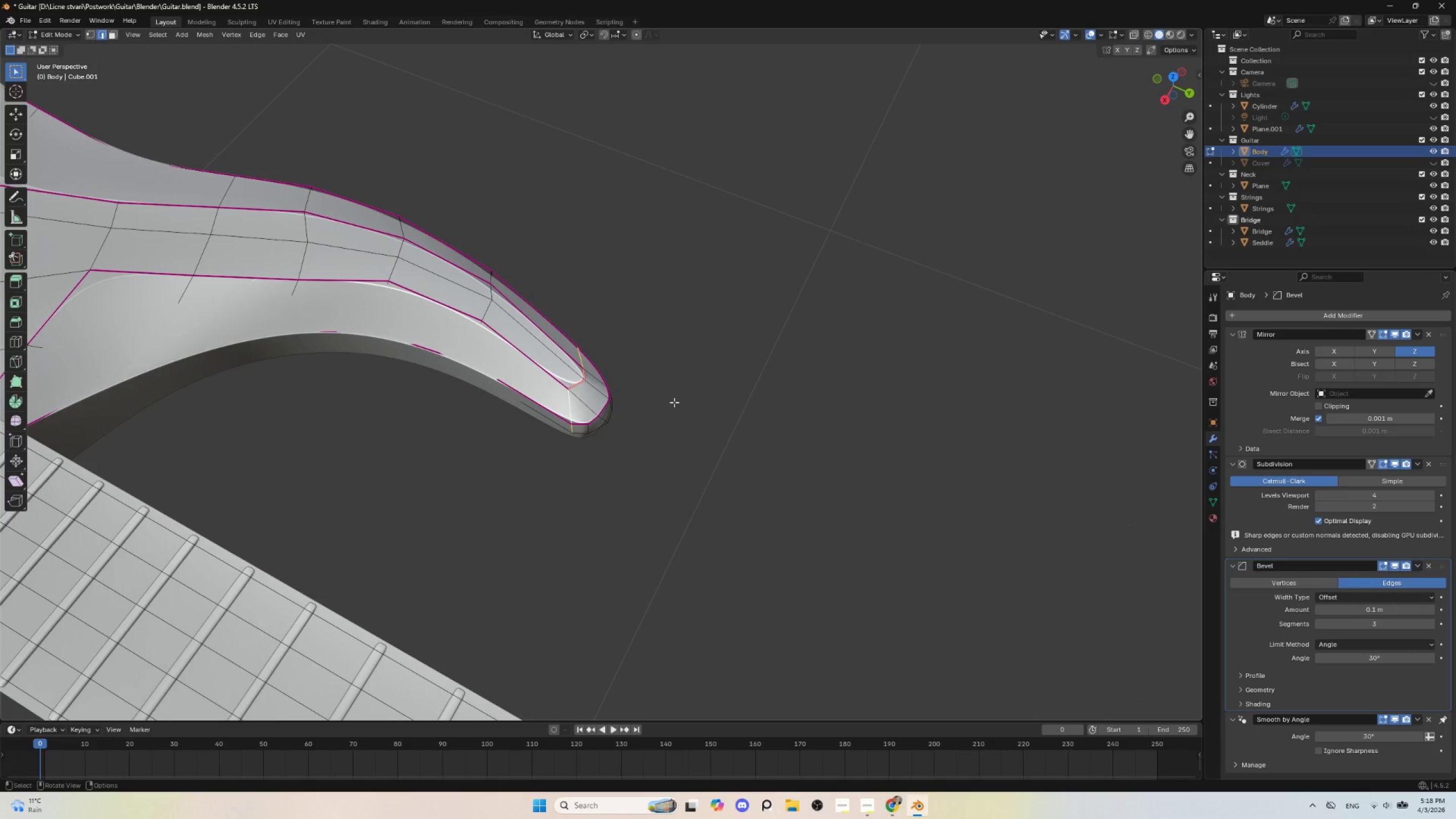 
key(Tab)
 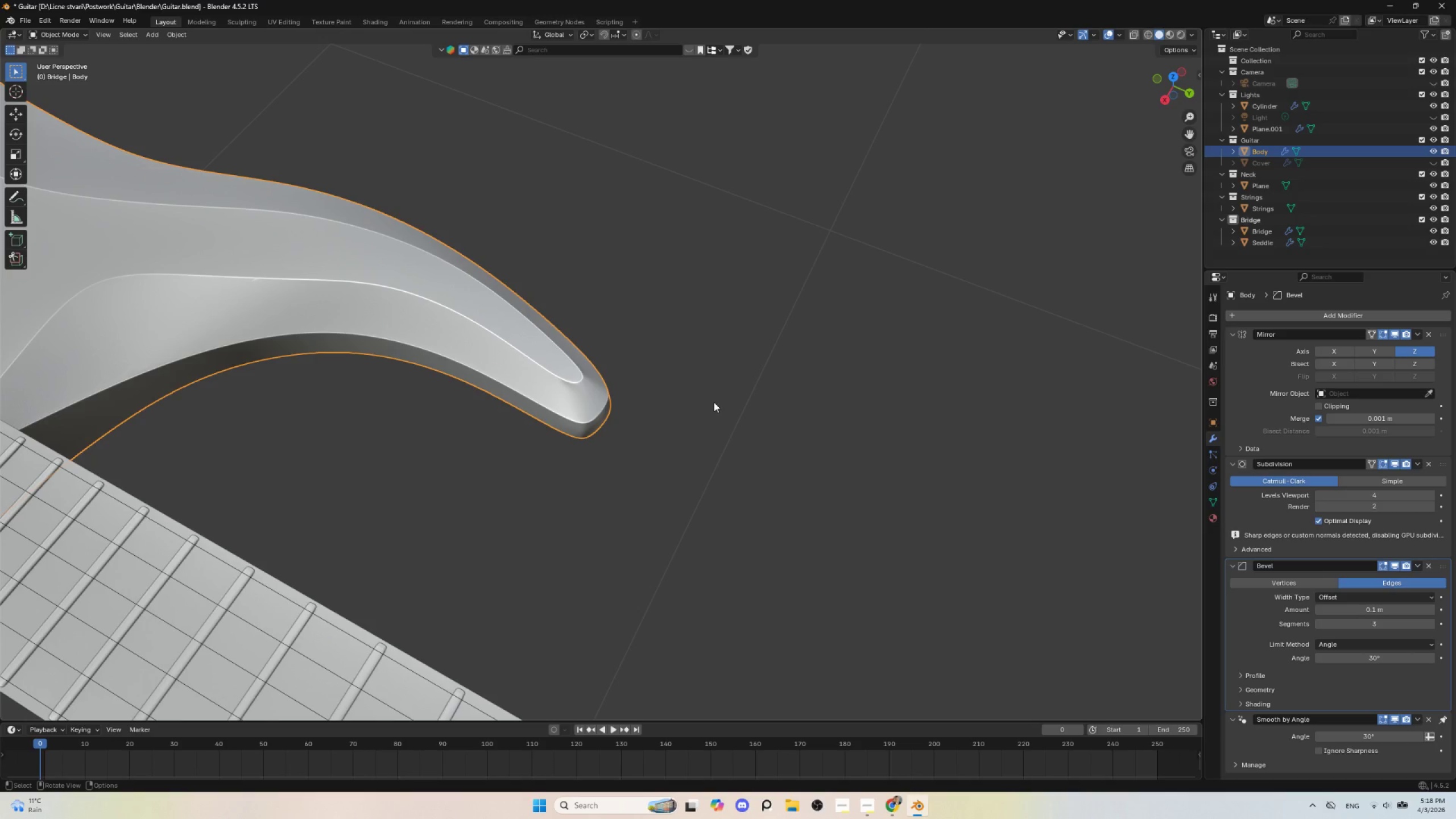 
left_click([714, 402])
 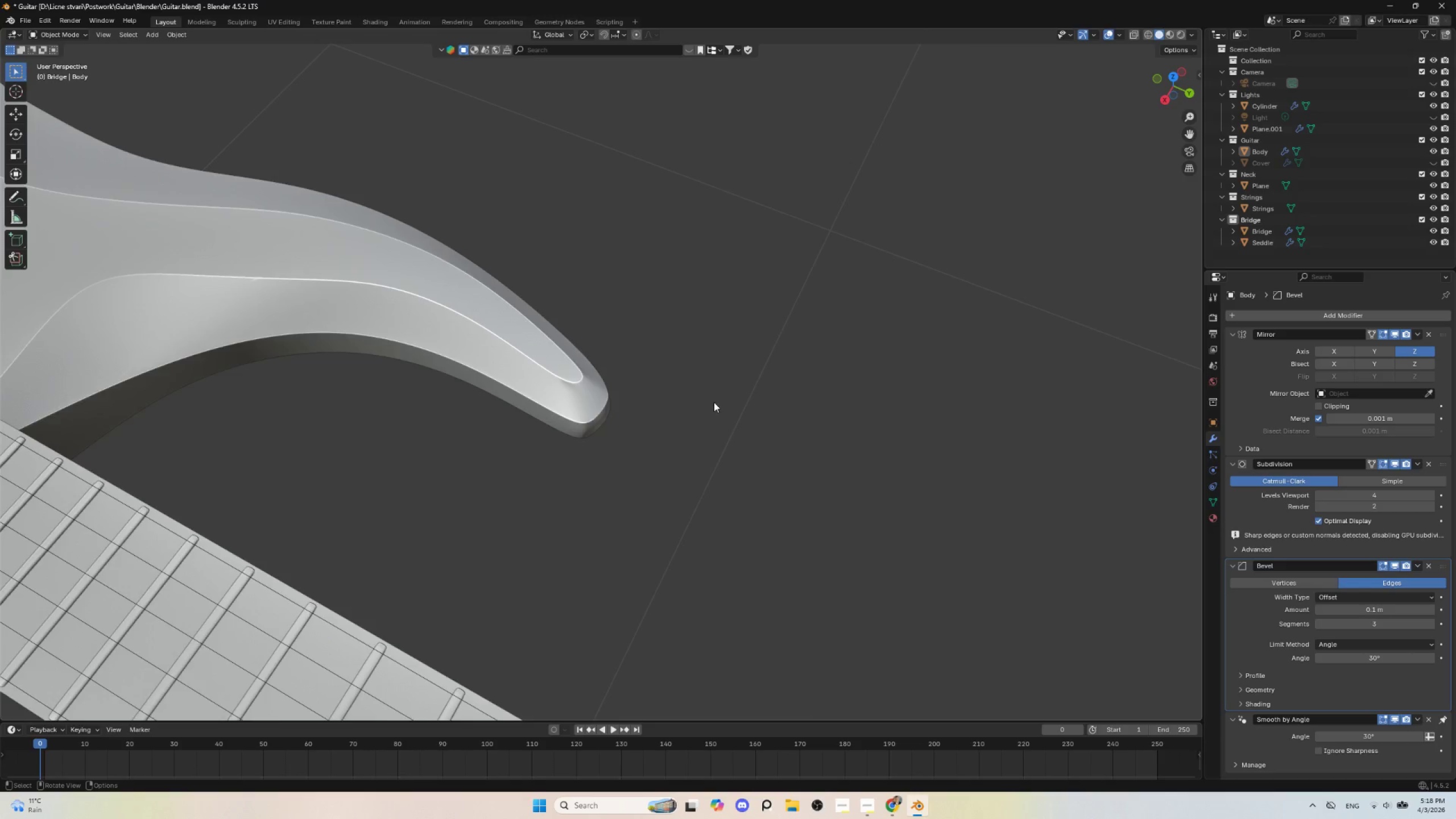 
scroll: coordinate [713, 407], scroll_direction: down, amount: 6.0
 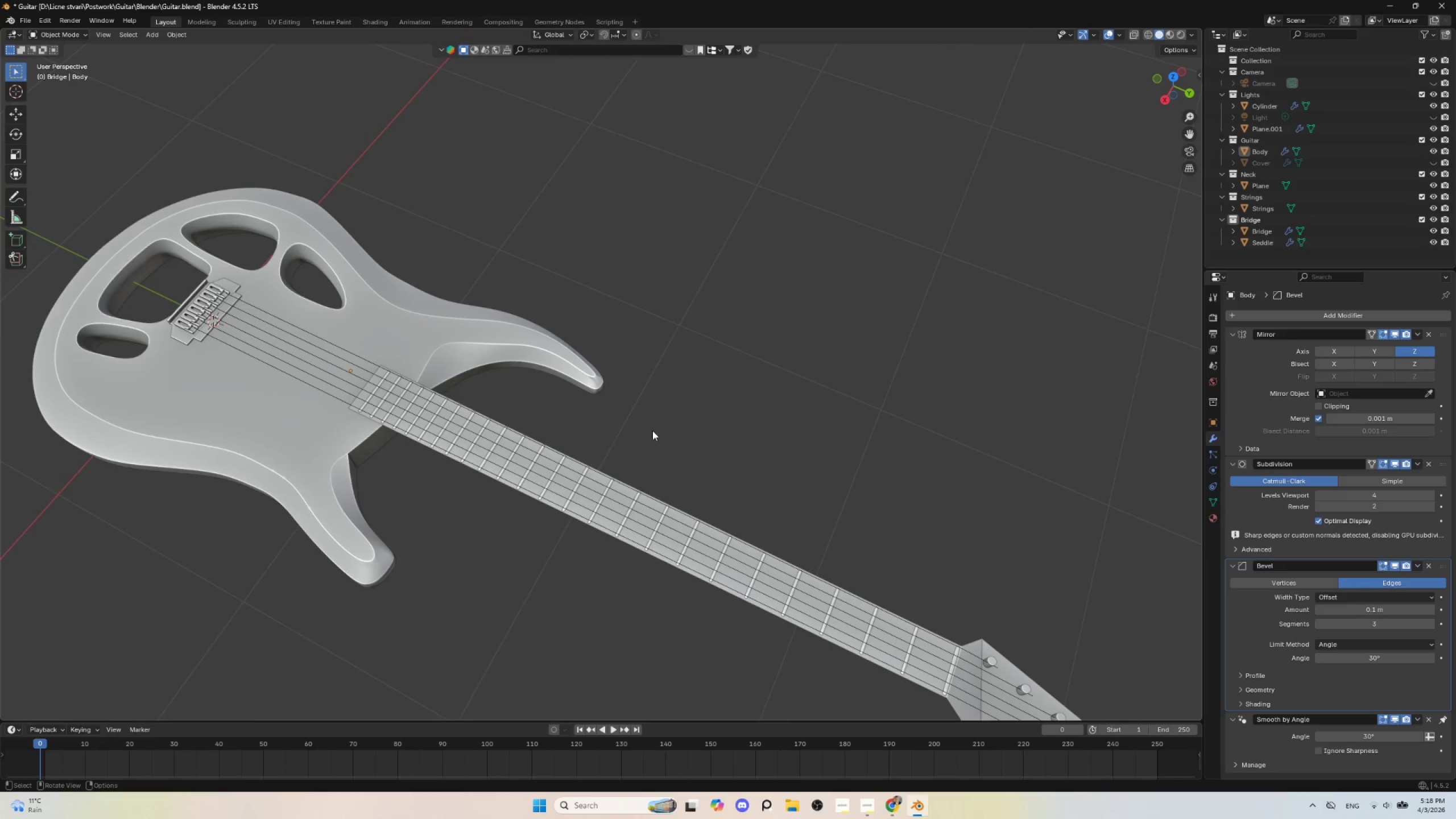 
scroll: coordinate [652, 431], scroll_direction: up, amount: 3.0
 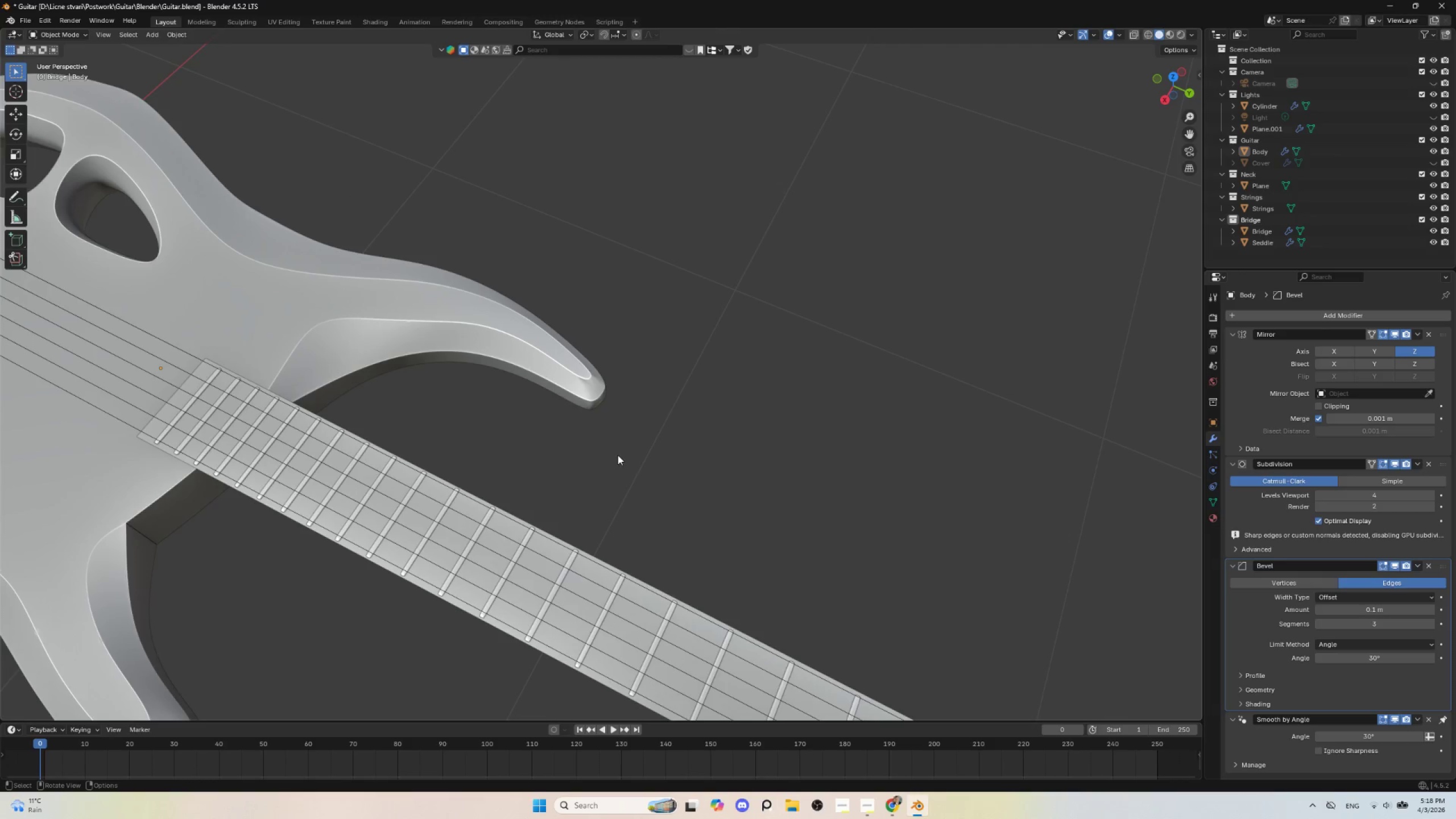 
hold_key(key=ShiftLeft, duration=0.47)
 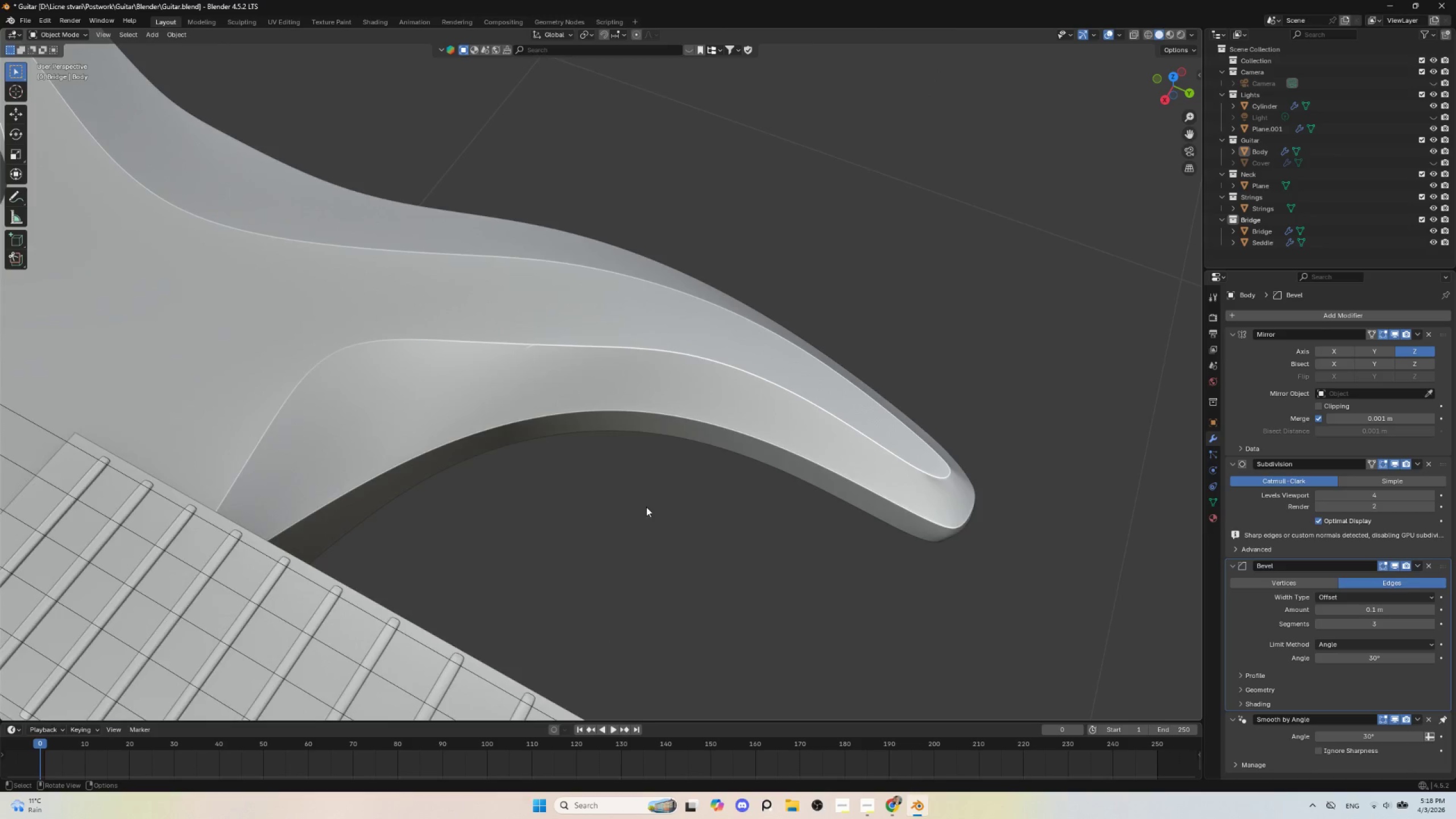 
scroll: coordinate [610, 450], scroll_direction: up, amount: 4.0
 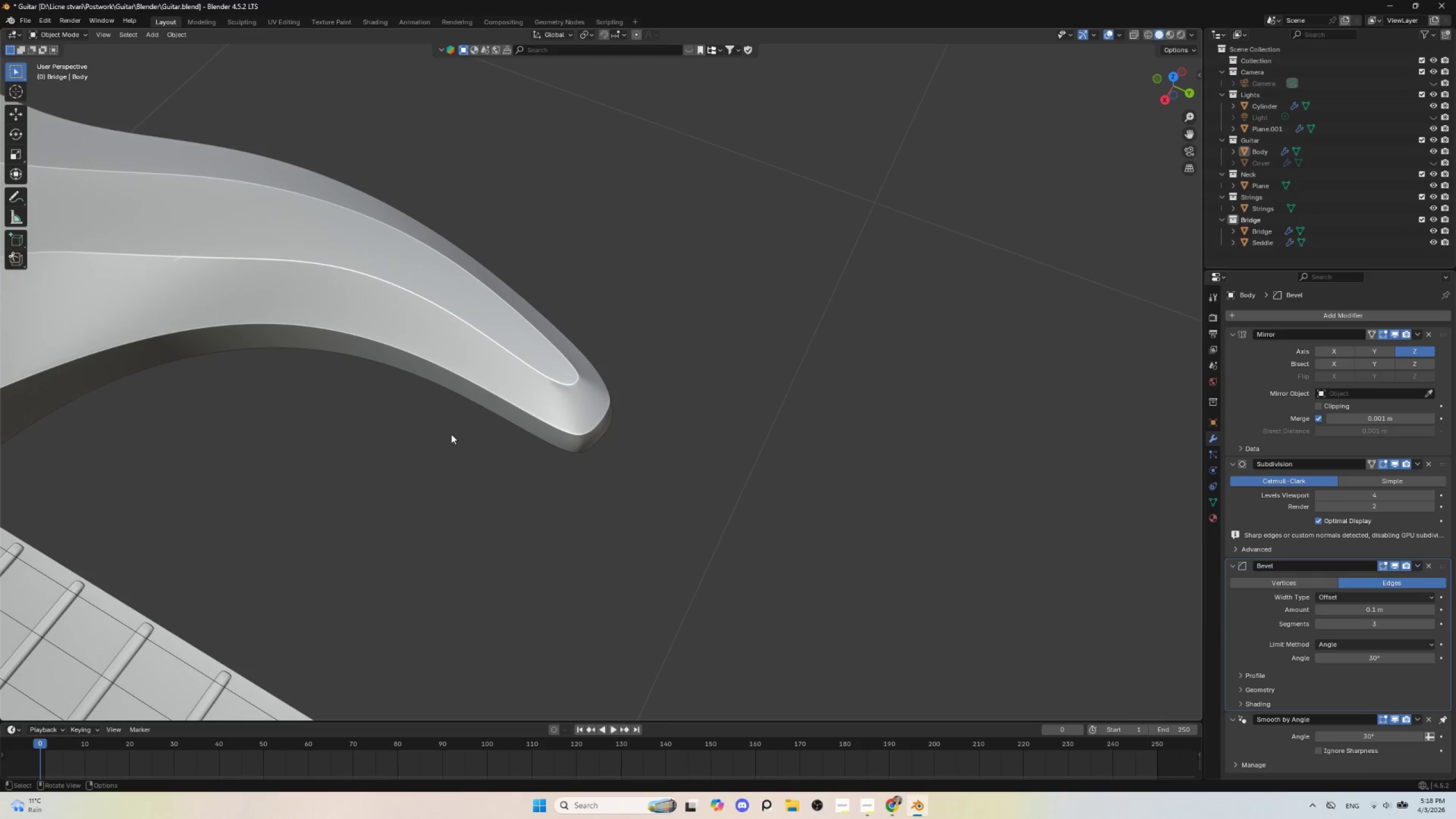 
left_click([464, 351])
 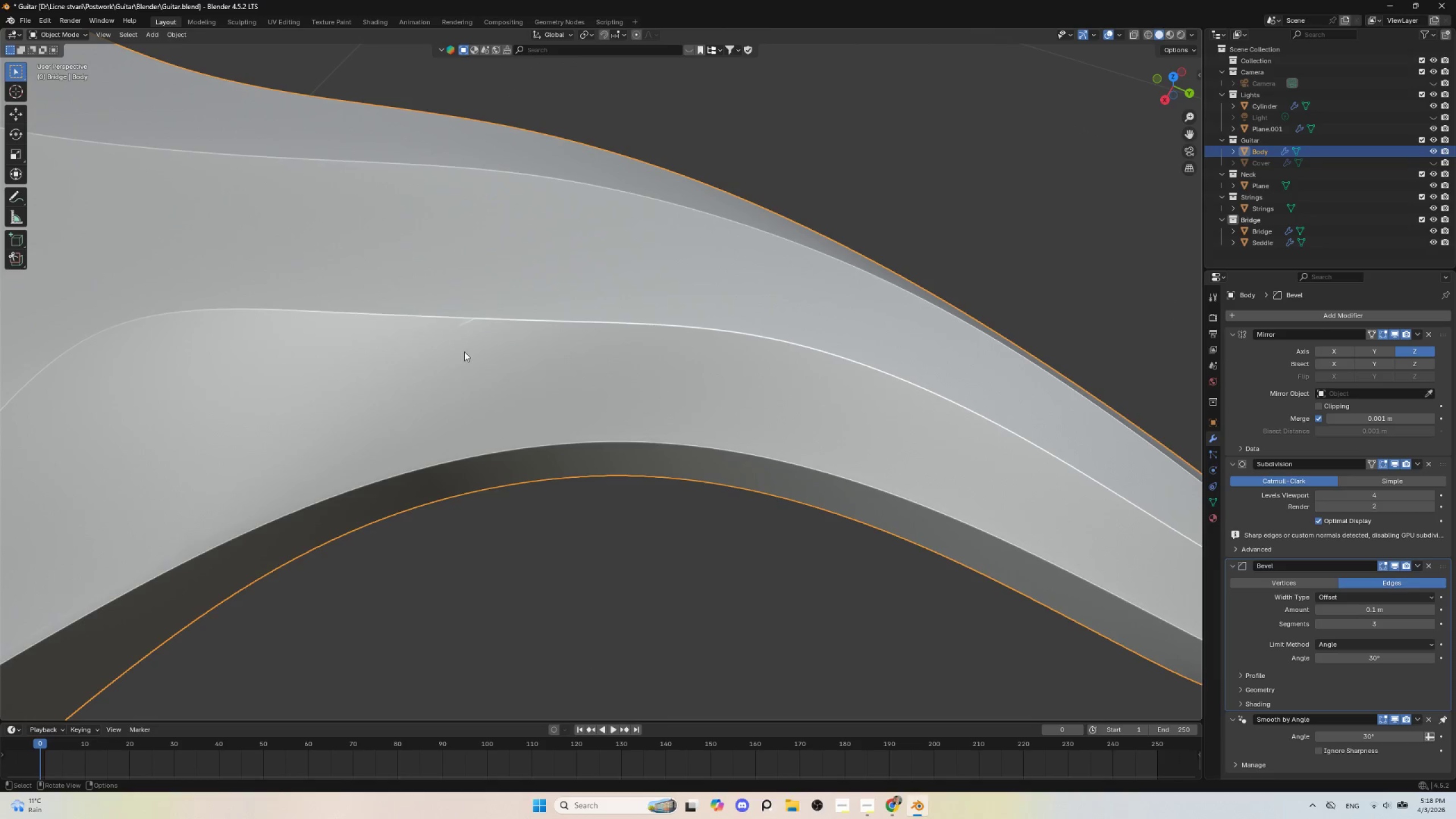 
scroll: coordinate [625, 502], scroll_direction: up, amount: 3.0
 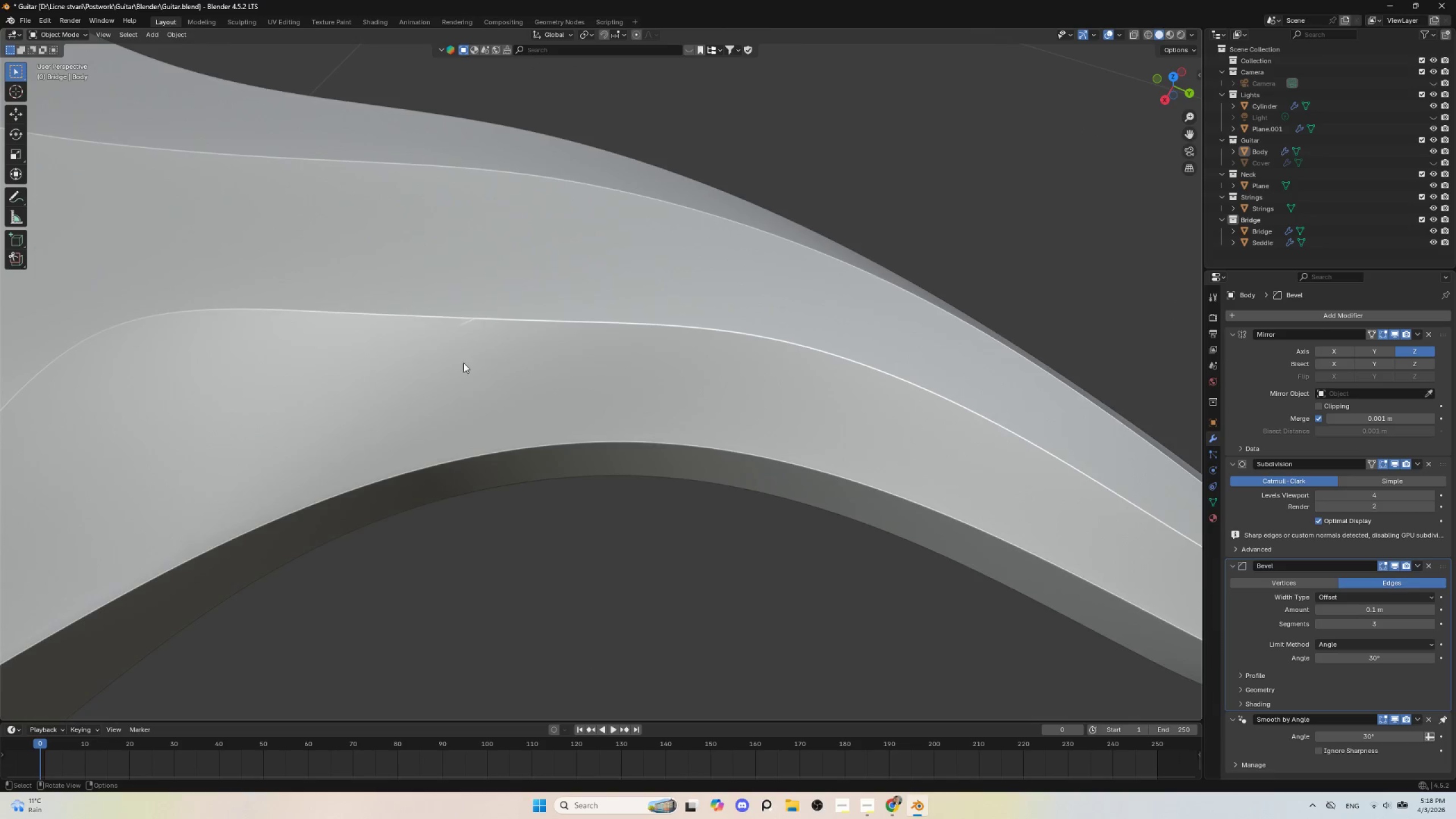 
key(Tab)
 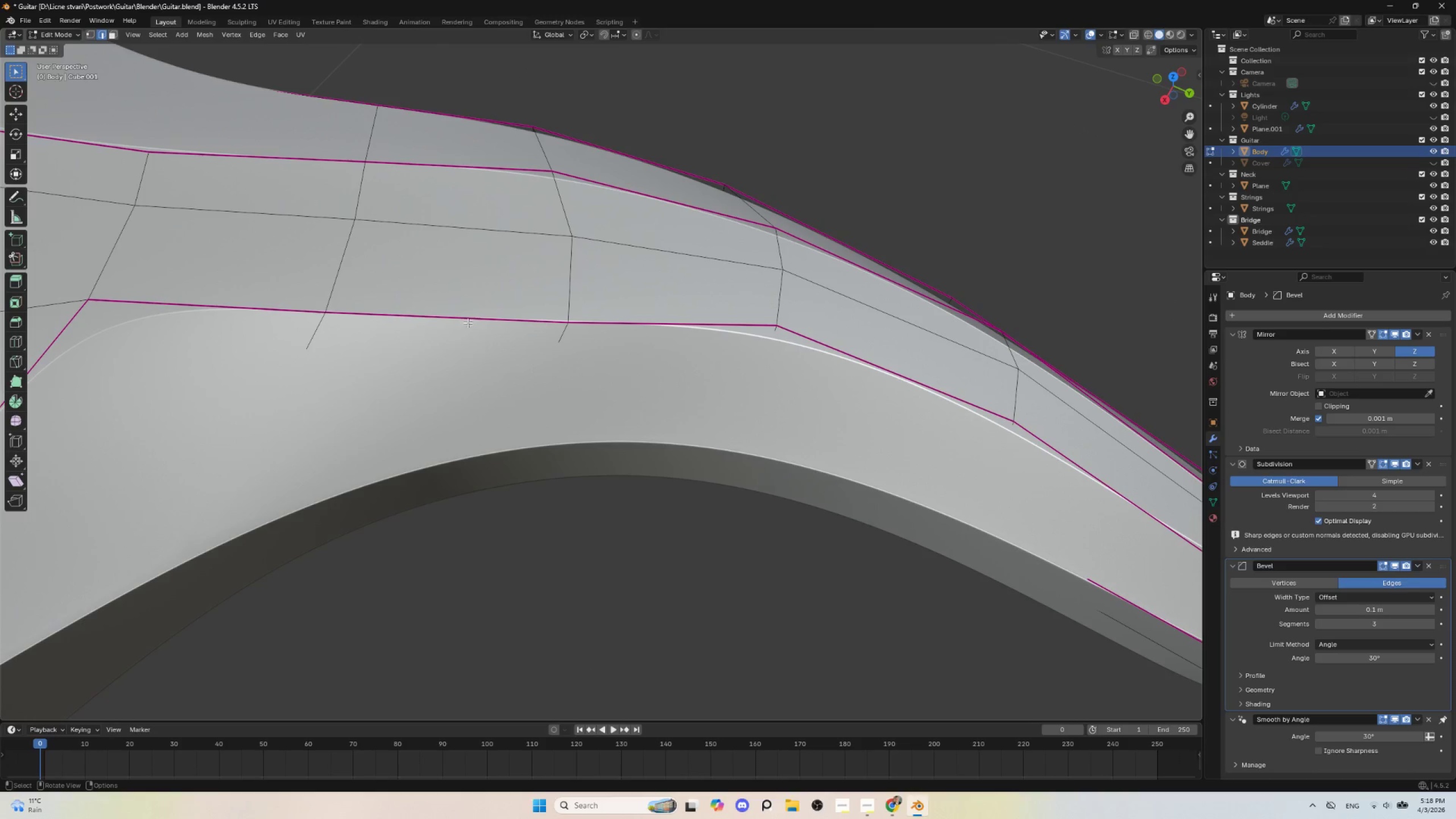 
left_click([464, 314])
 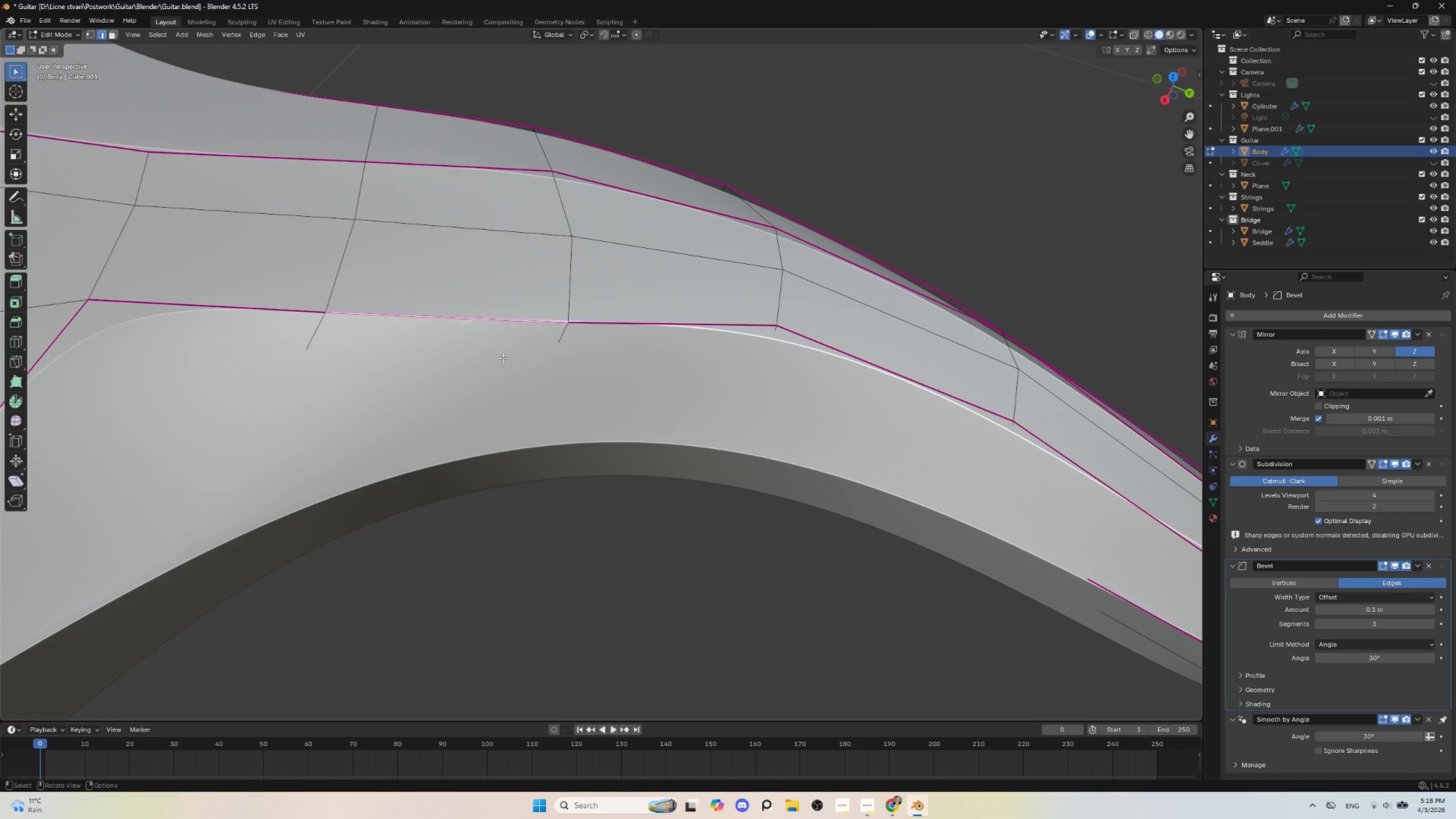 
key(G)
 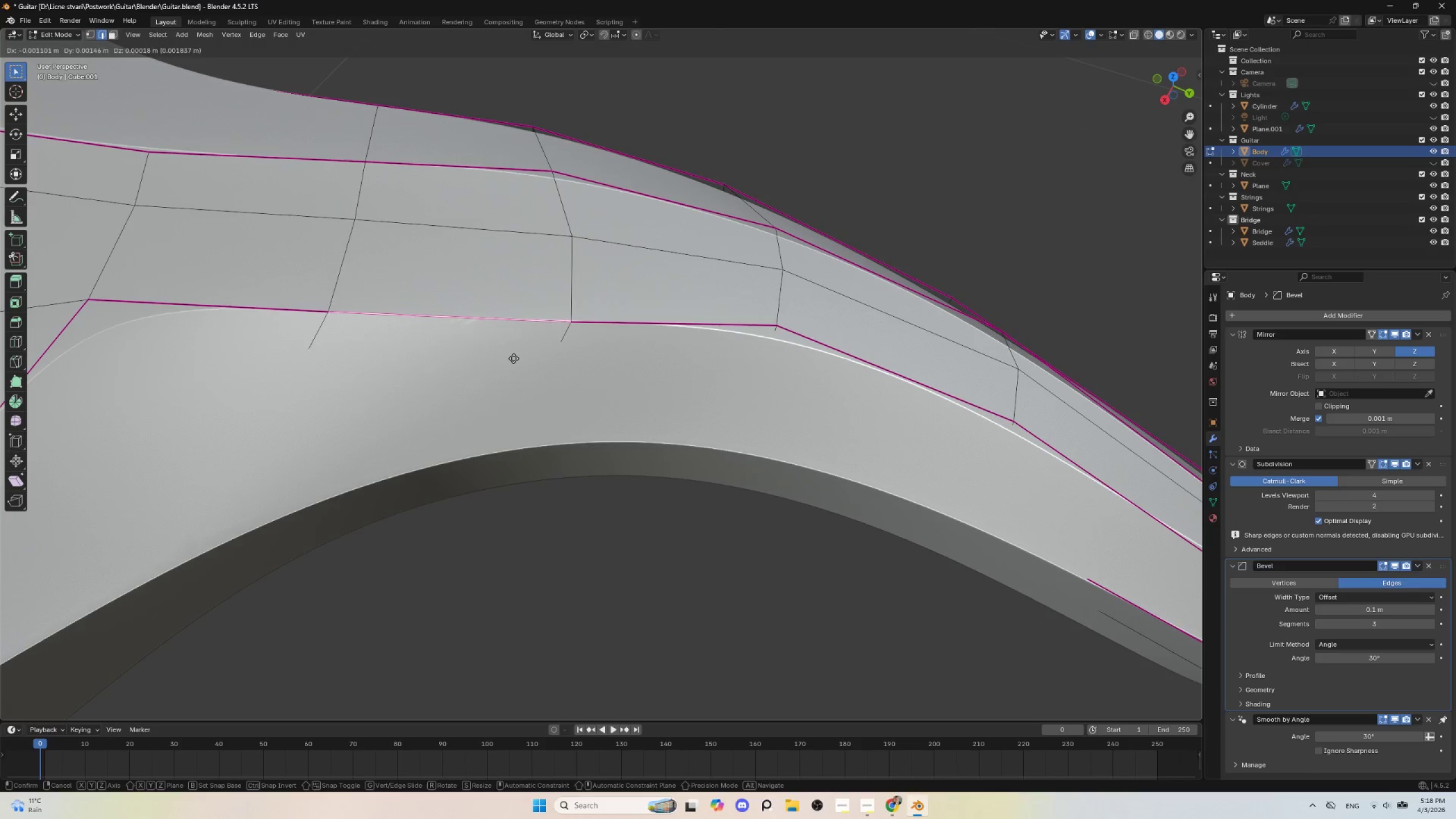 
key(Escape)
 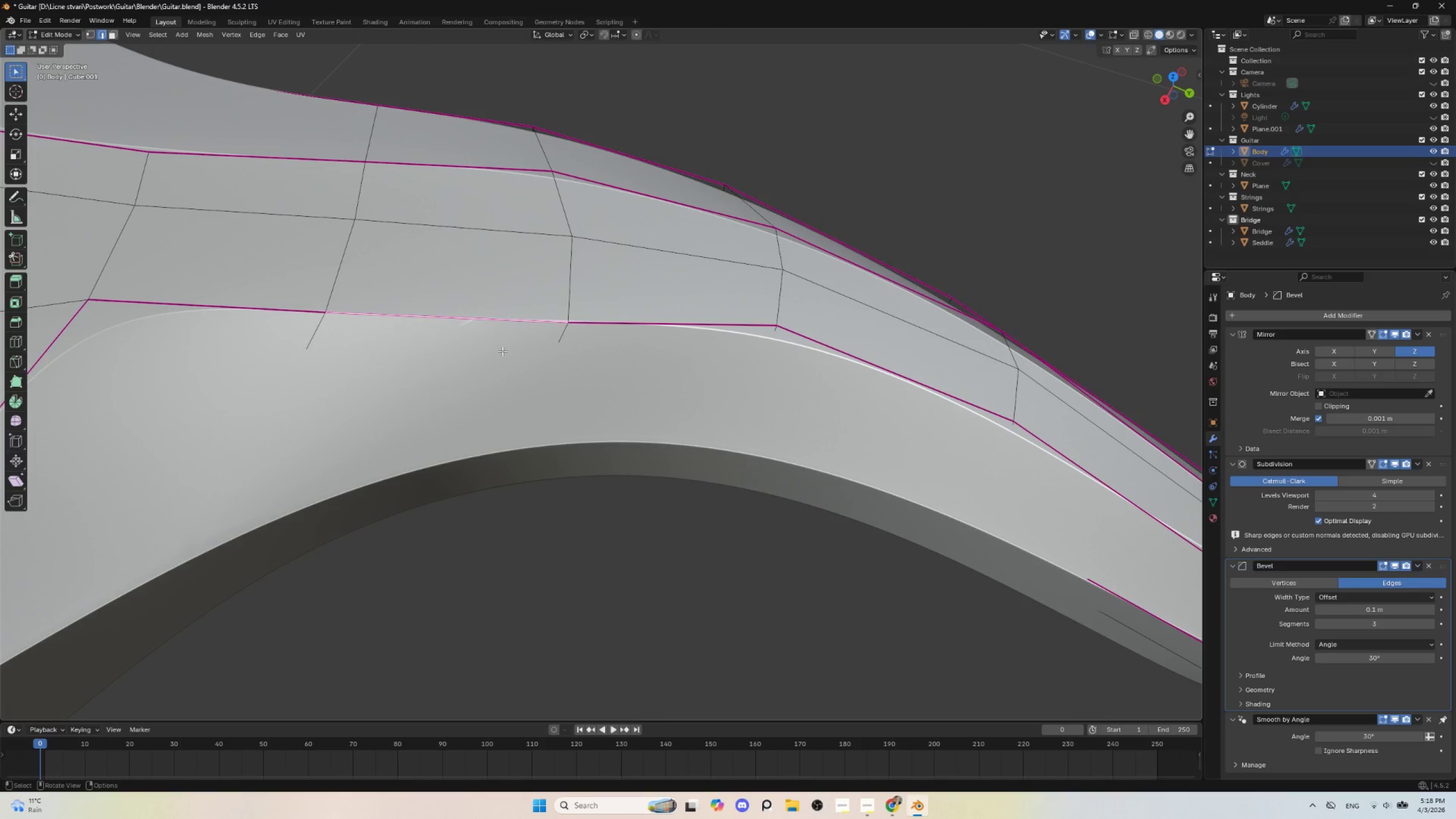 
key(Tab)
 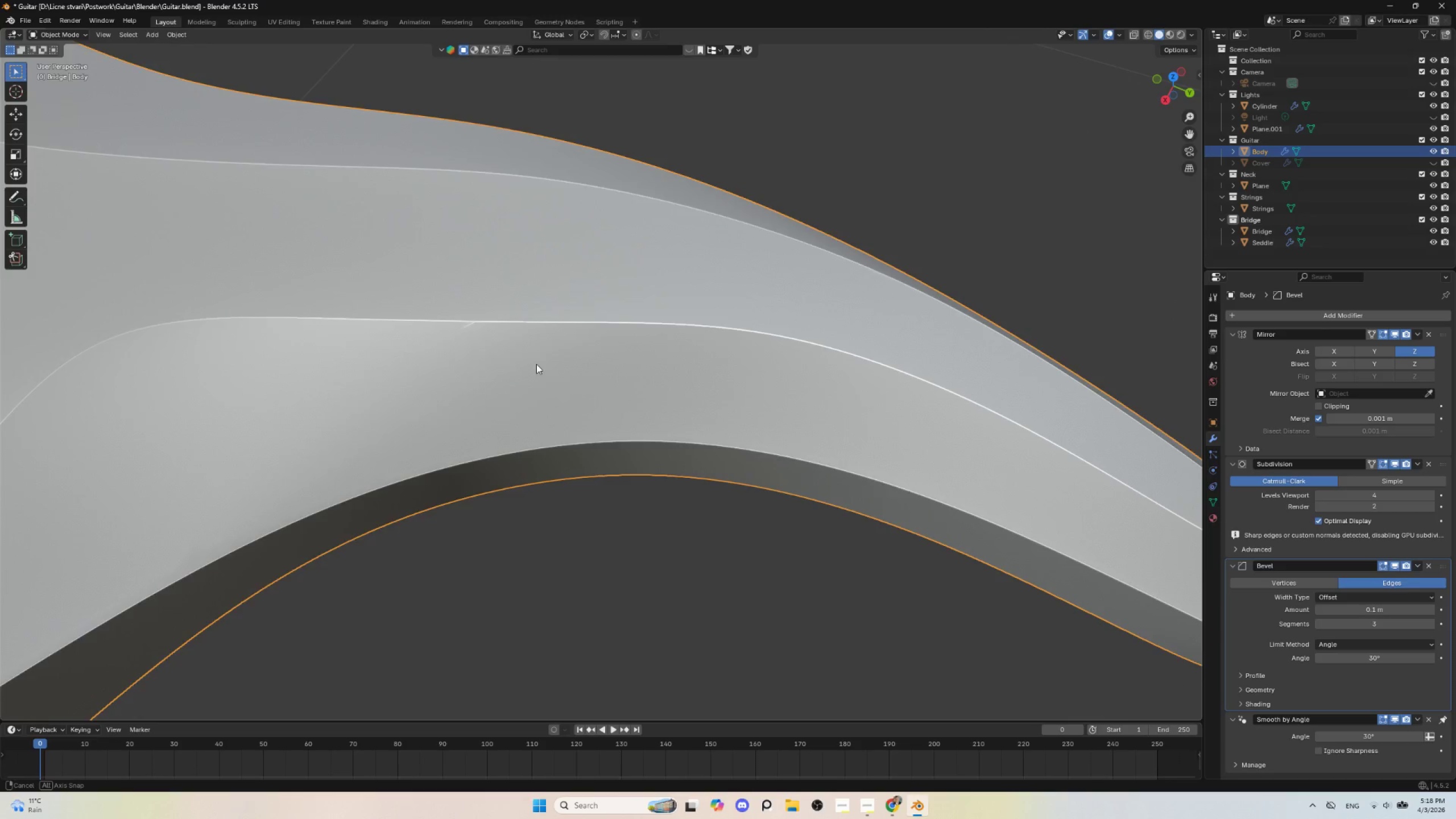 
key(Tab)
 